 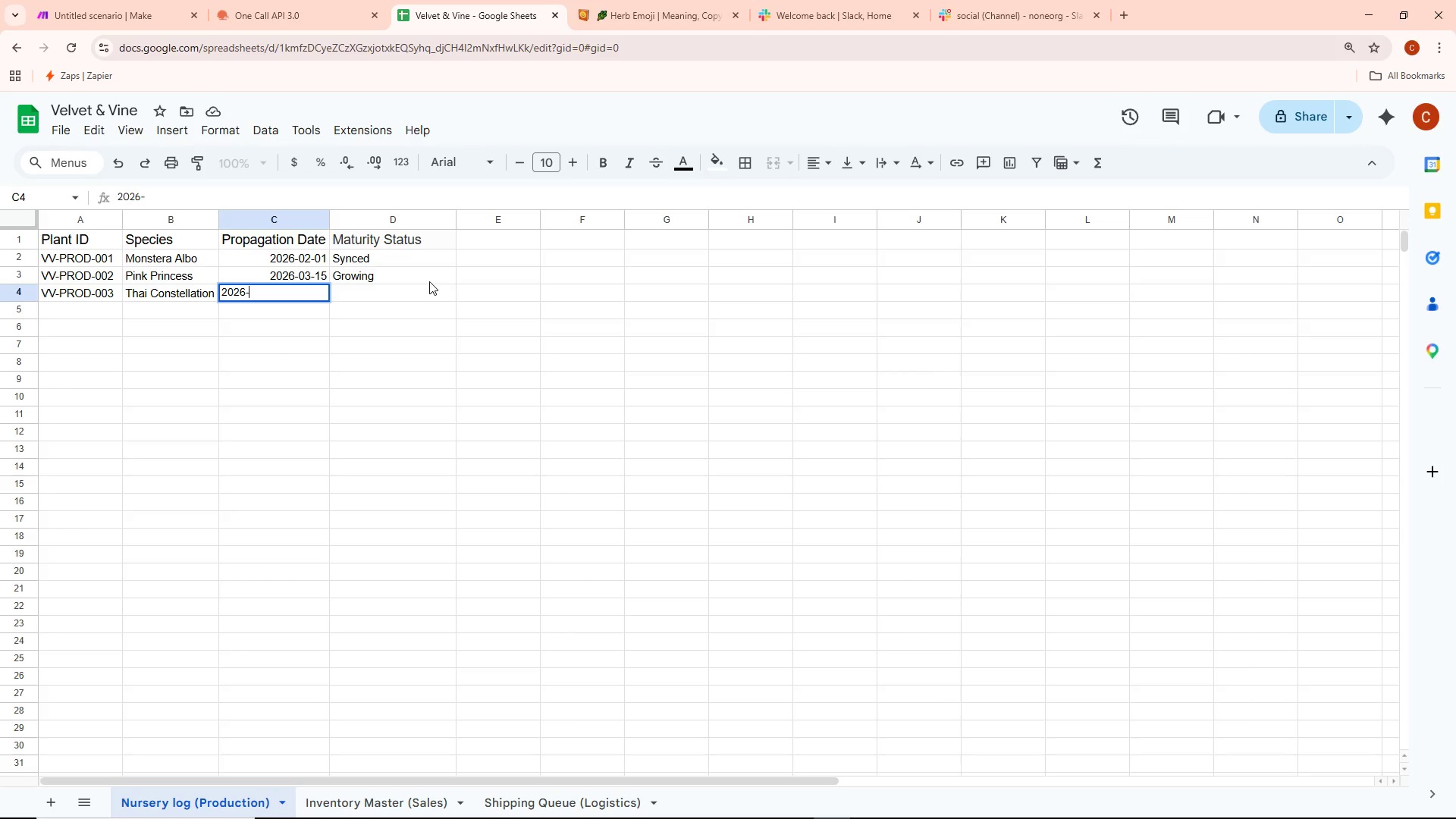 
type(1-10)
 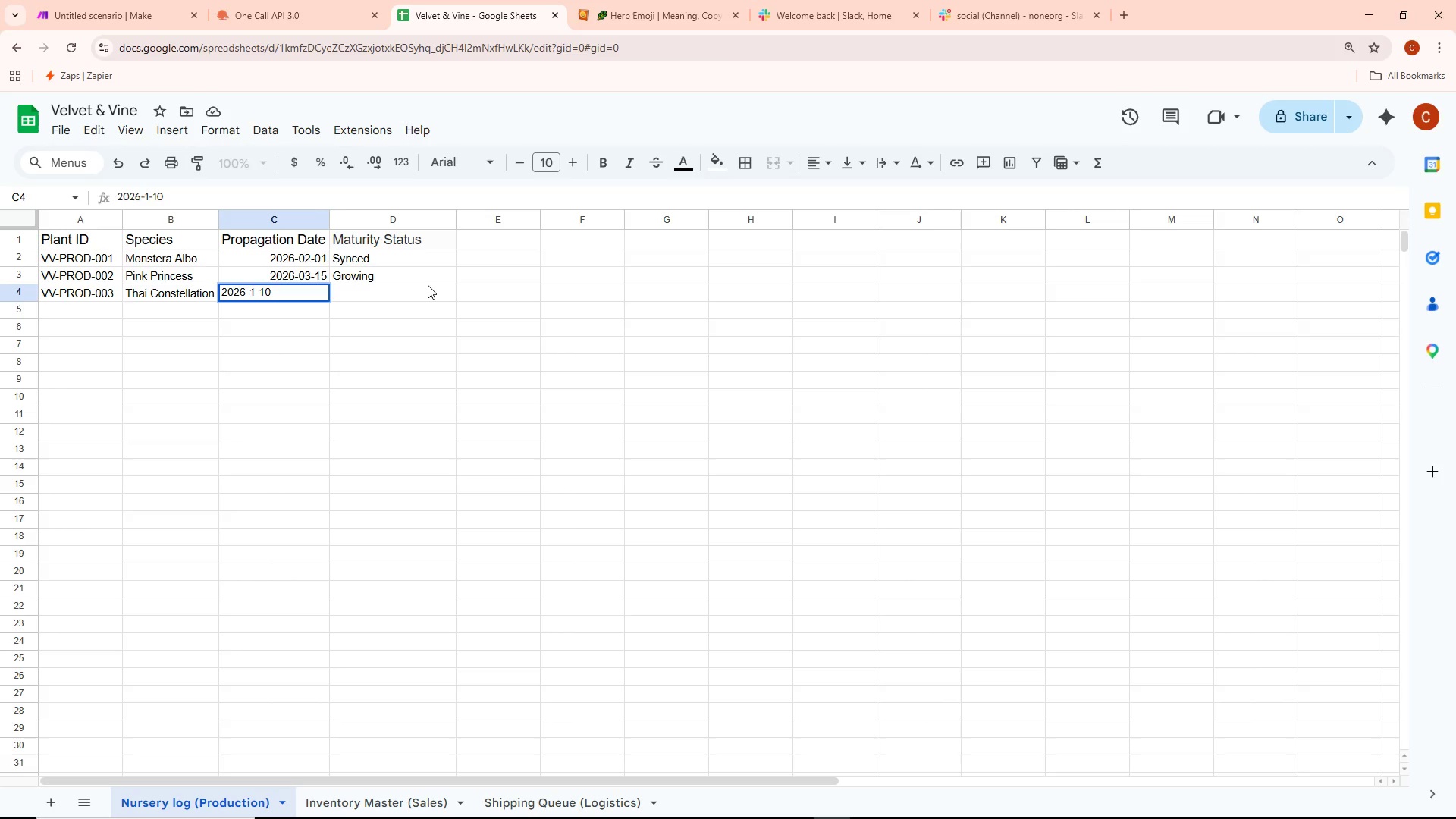 
left_click([425, 292])
 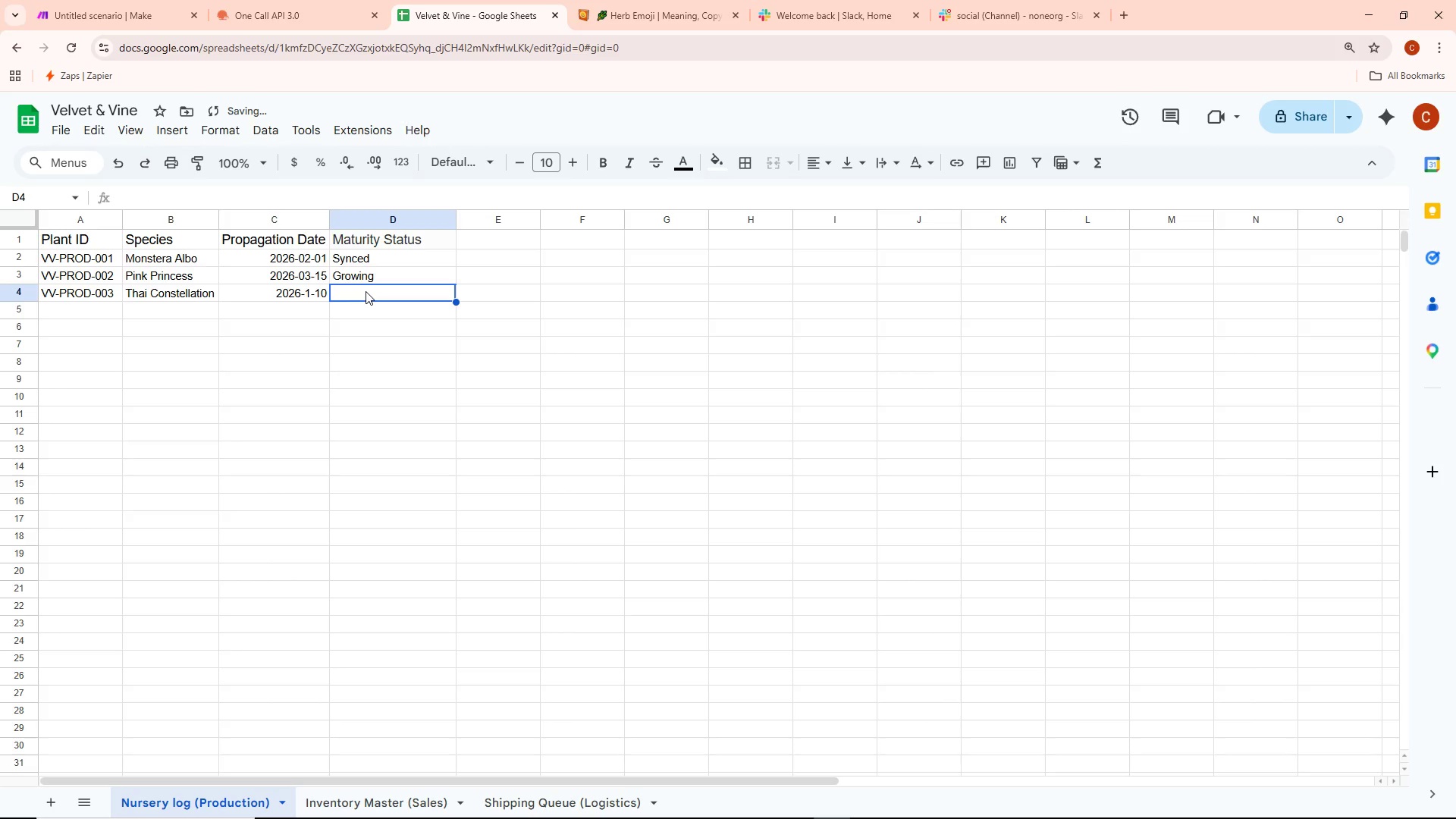 
double_click([366, 291])
 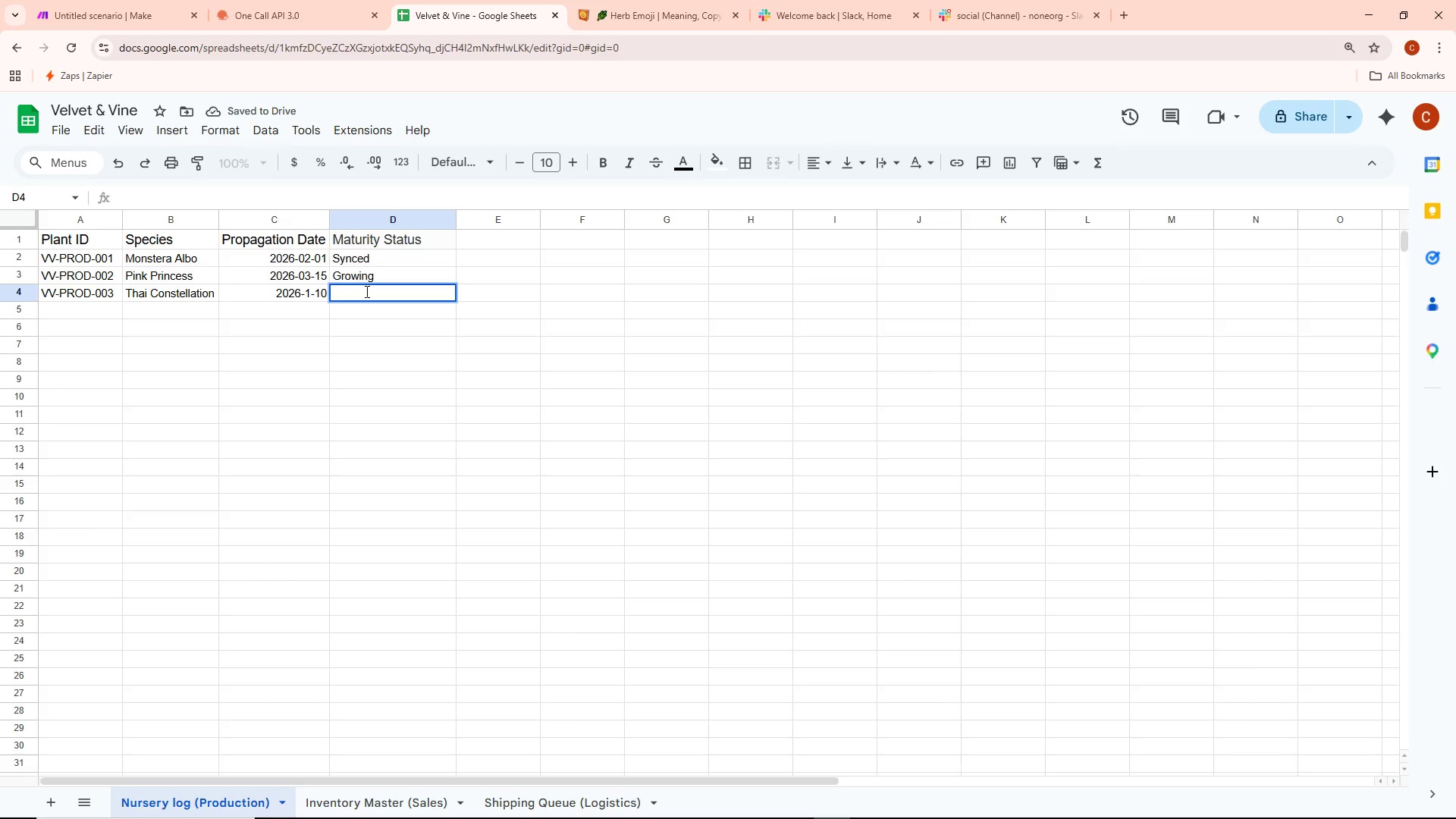 
type(Mature)
 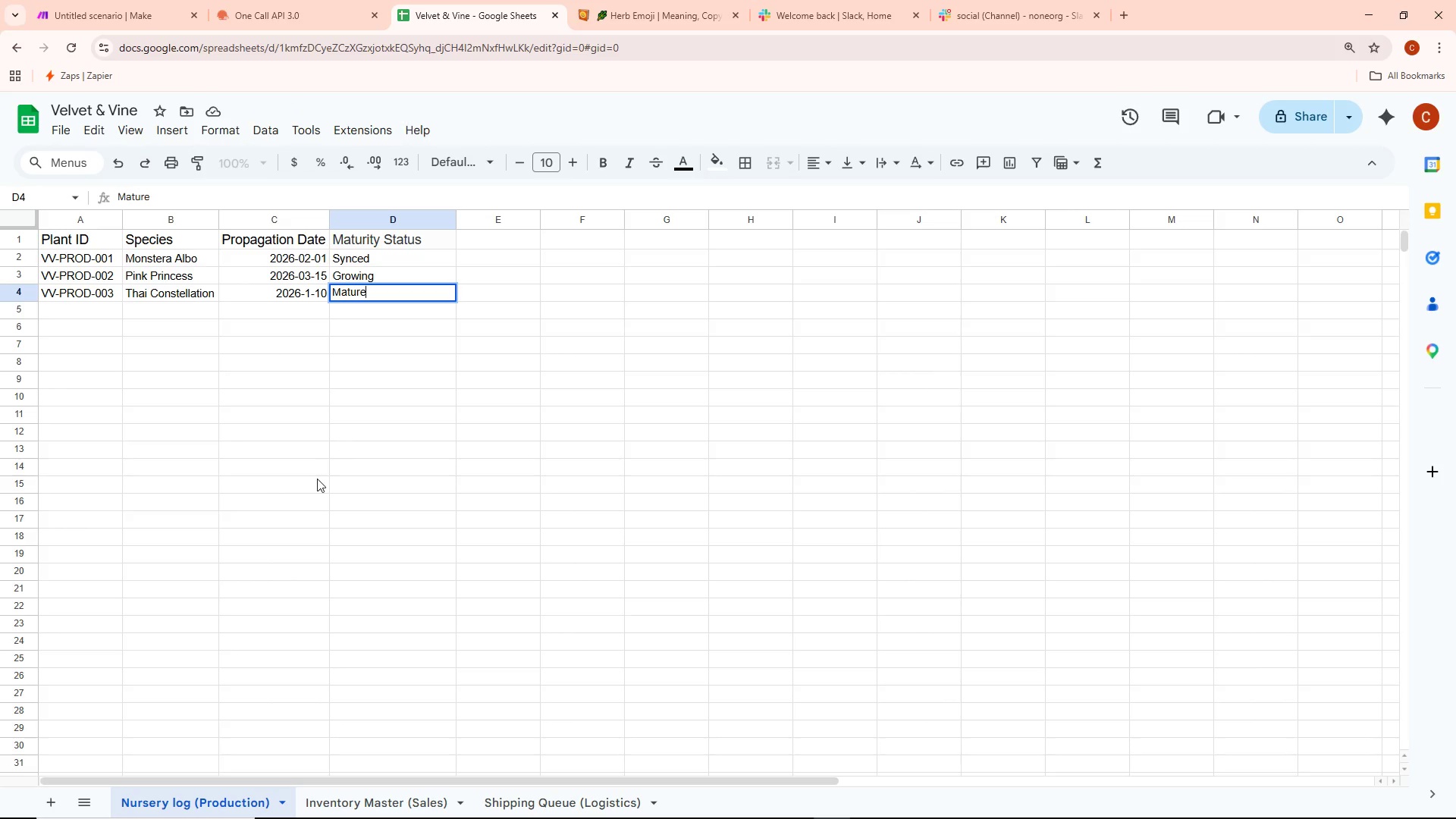 
left_click([317, 479])
 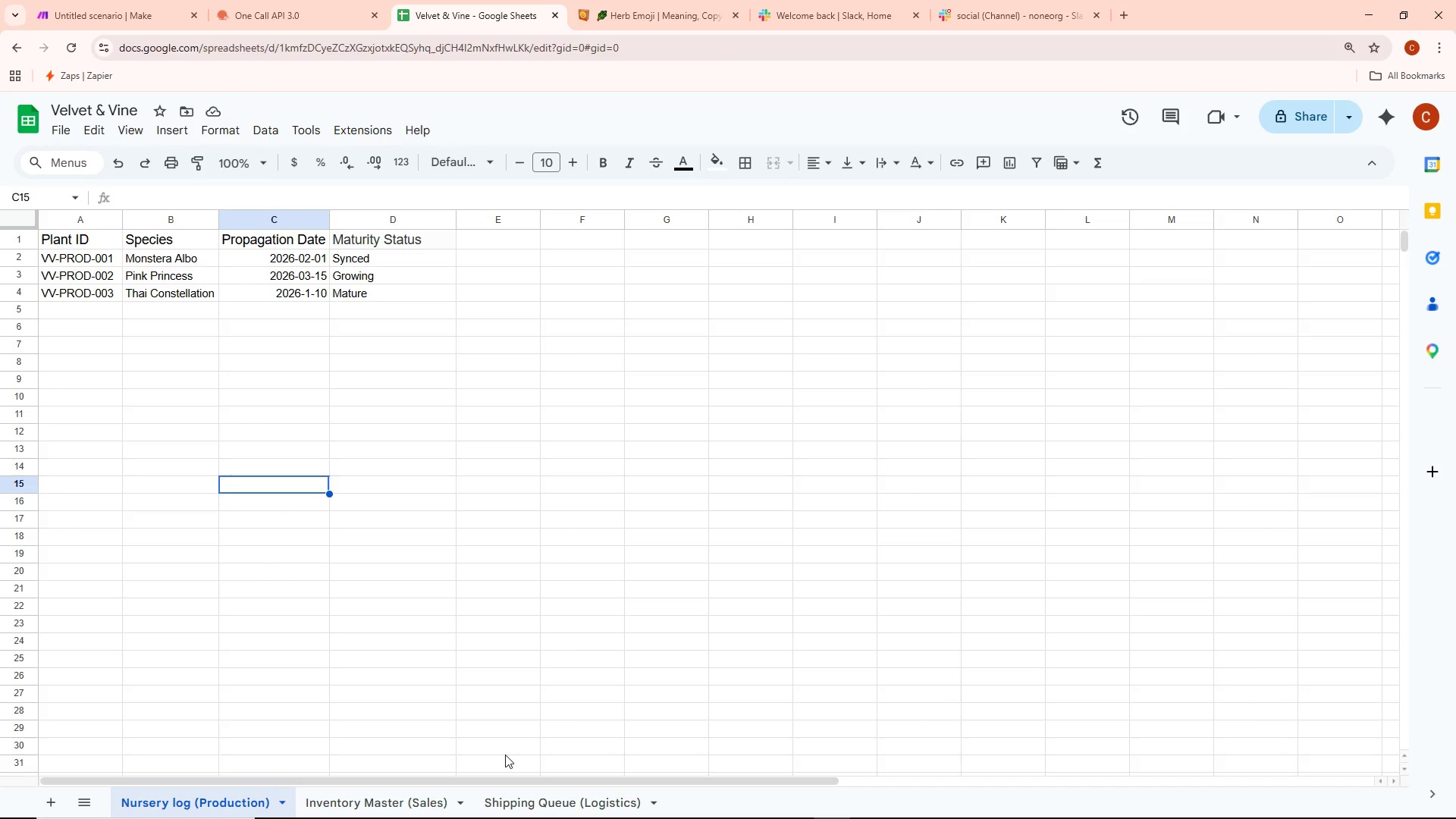 
wait(15.56)
 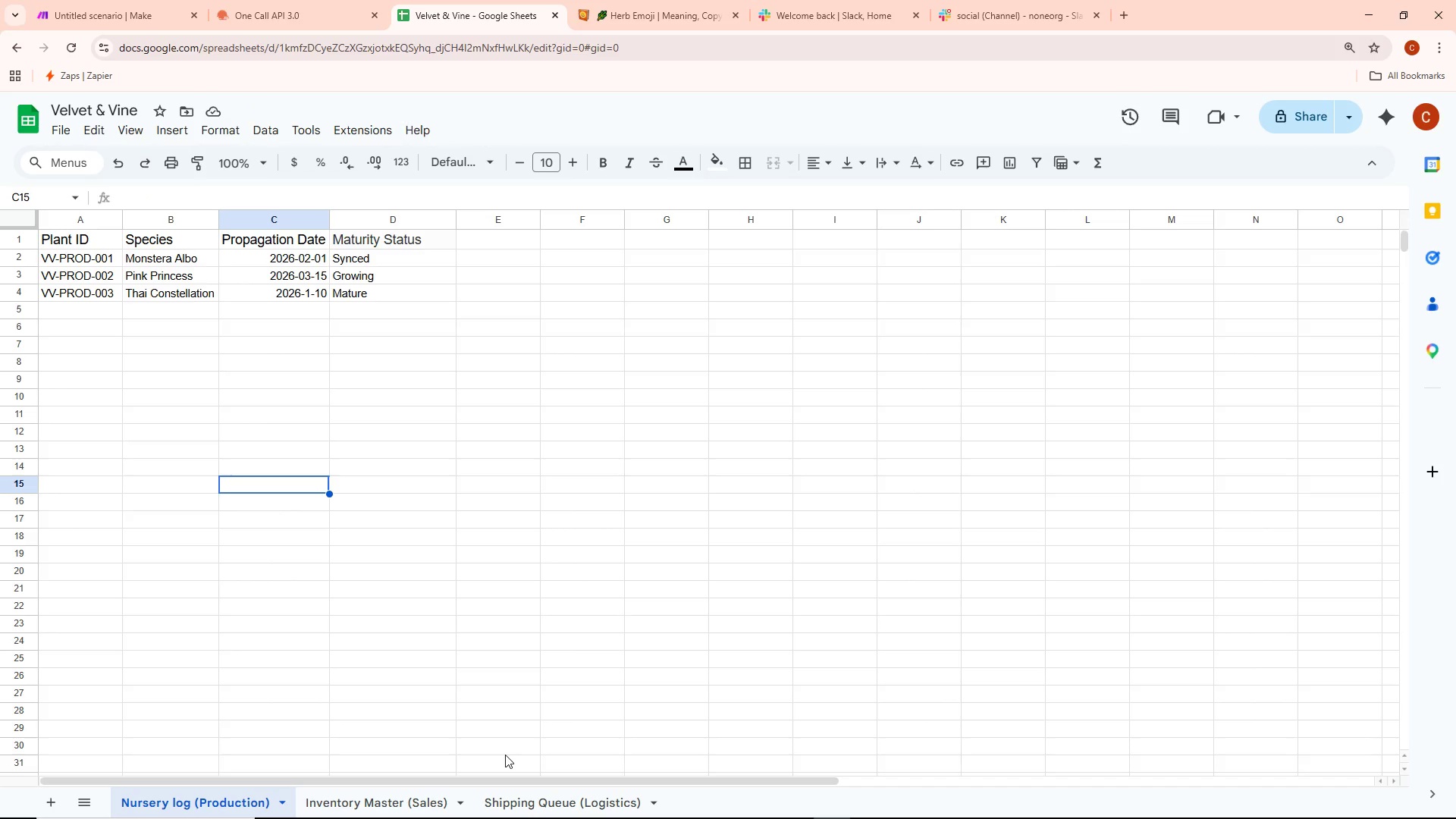 
left_click([381, 796])
 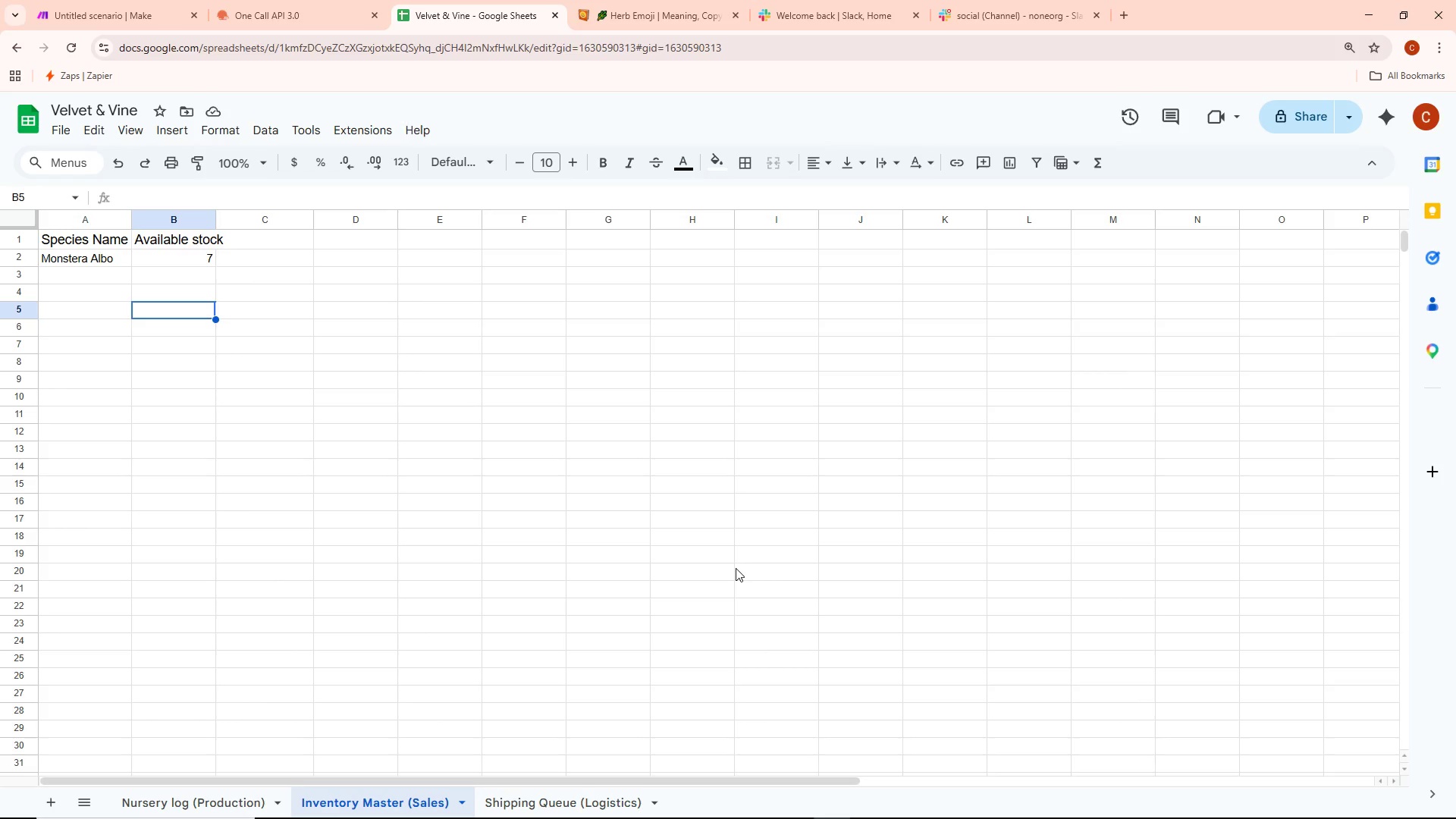 
wait(26.69)
 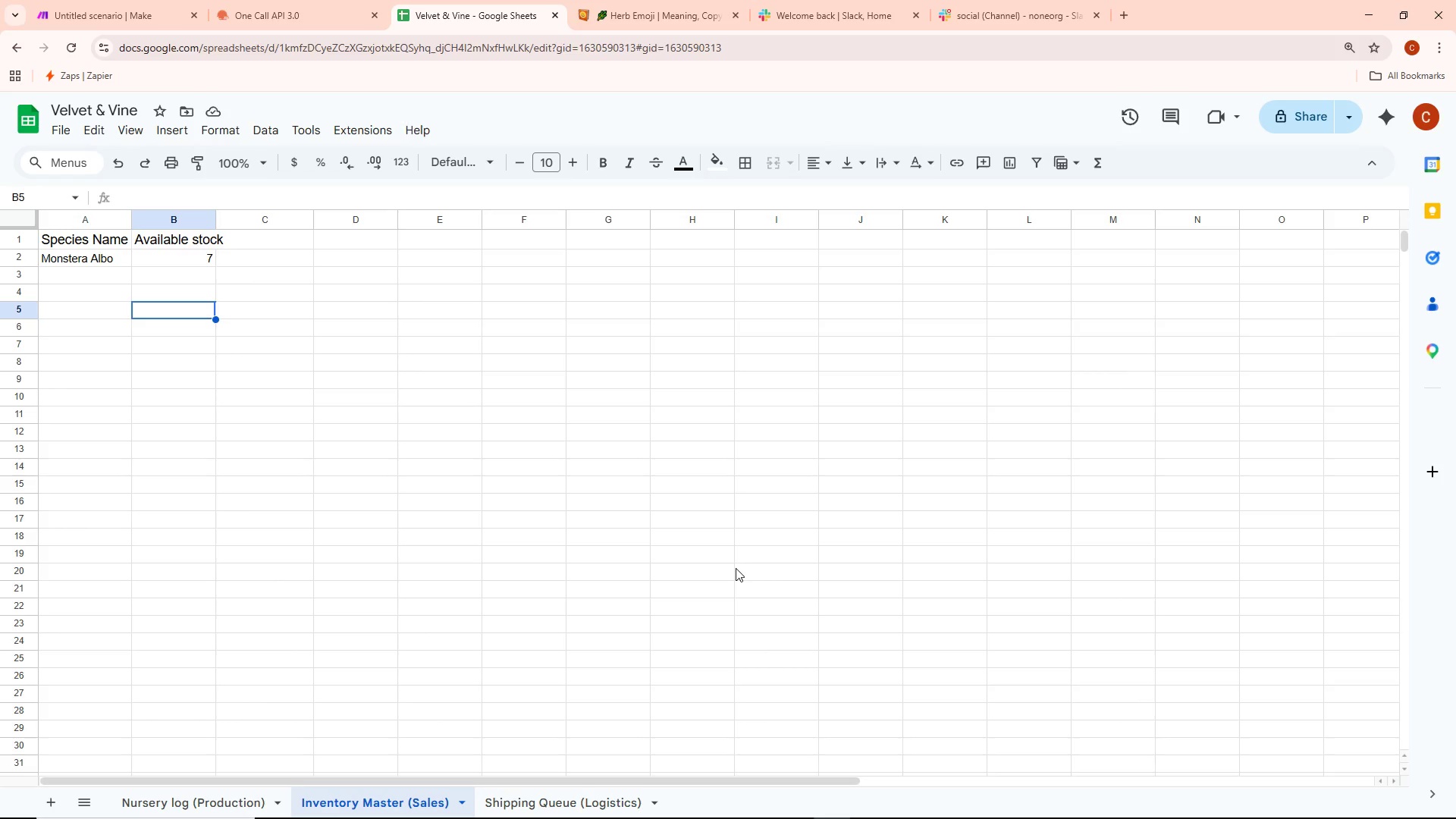 
double_click([282, 240])
 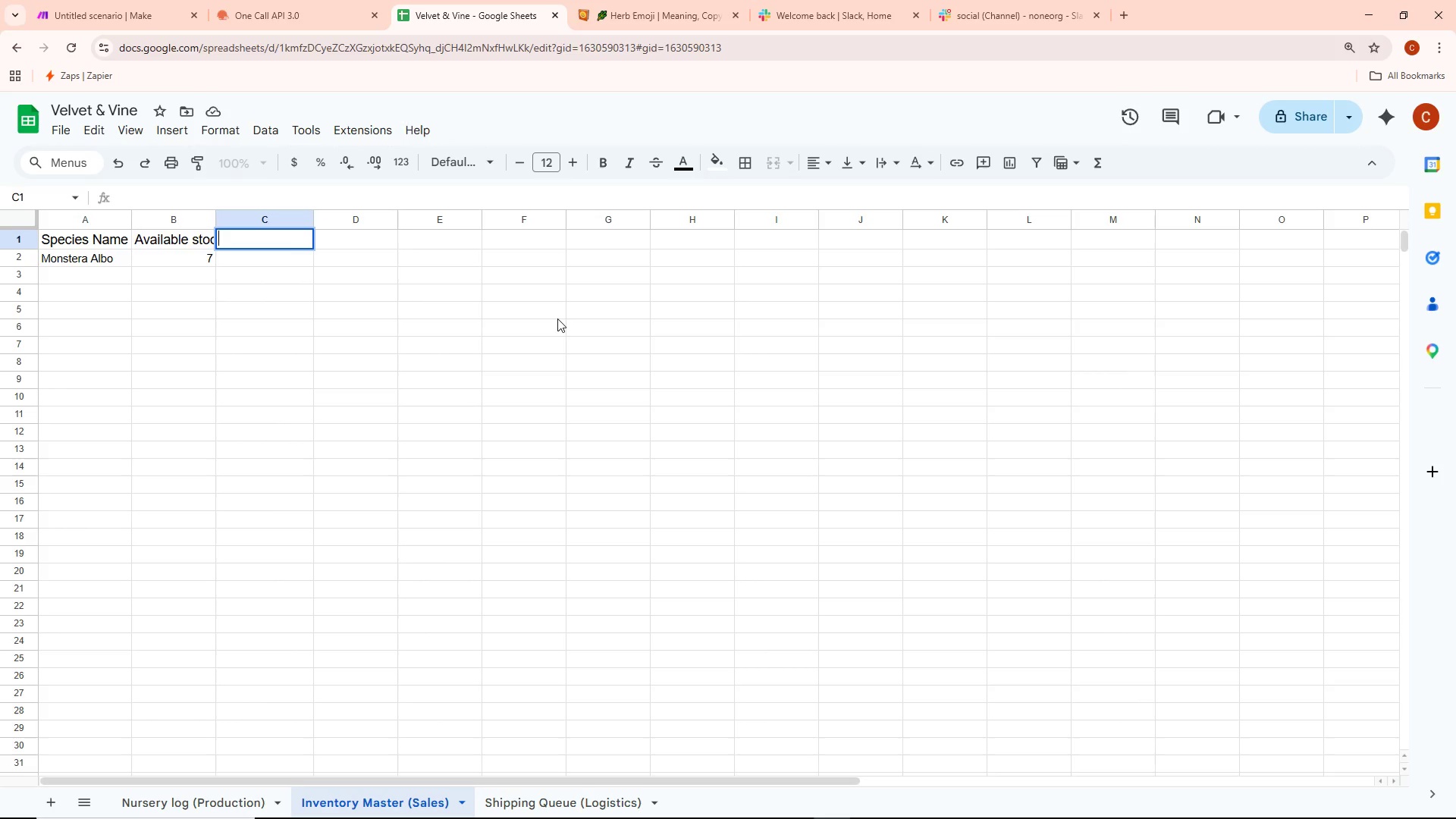 
type(Unit Price)
 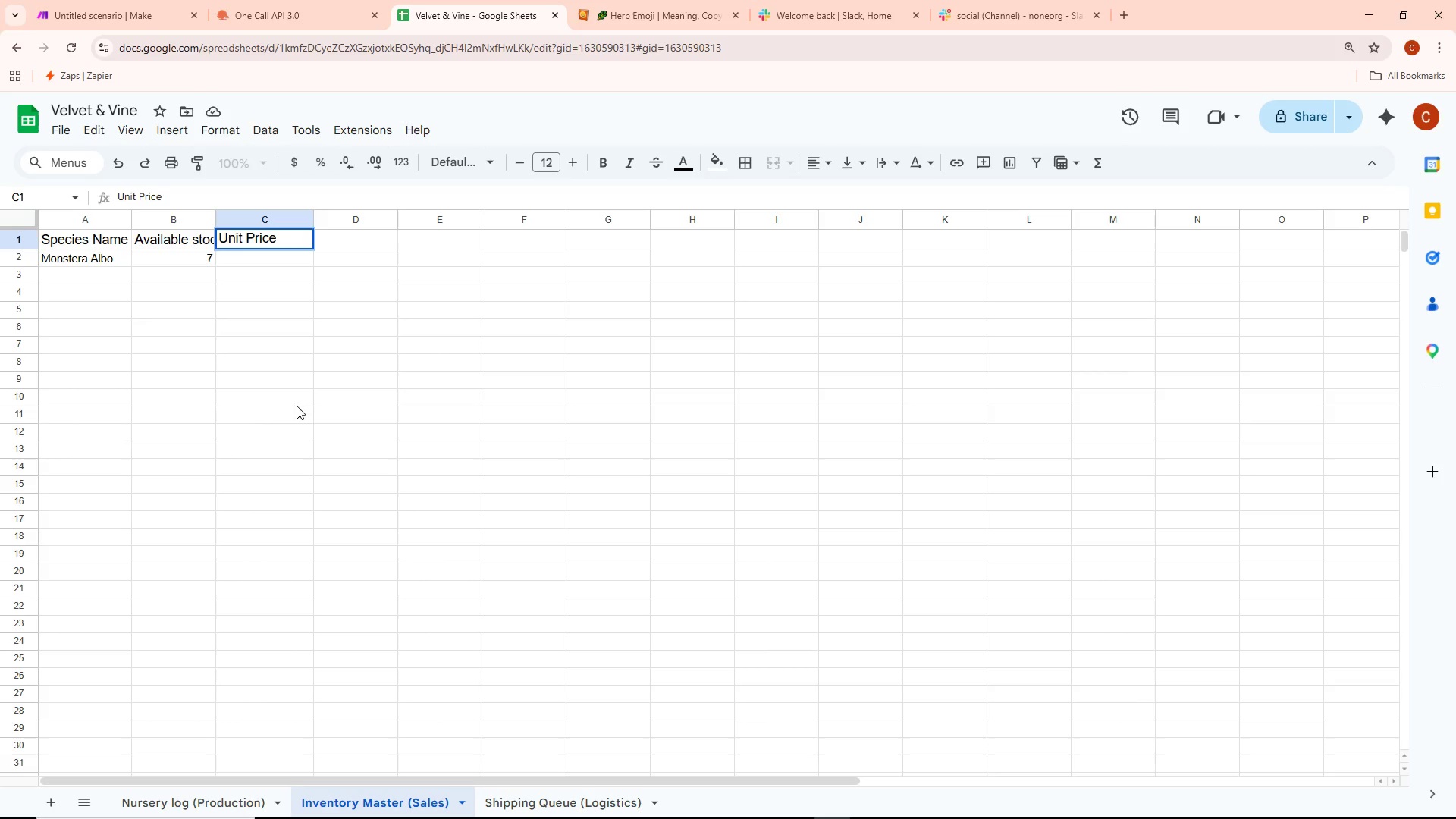 
left_click([197, 425])
 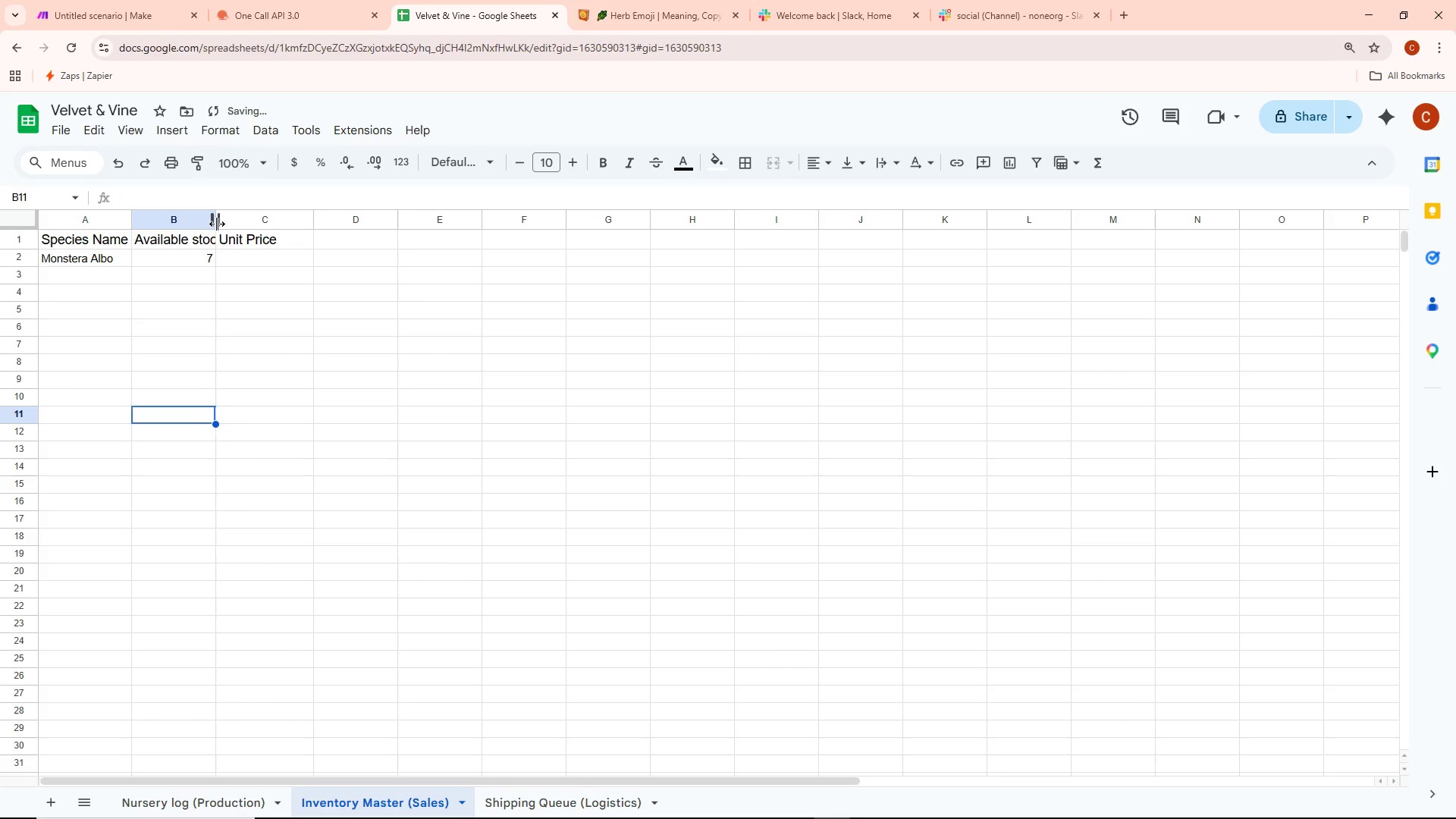 
double_click([215, 221])
 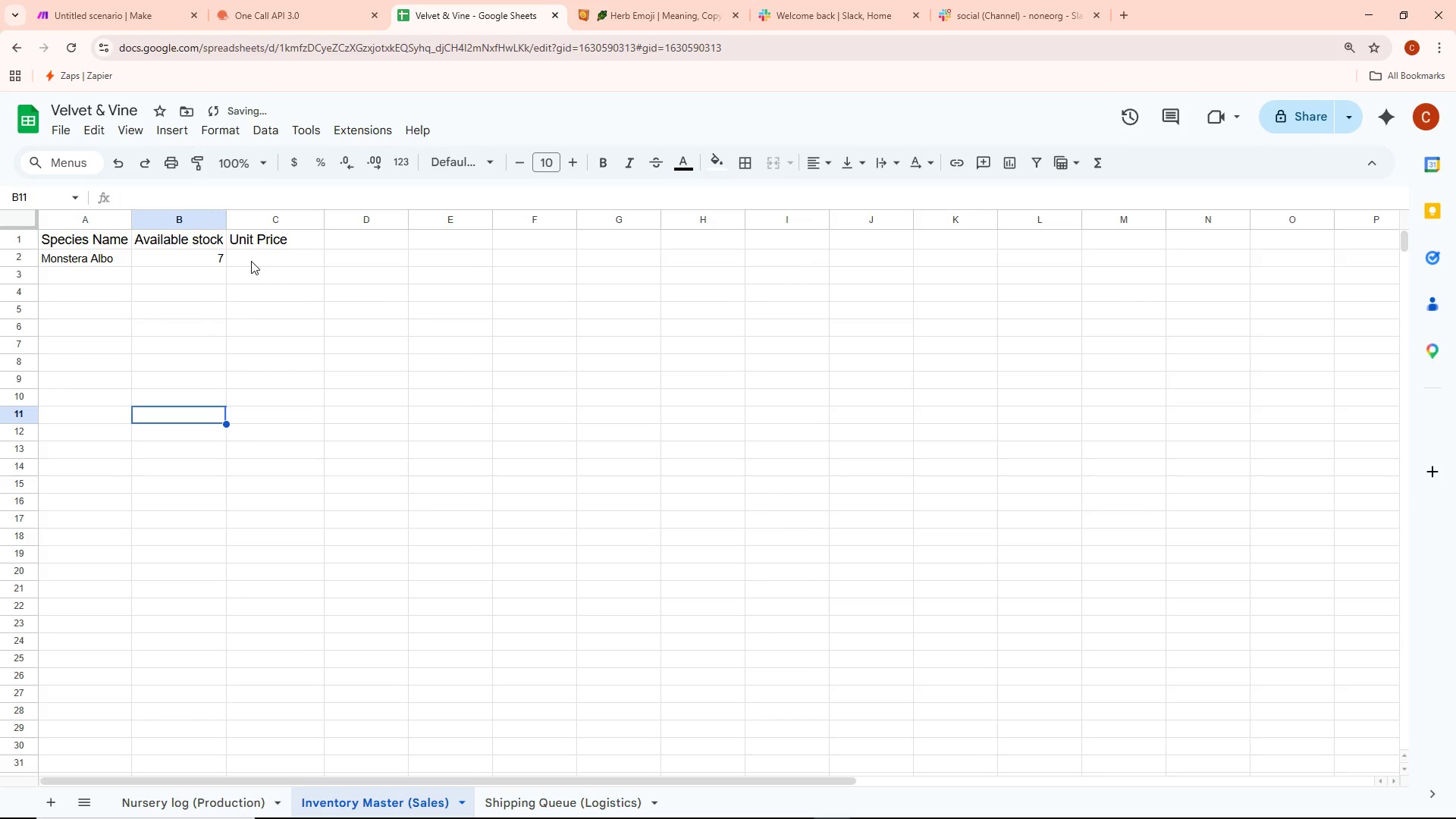 
double_click([251, 261])
 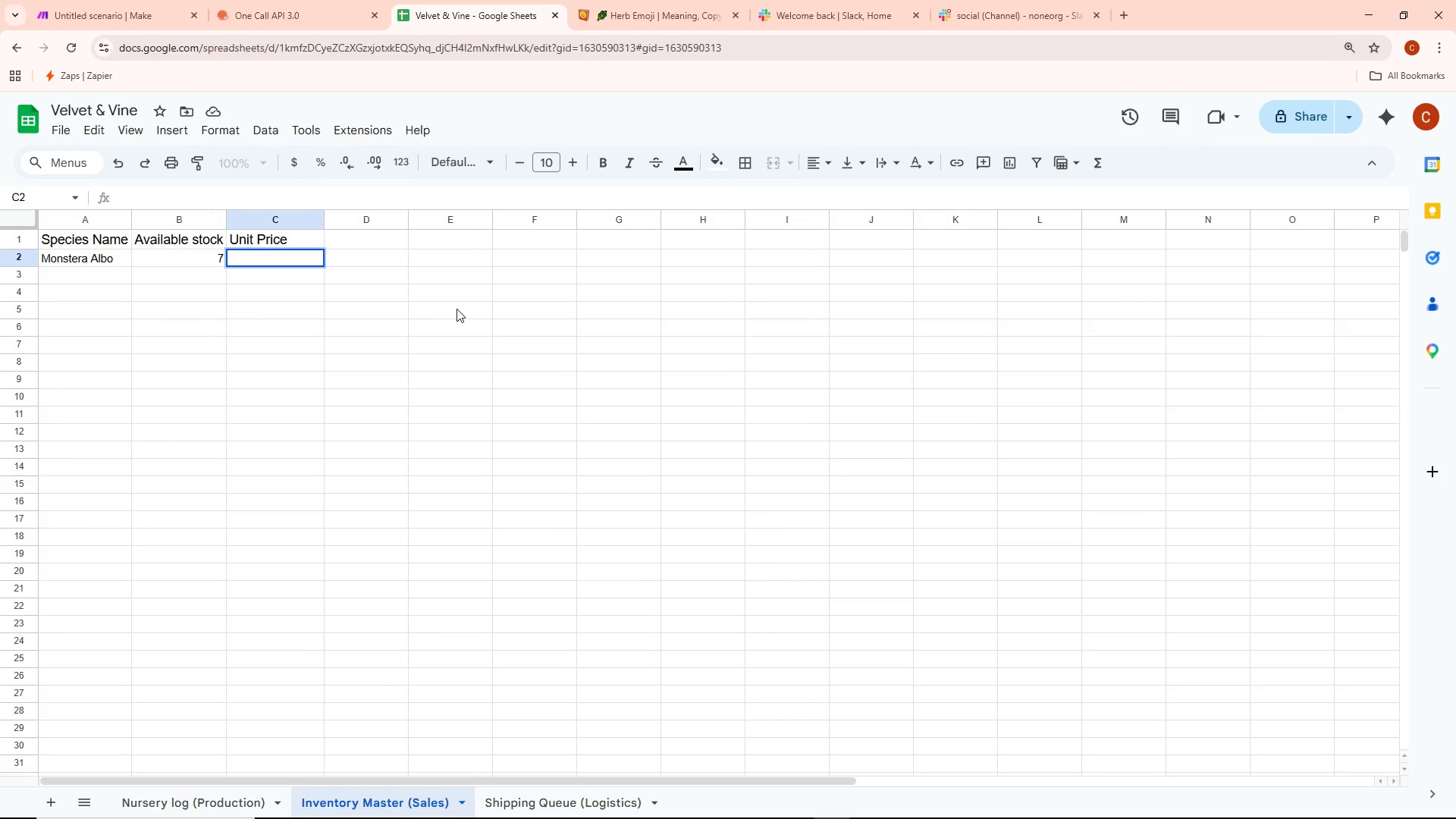 
wait(10.84)
 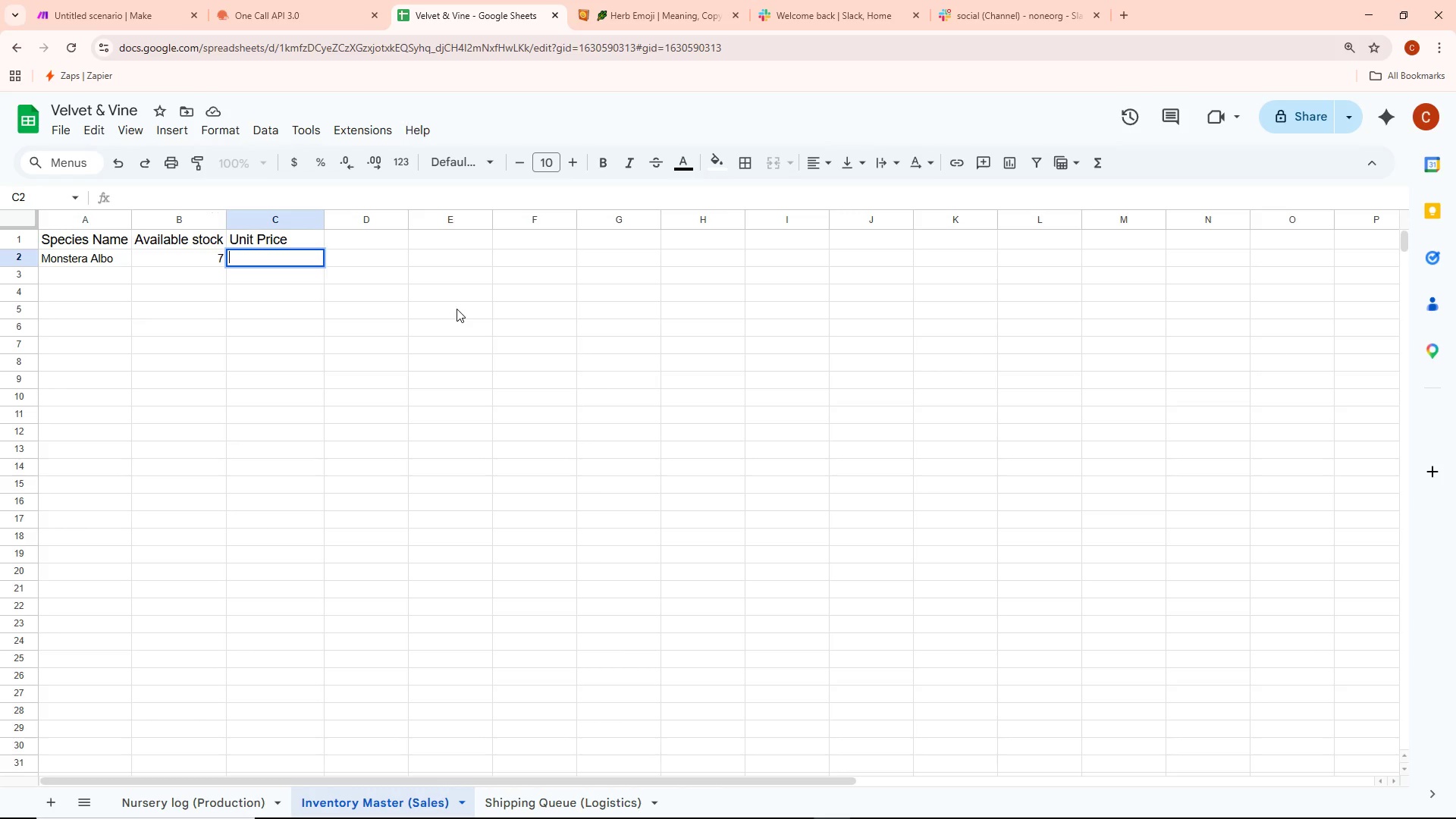 
type($150.00)
 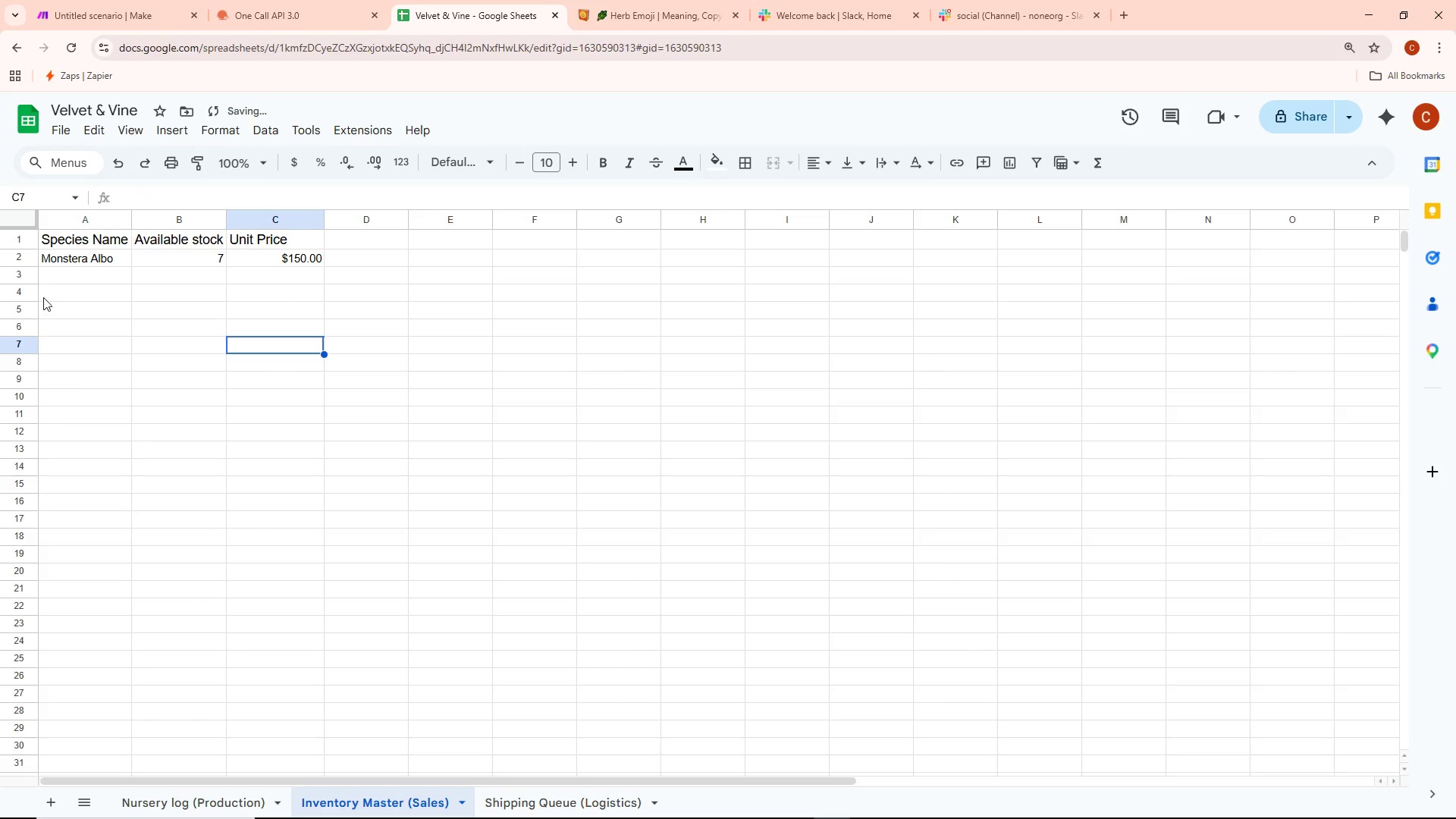 
double_click([74, 275])
 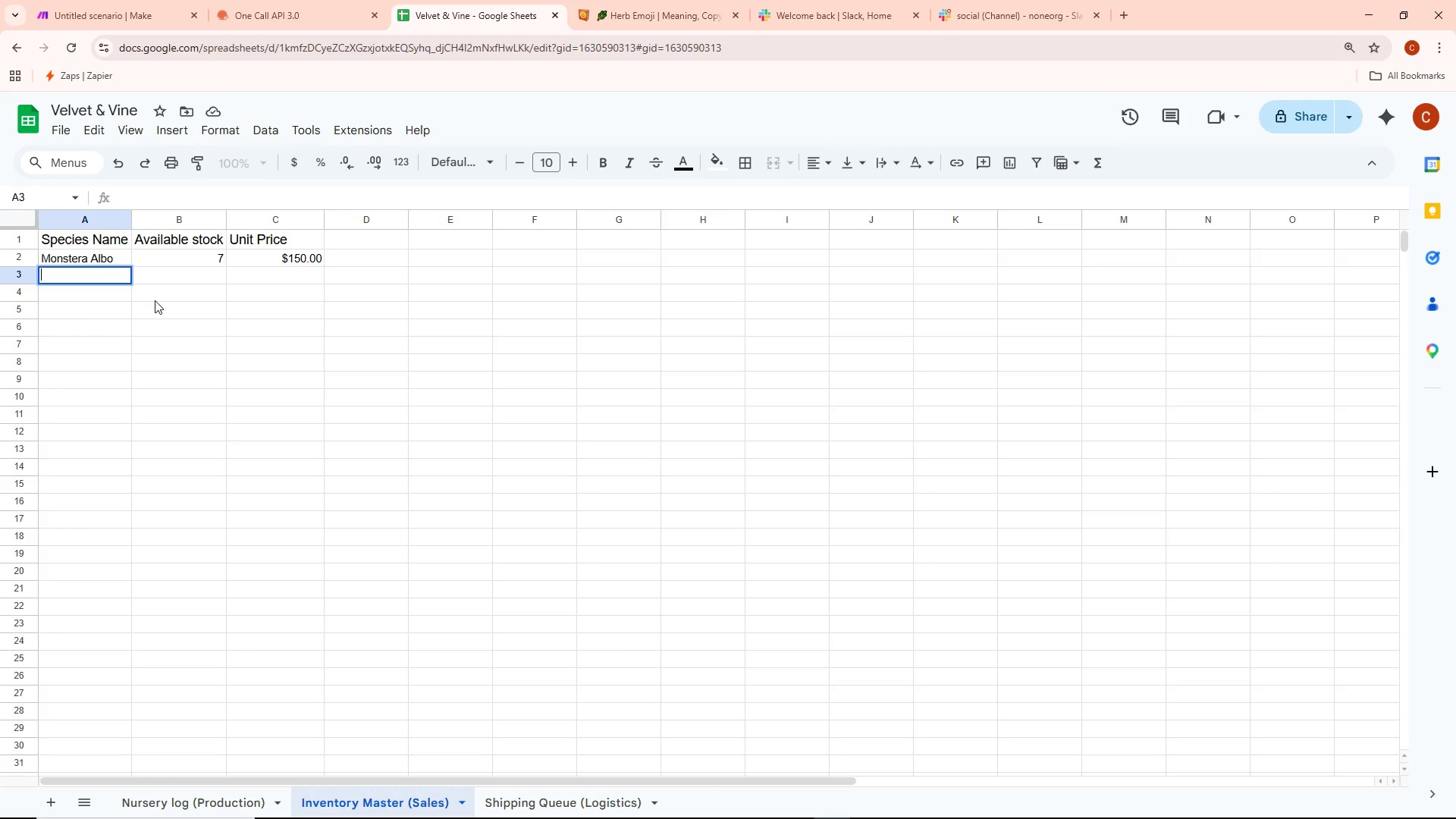 
wait(23.34)
 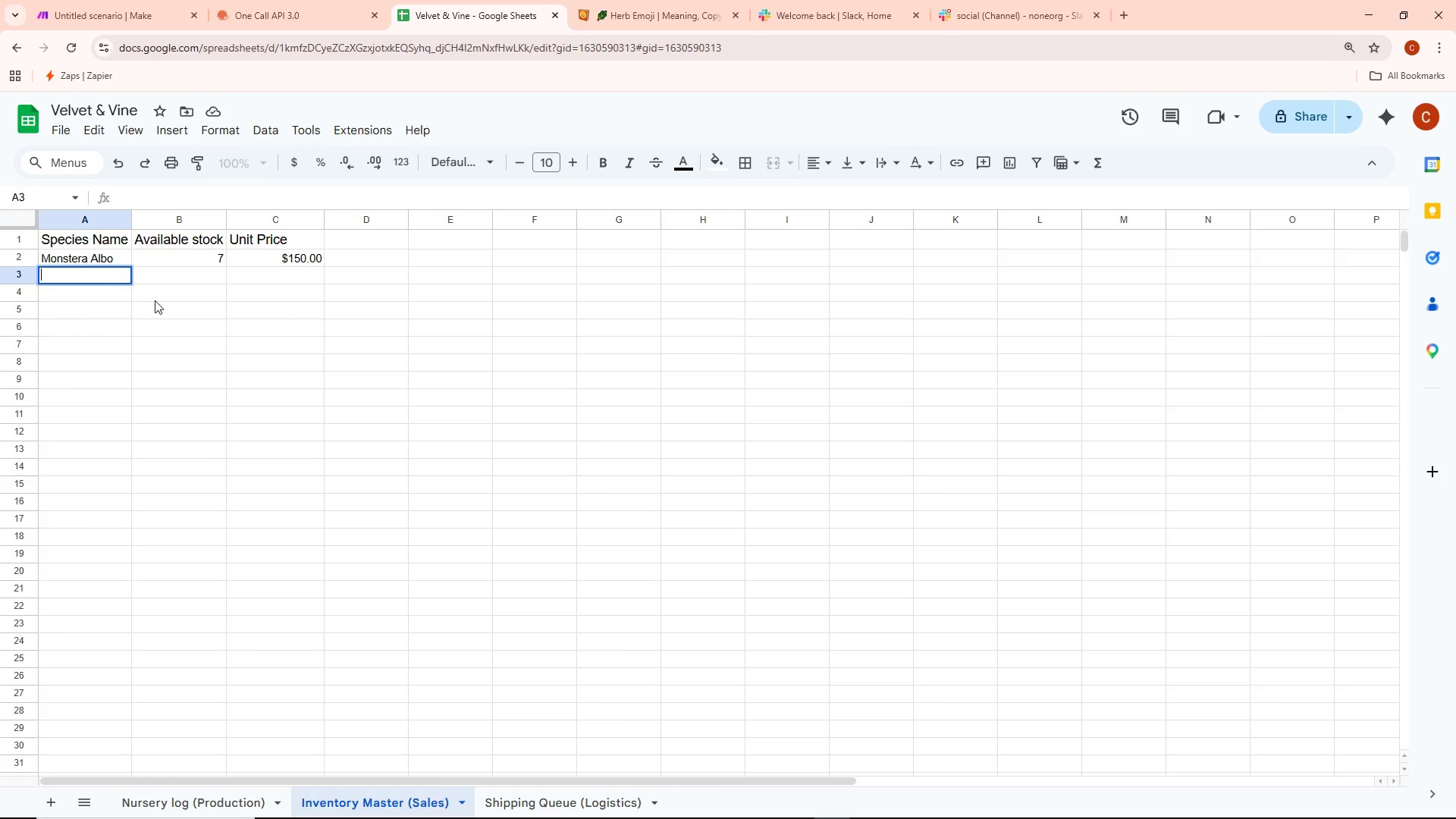 
type(Thai)
 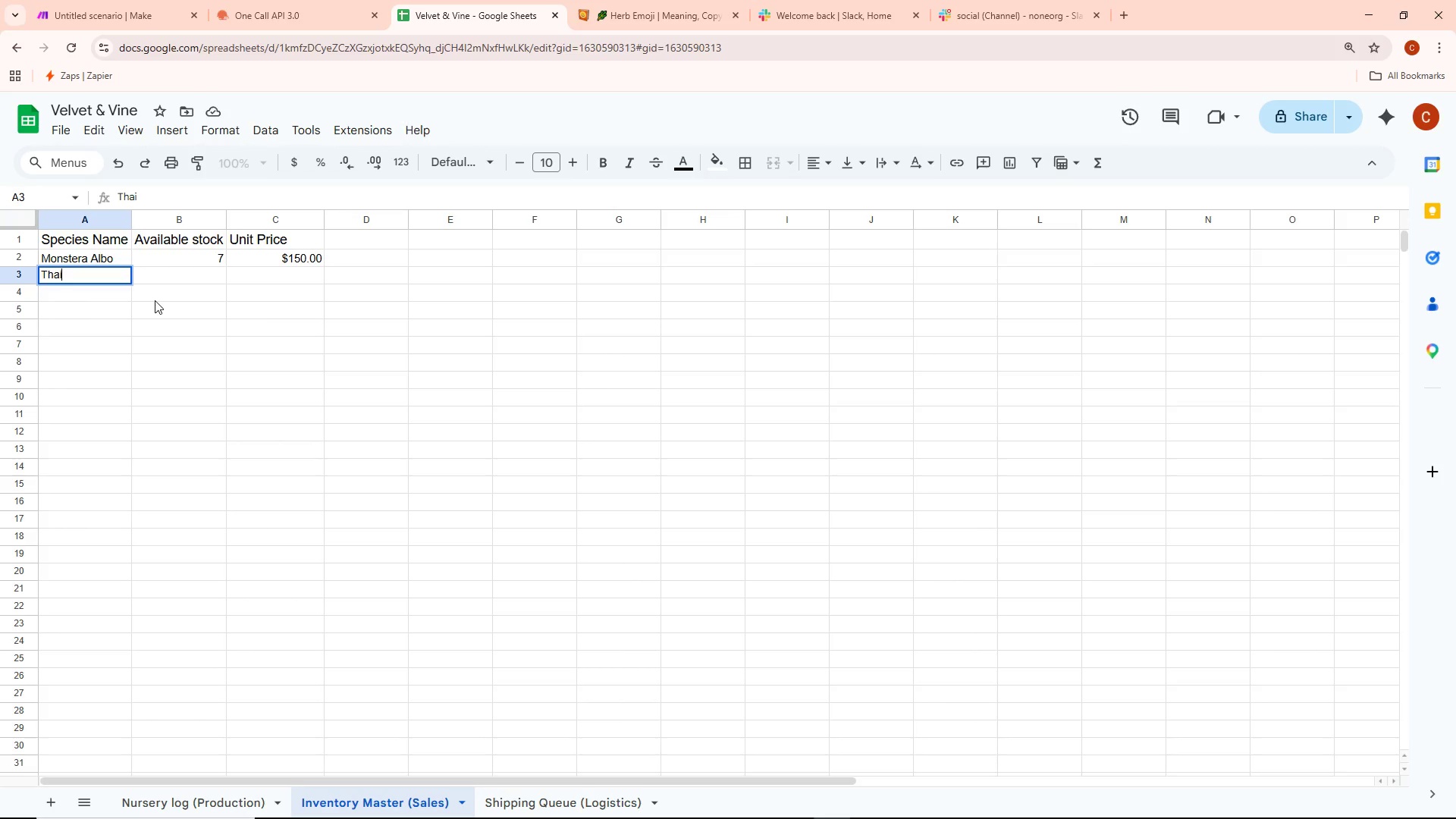 
type( Constellation)
 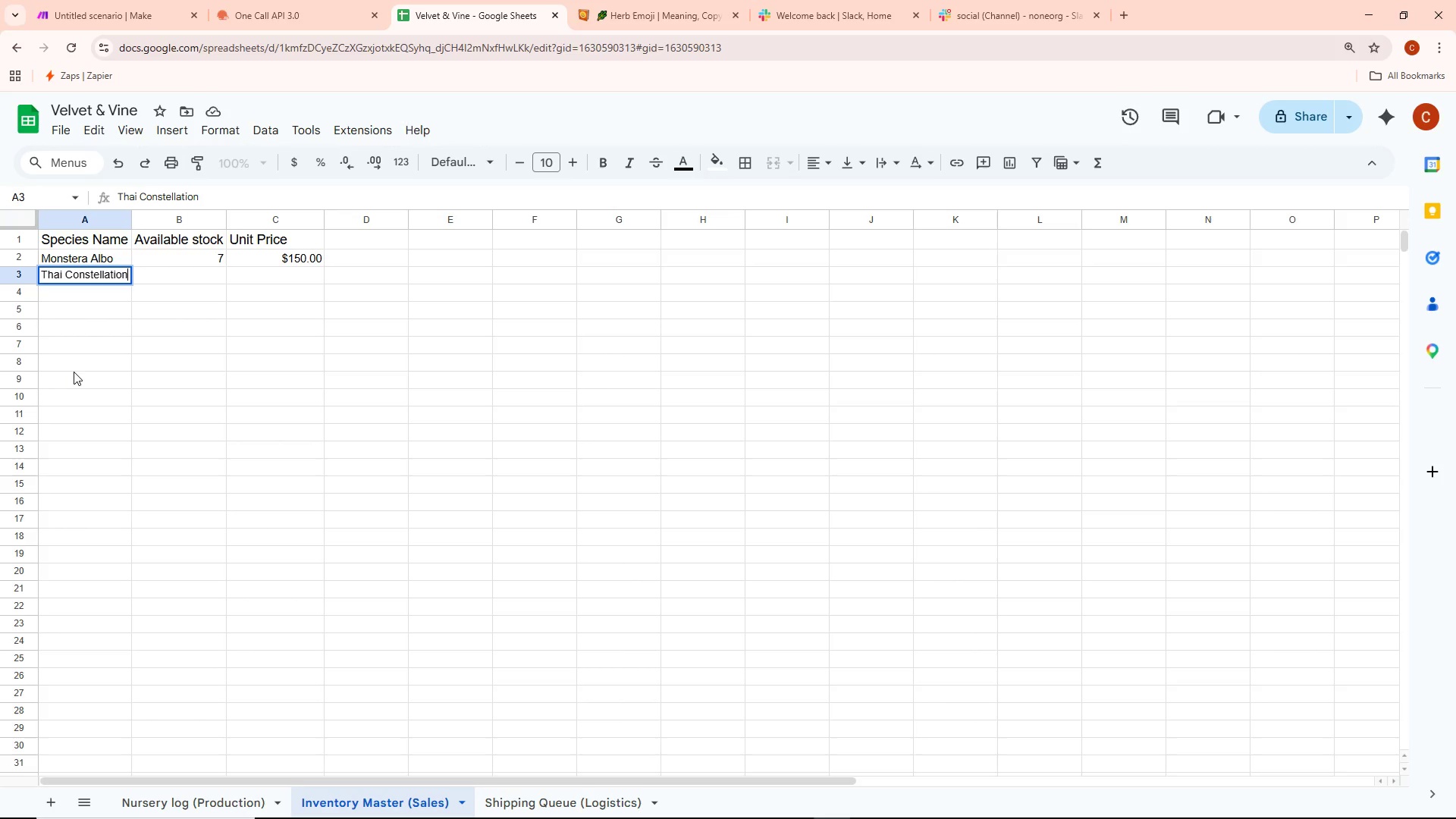 
key(Control+ControlLeft)
 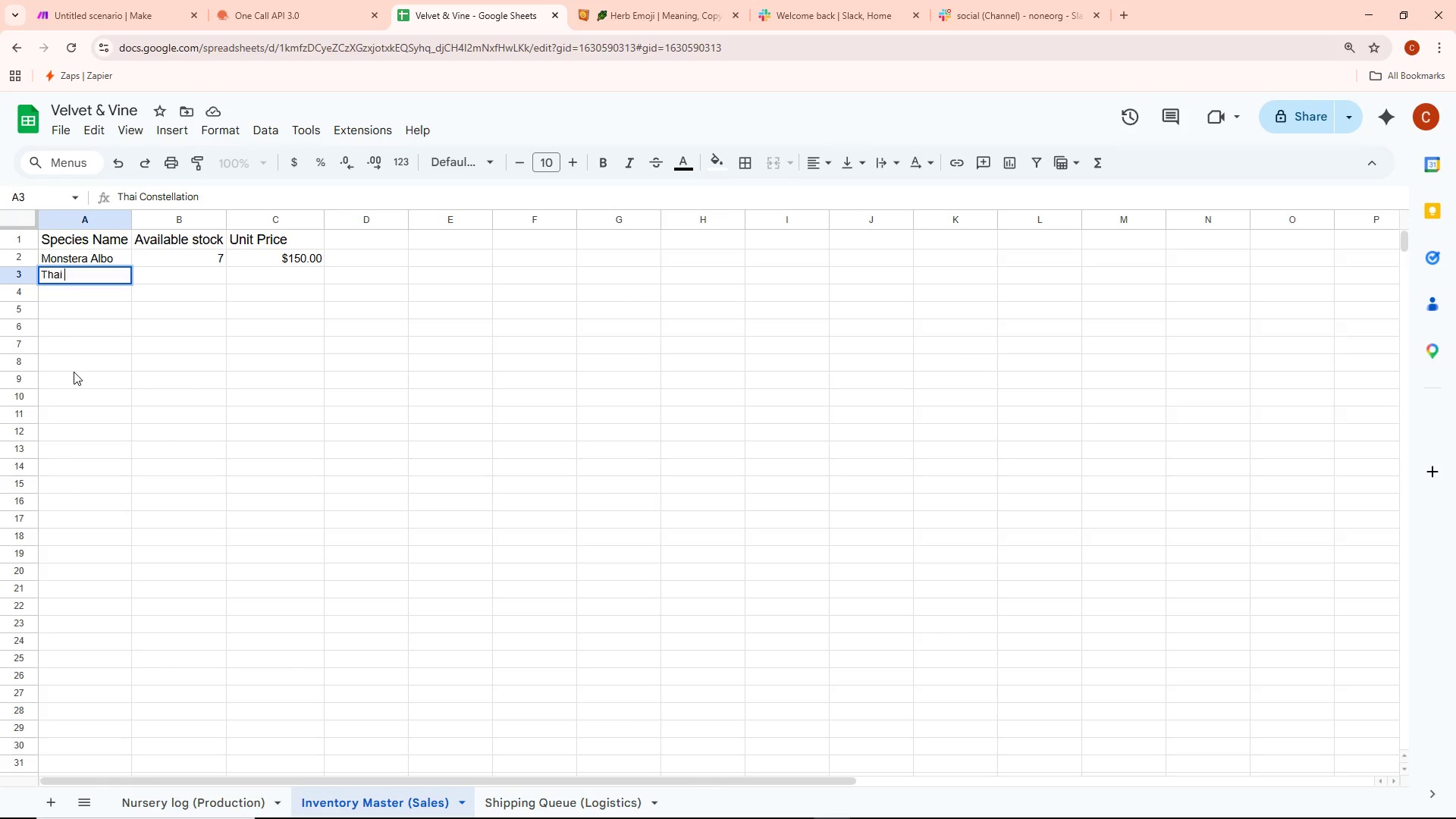 
key(Control+Backspace)
 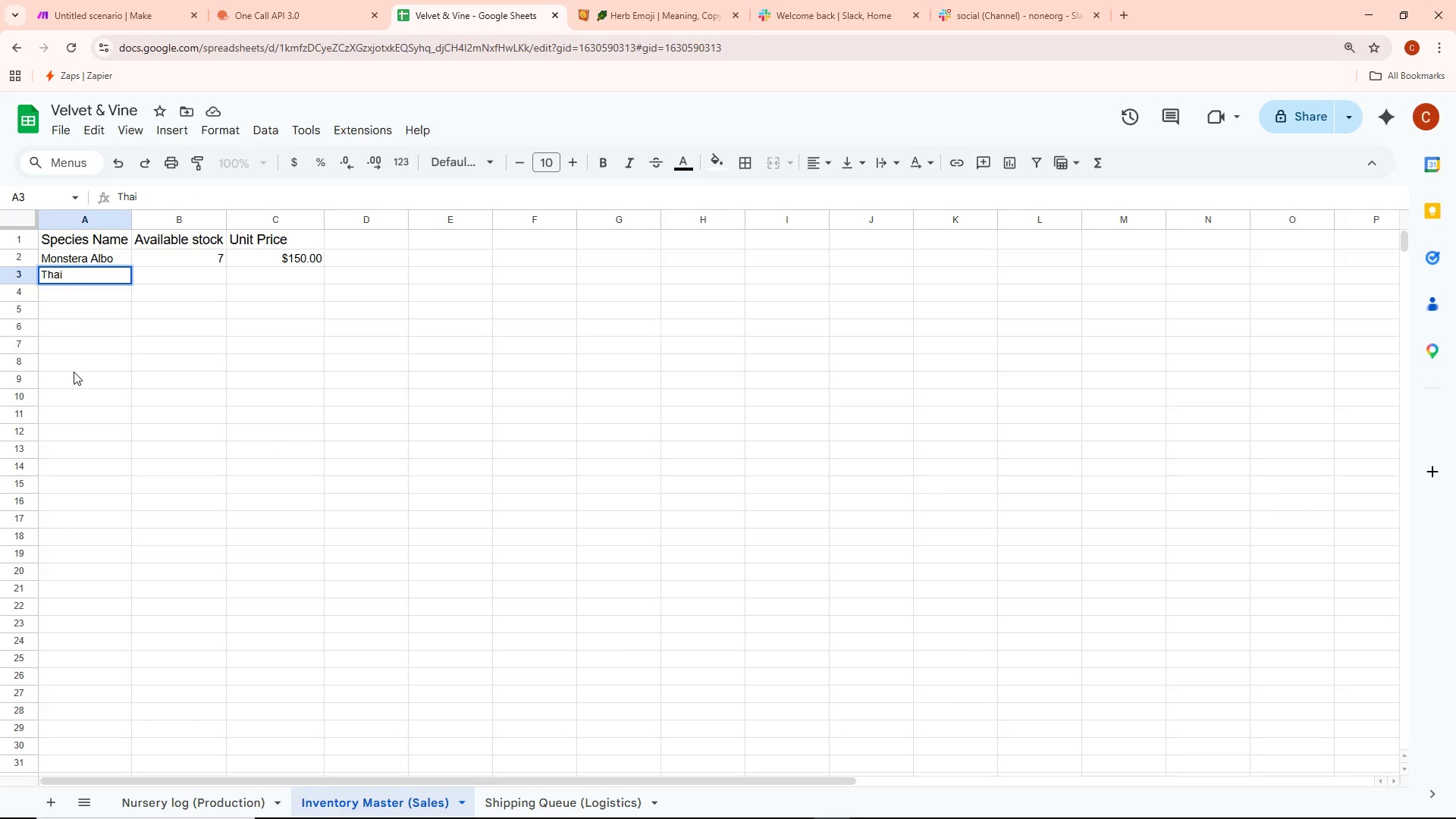 
key(Control+ControlLeft)
 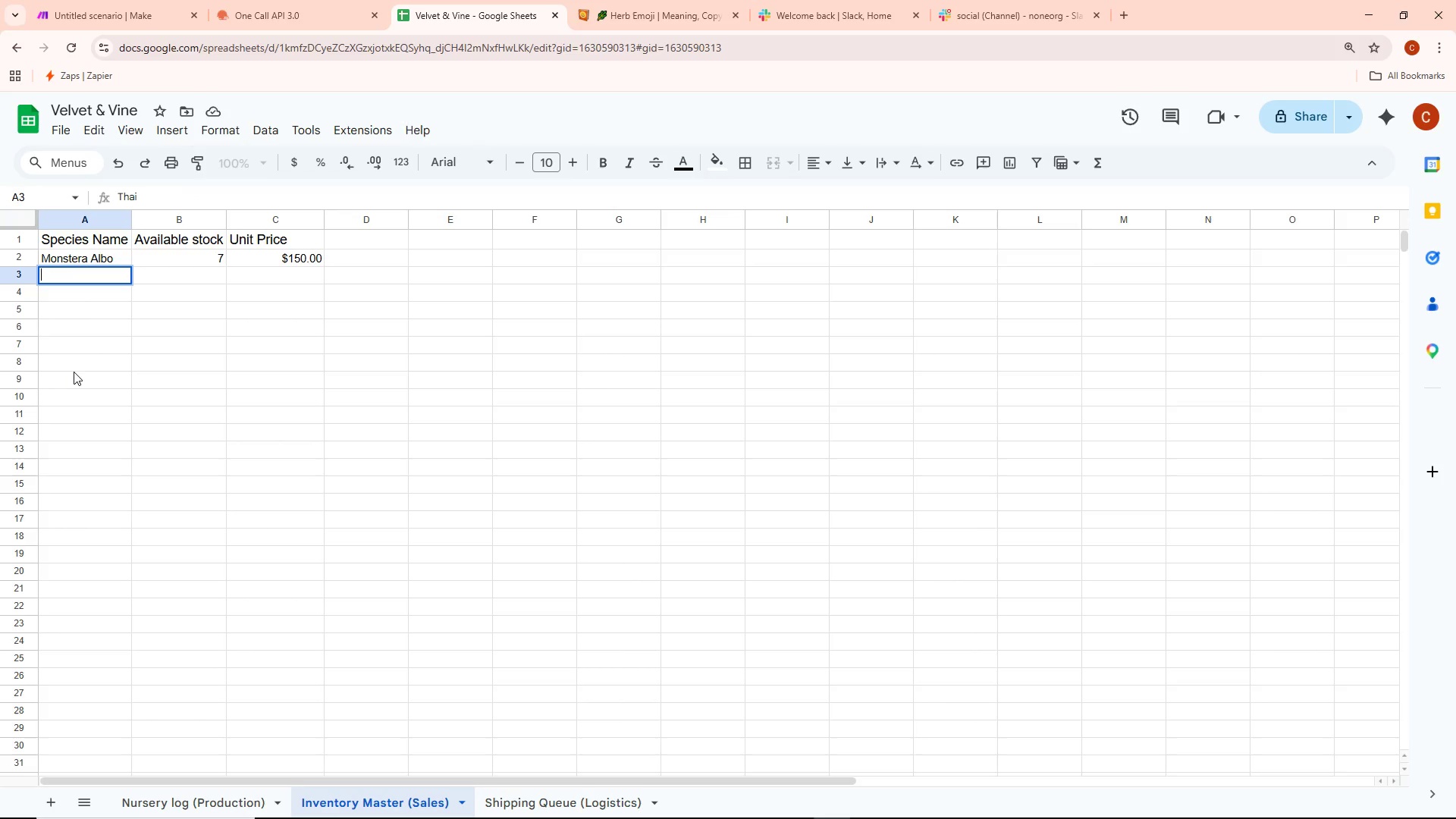 
key(Control+Backspace)
 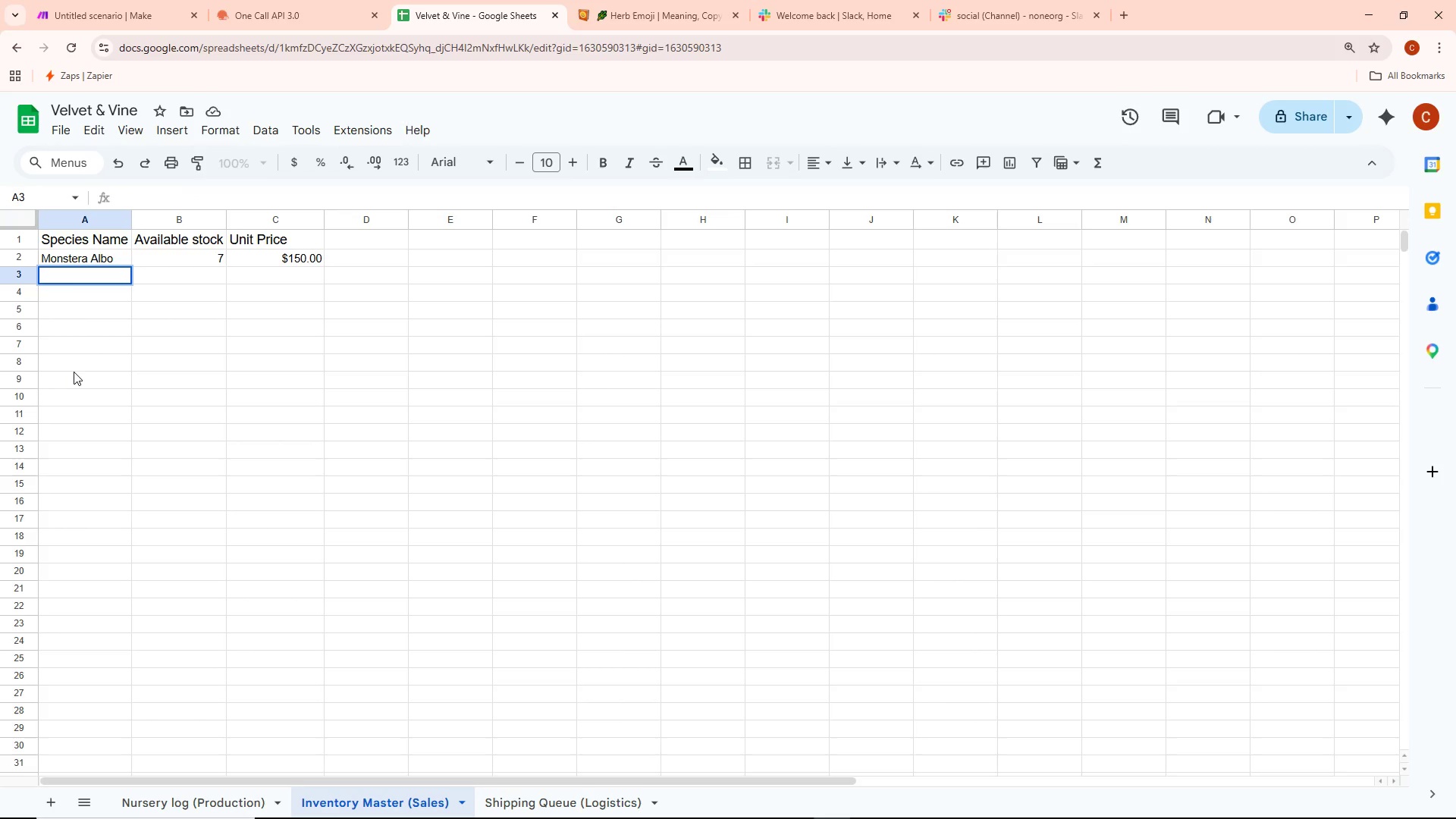 
type(Pink Princess)
 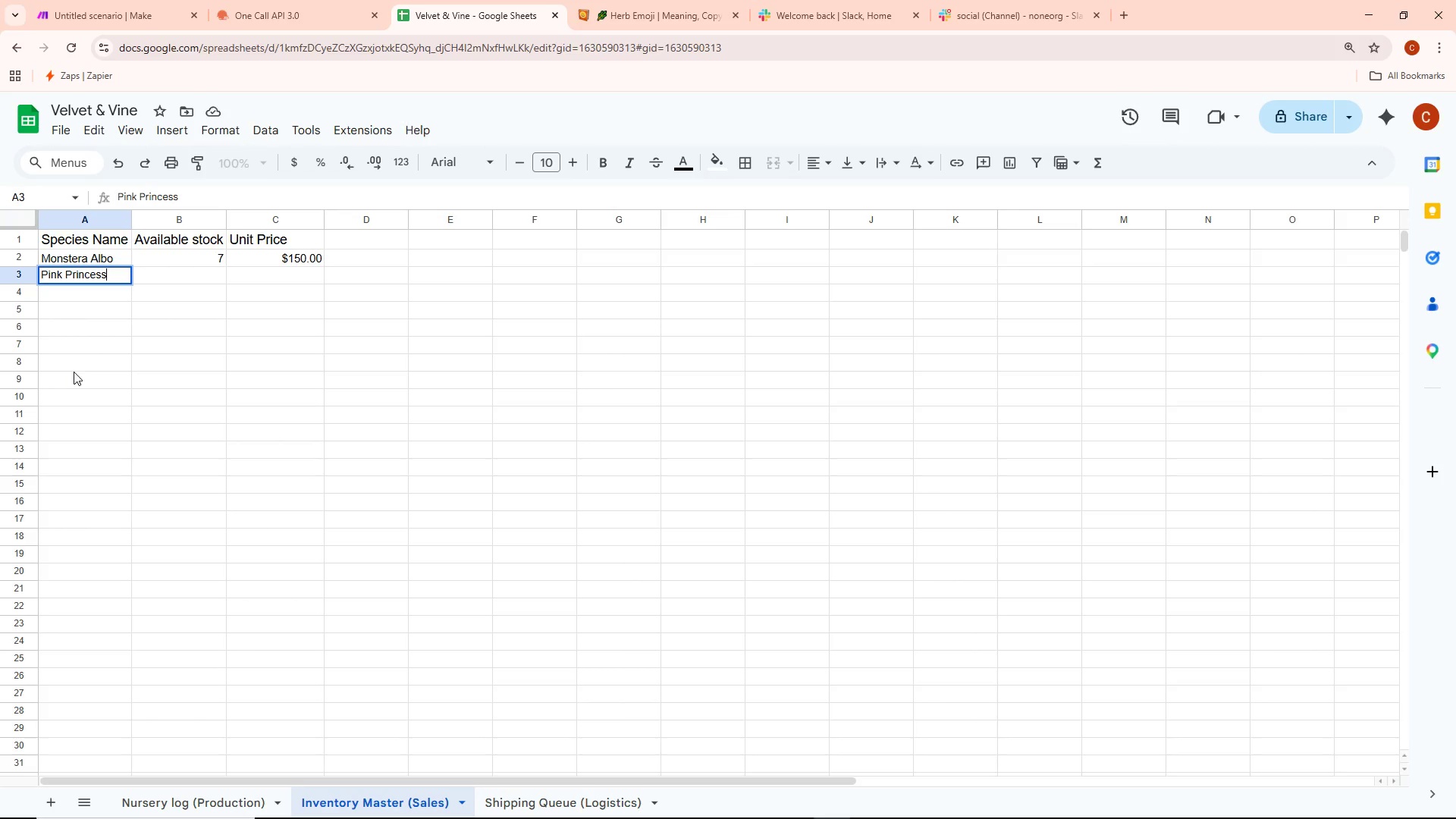 
wait(14.62)
 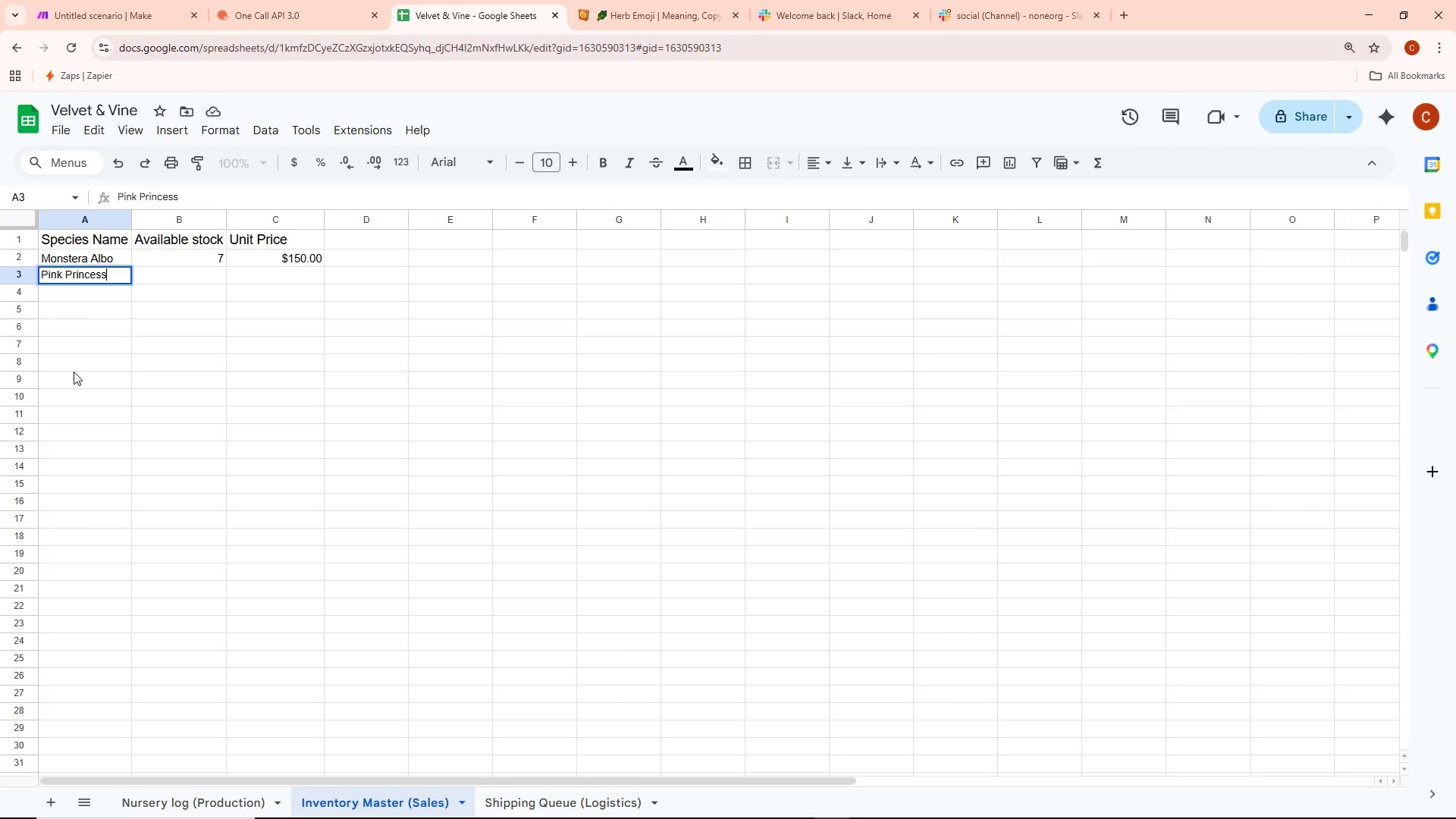 
left_click([487, 436])
 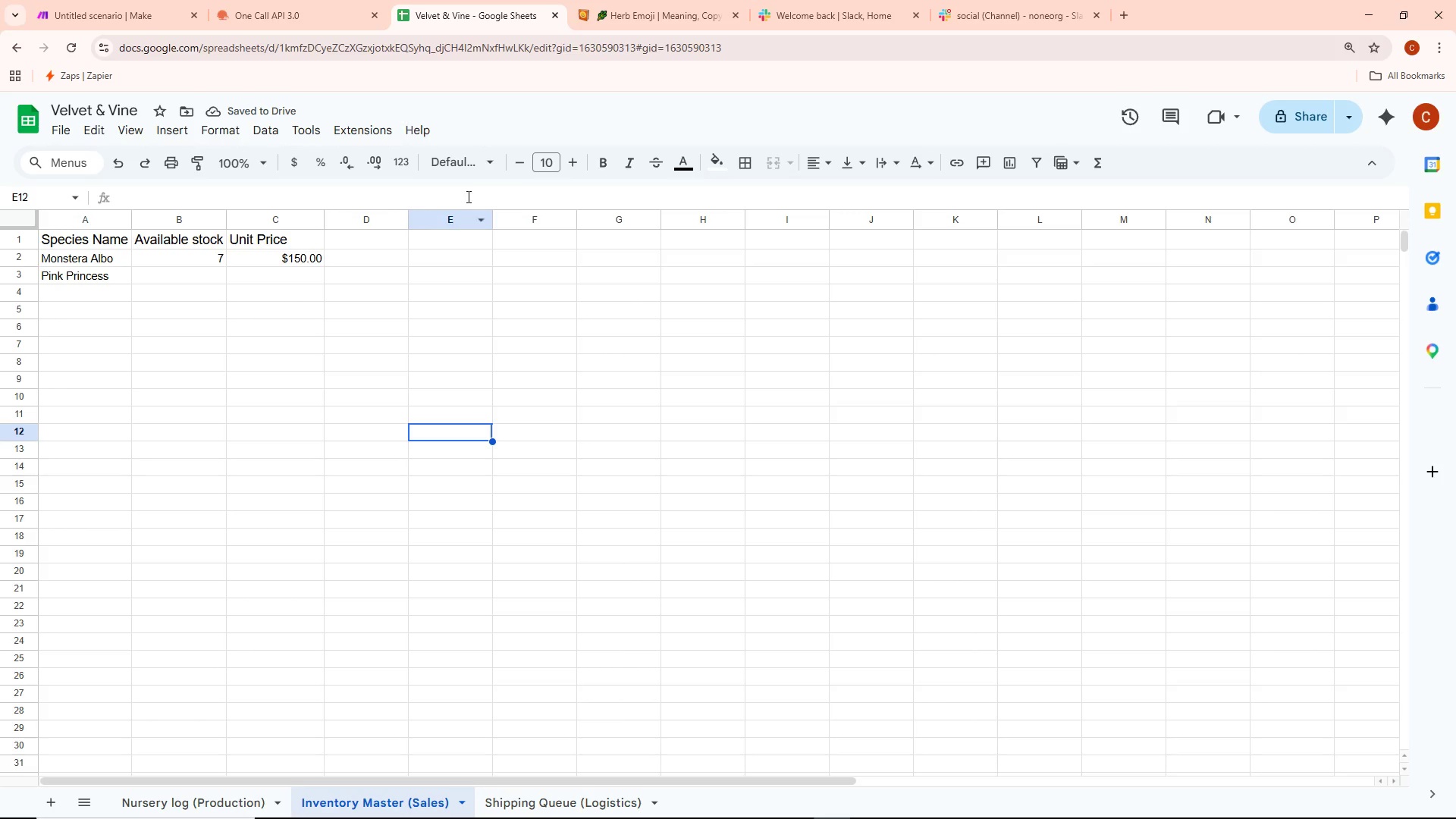 
wait(8.44)
 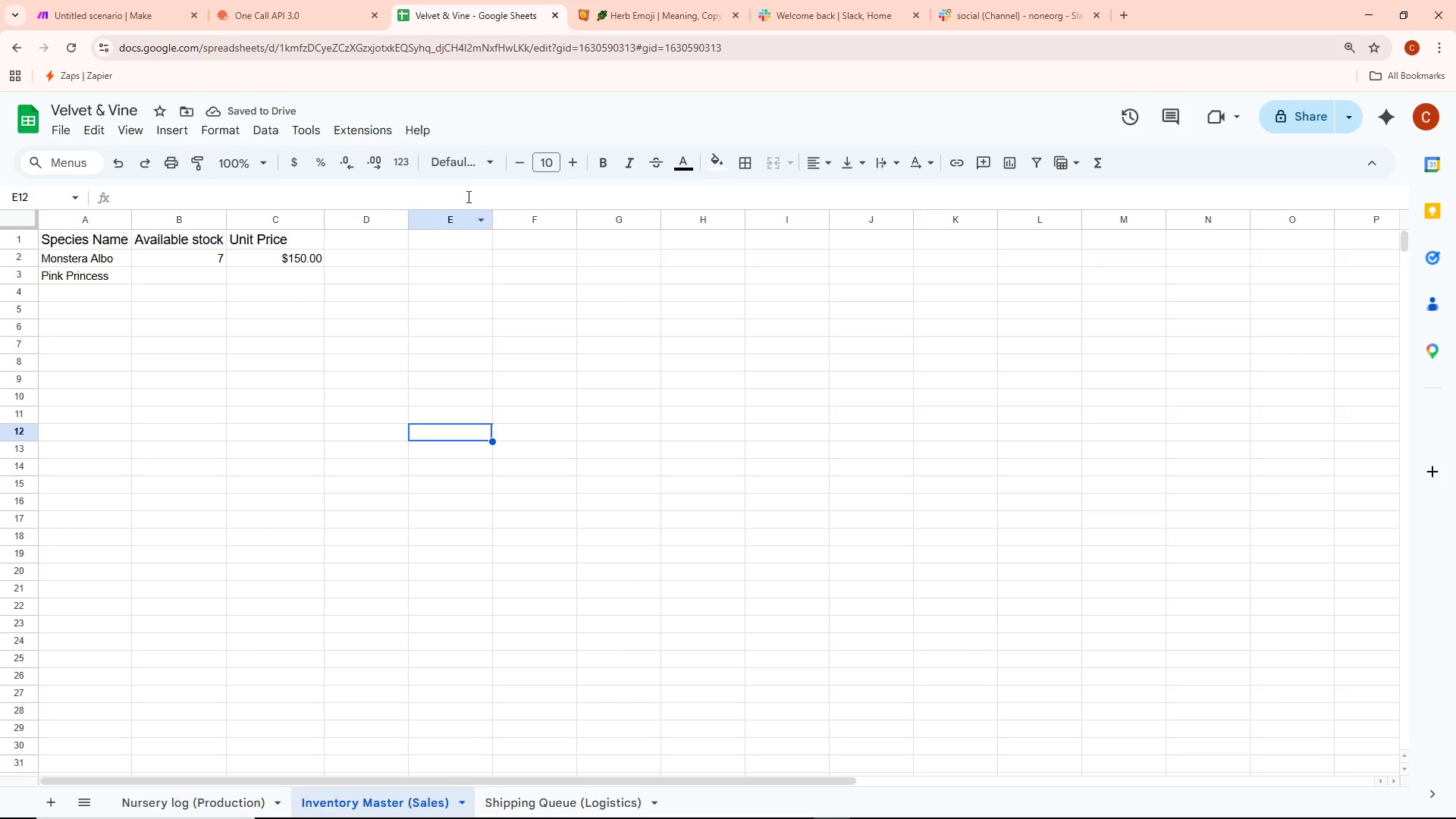 
left_click([116, 0])
 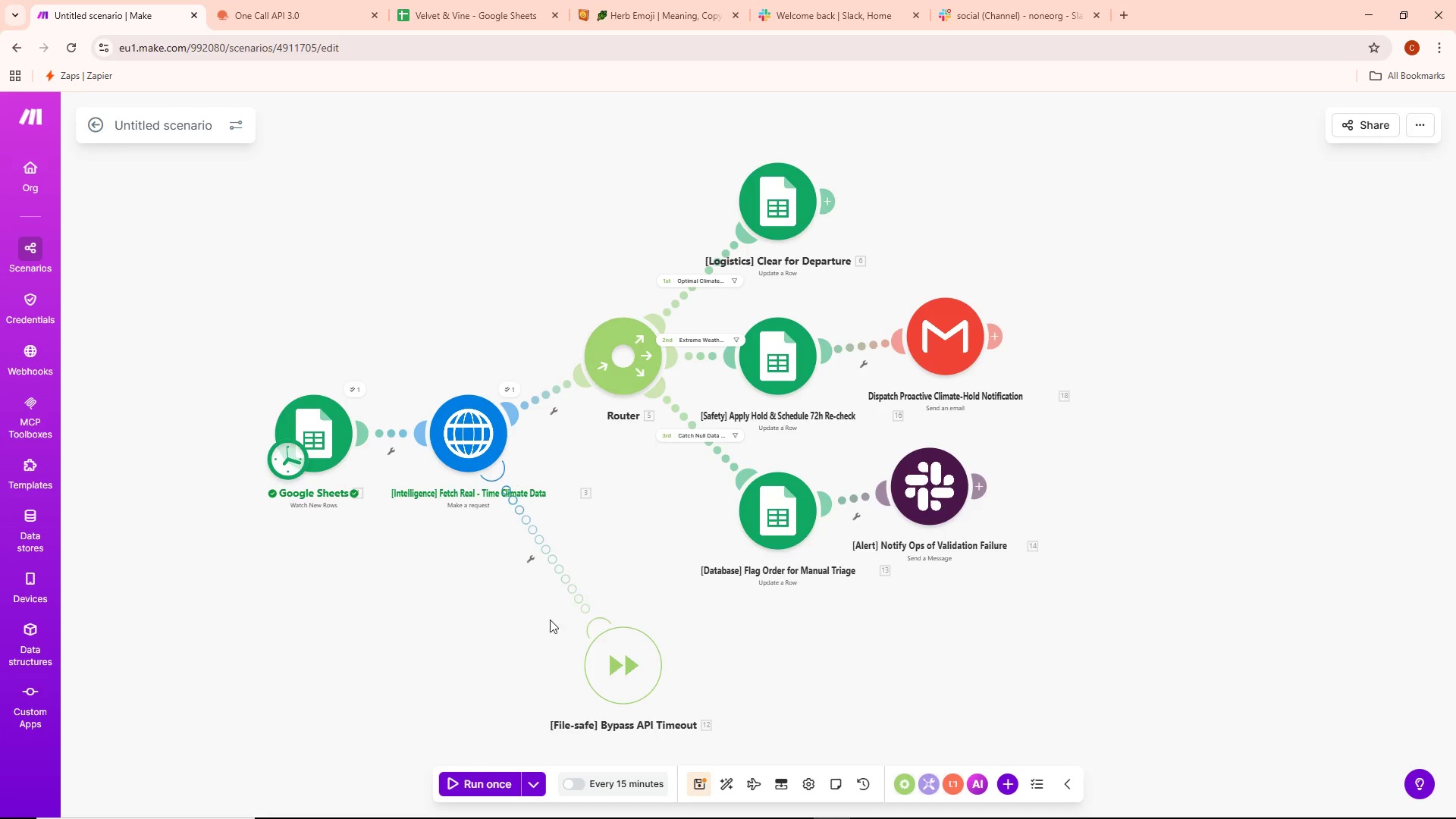 
left_click_drag(start_coordinate=[622, 665], to_coordinate=[607, 596])
 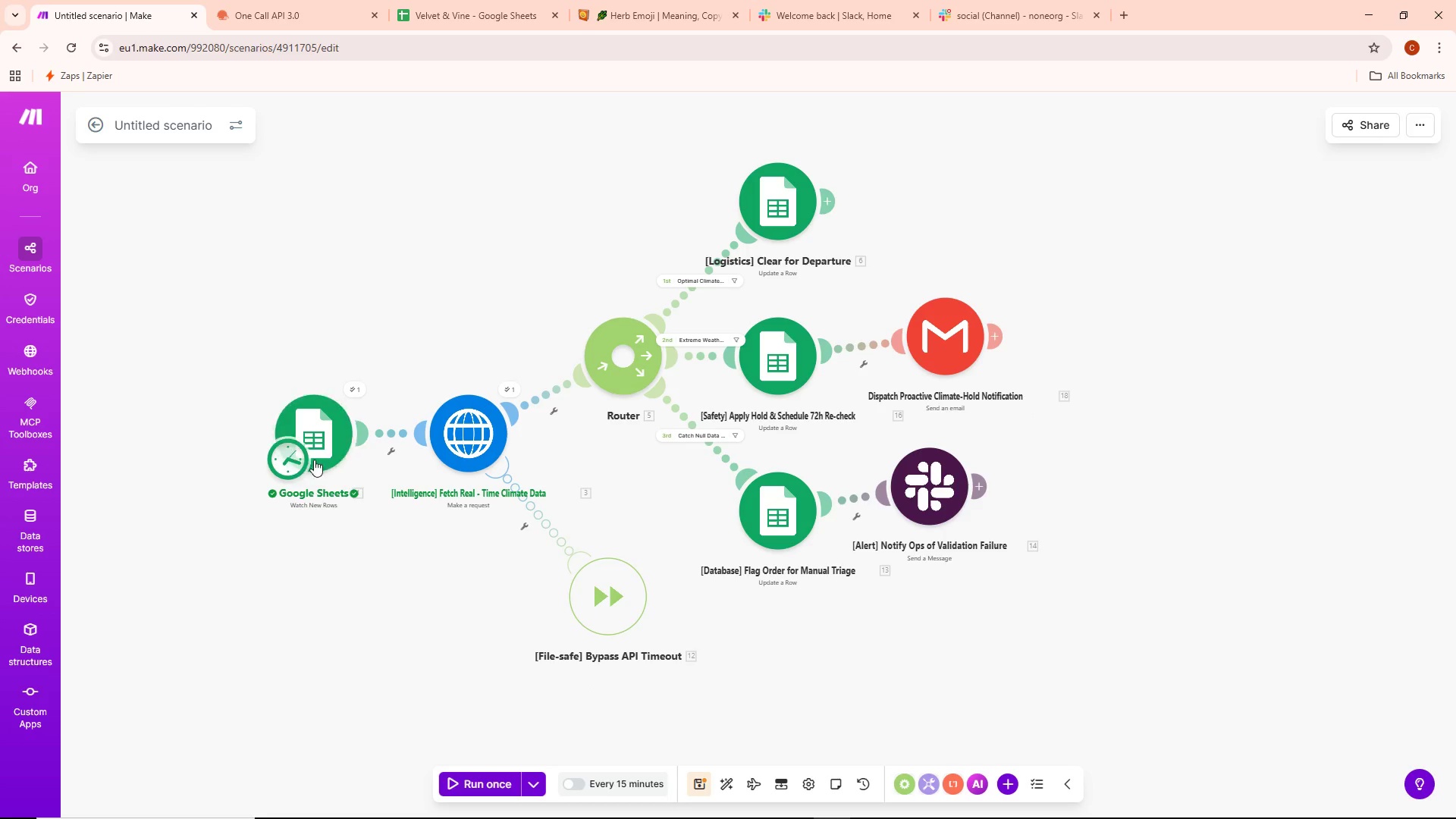 
wait(12.09)
 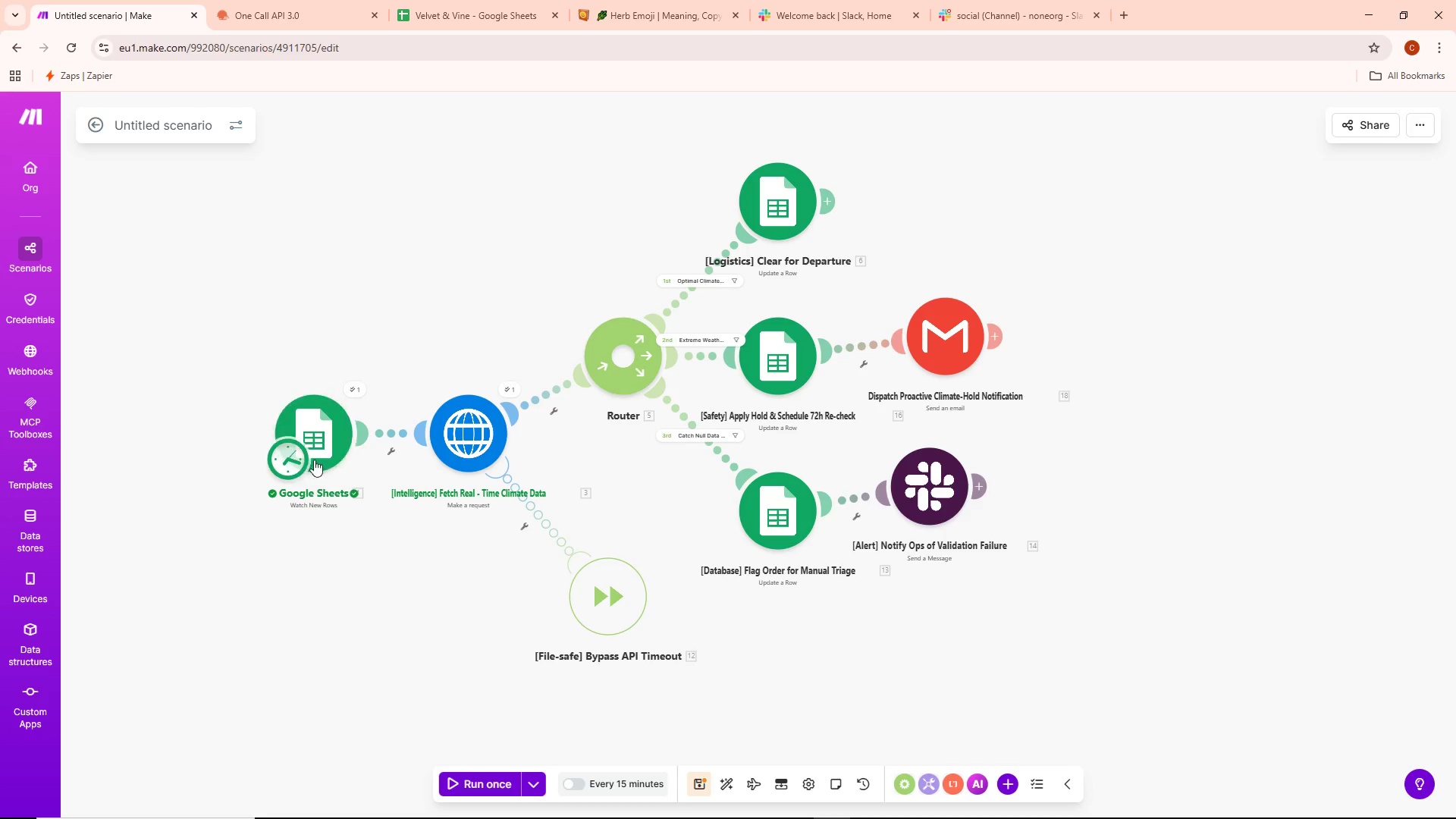 
left_click_drag(start_coordinate=[320, 582], to_coordinate=[524, 550])
 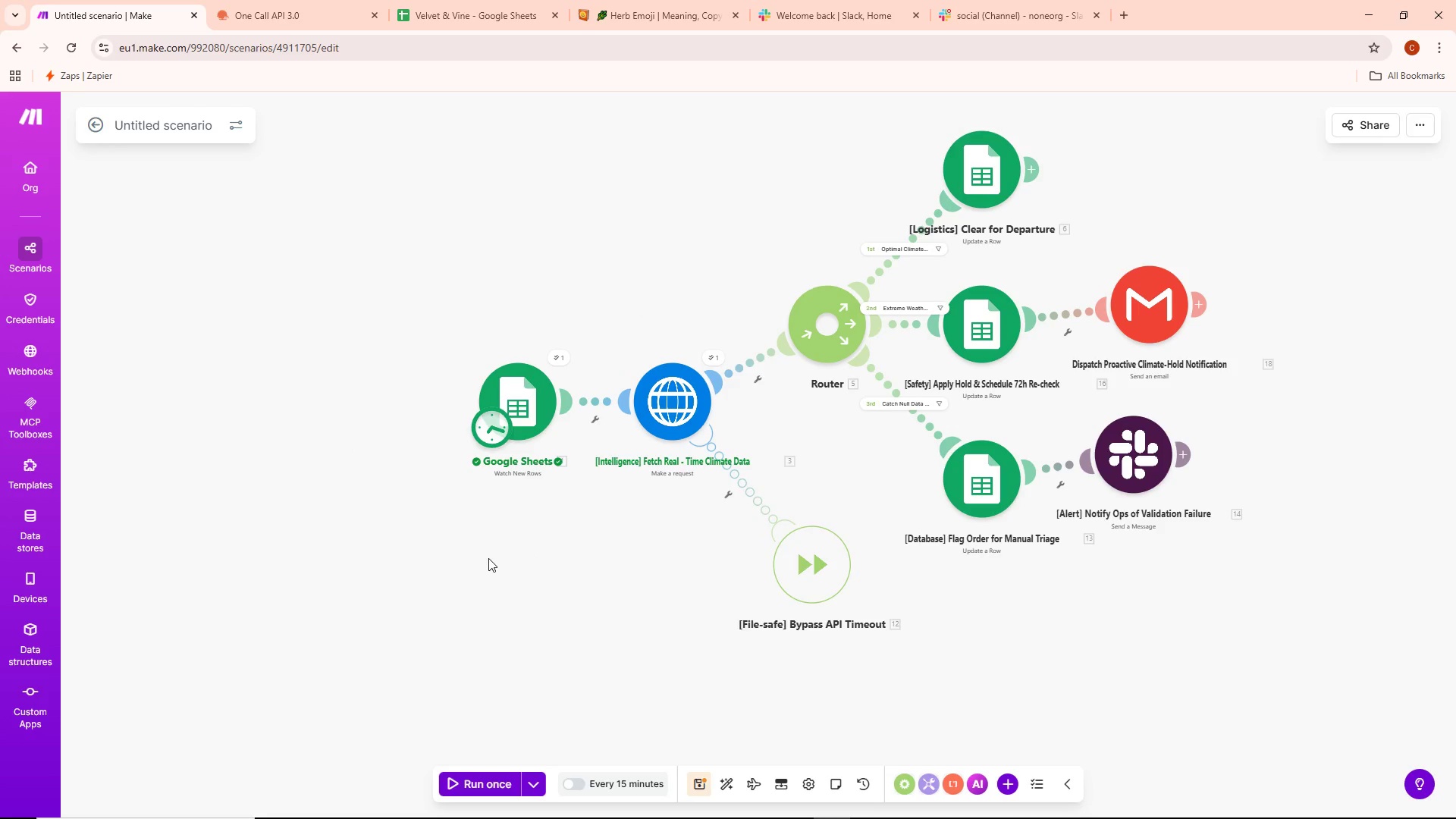 
wait(8.73)
 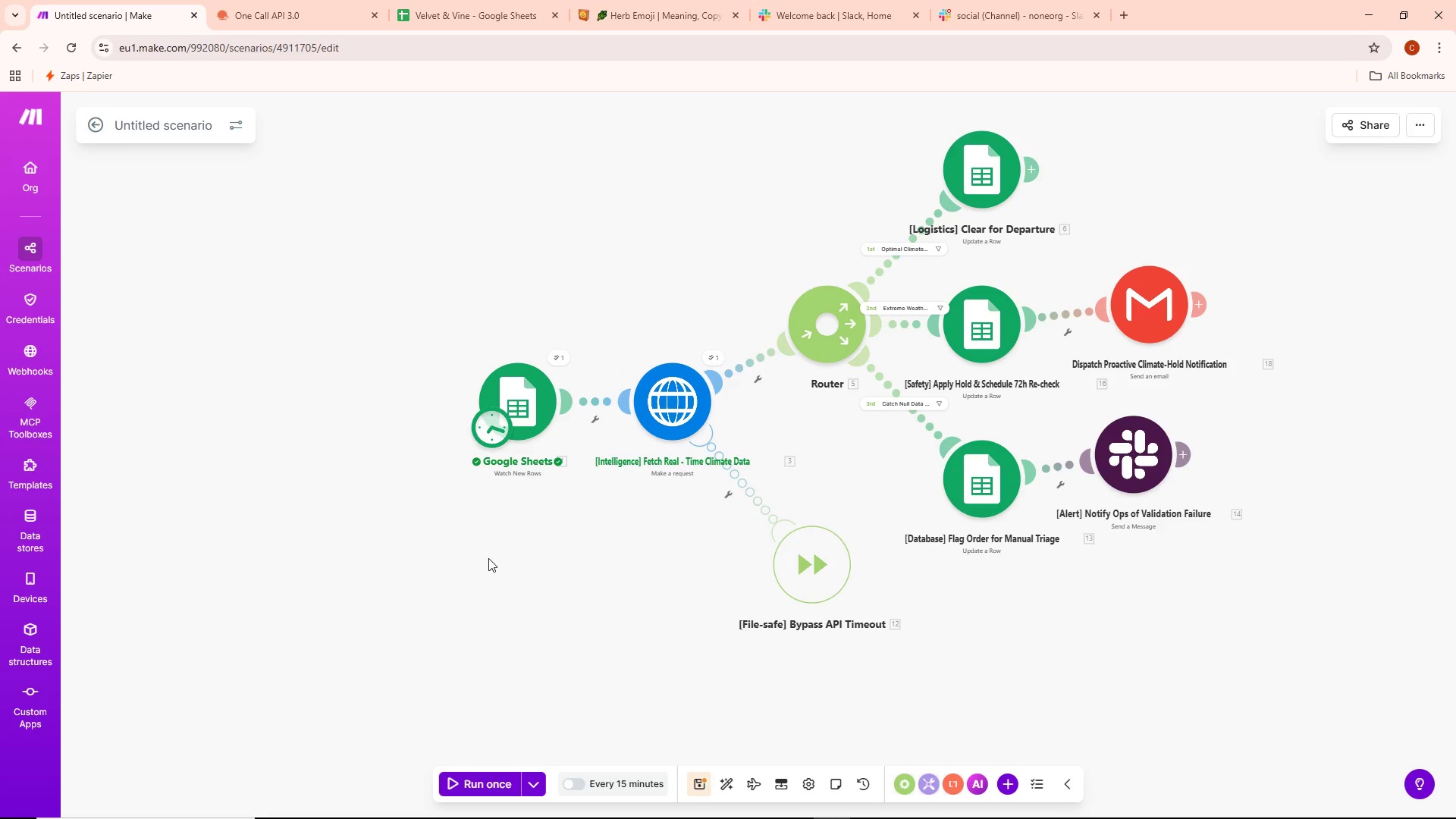 
left_click([447, 2])
 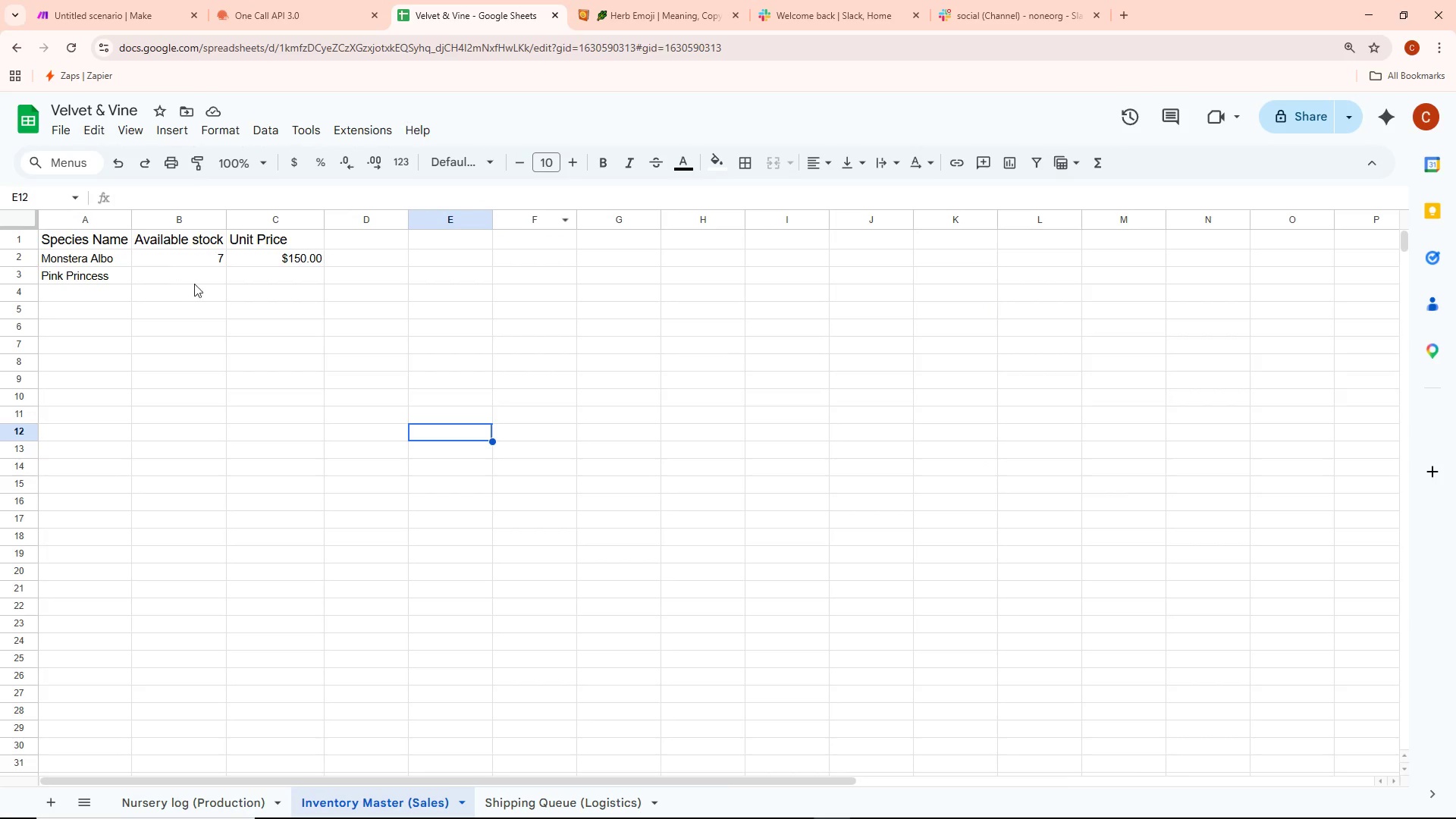 
left_click([196, 278])
 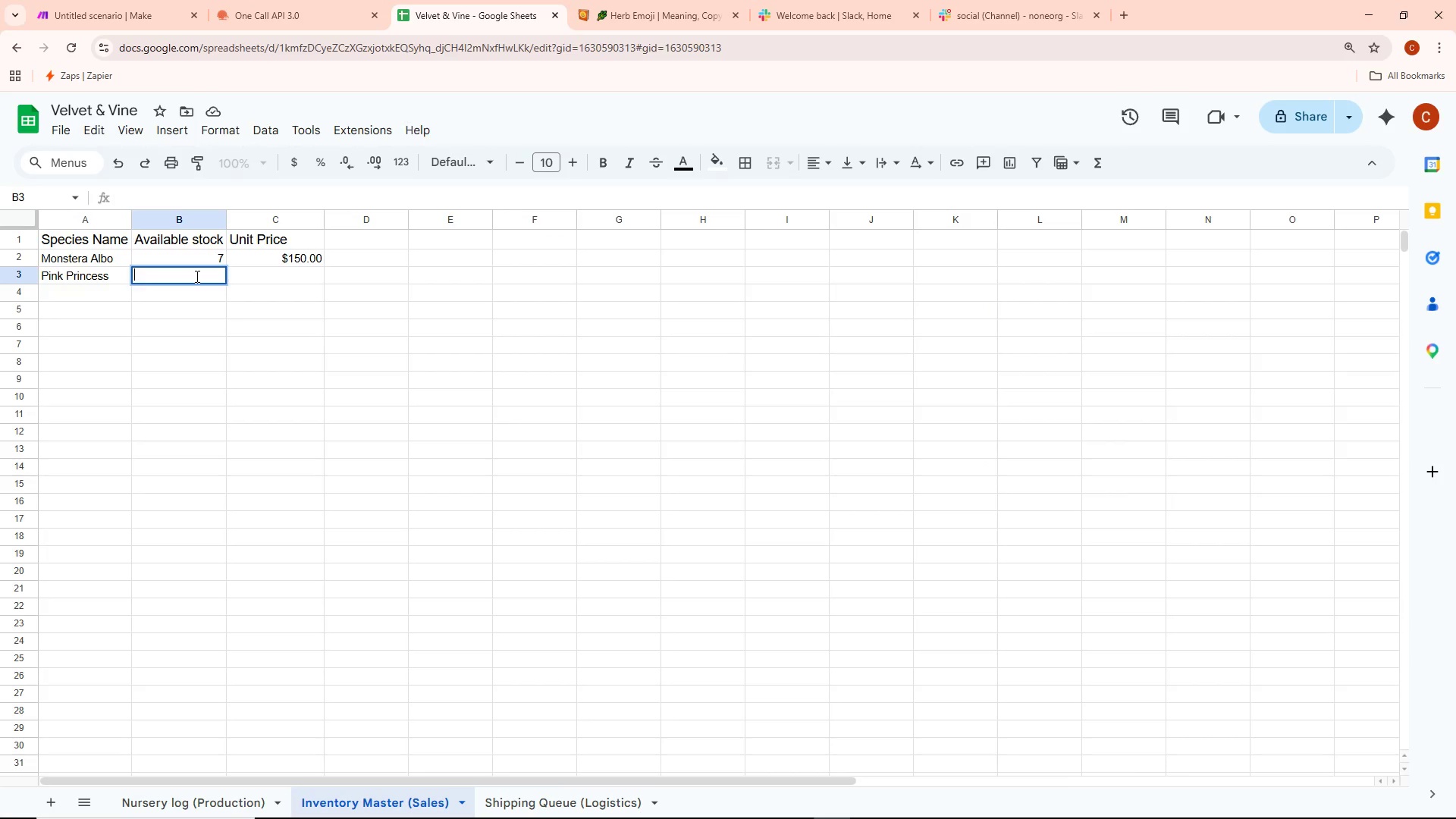 
type(12)
 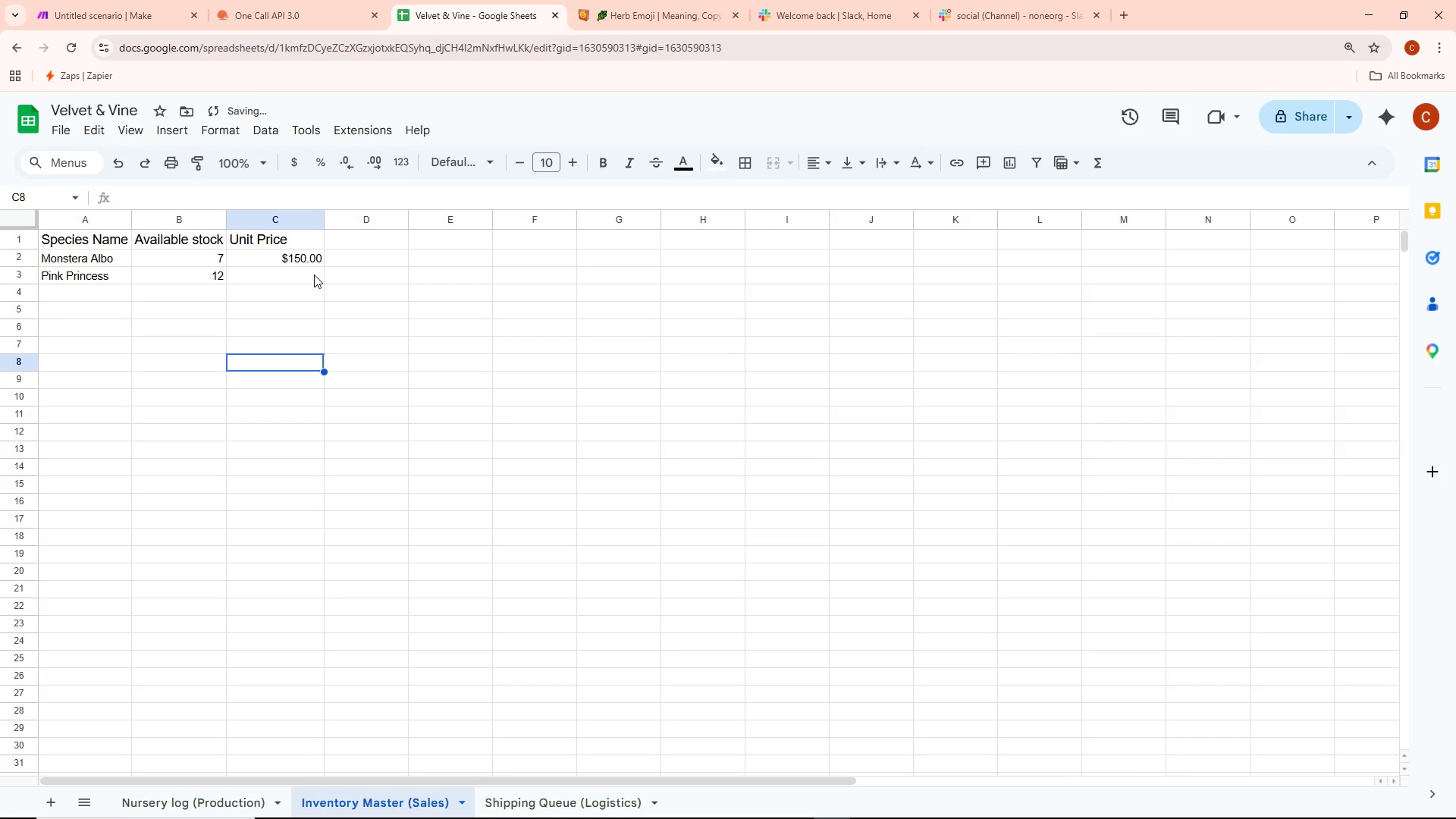 
double_click([313, 275])
 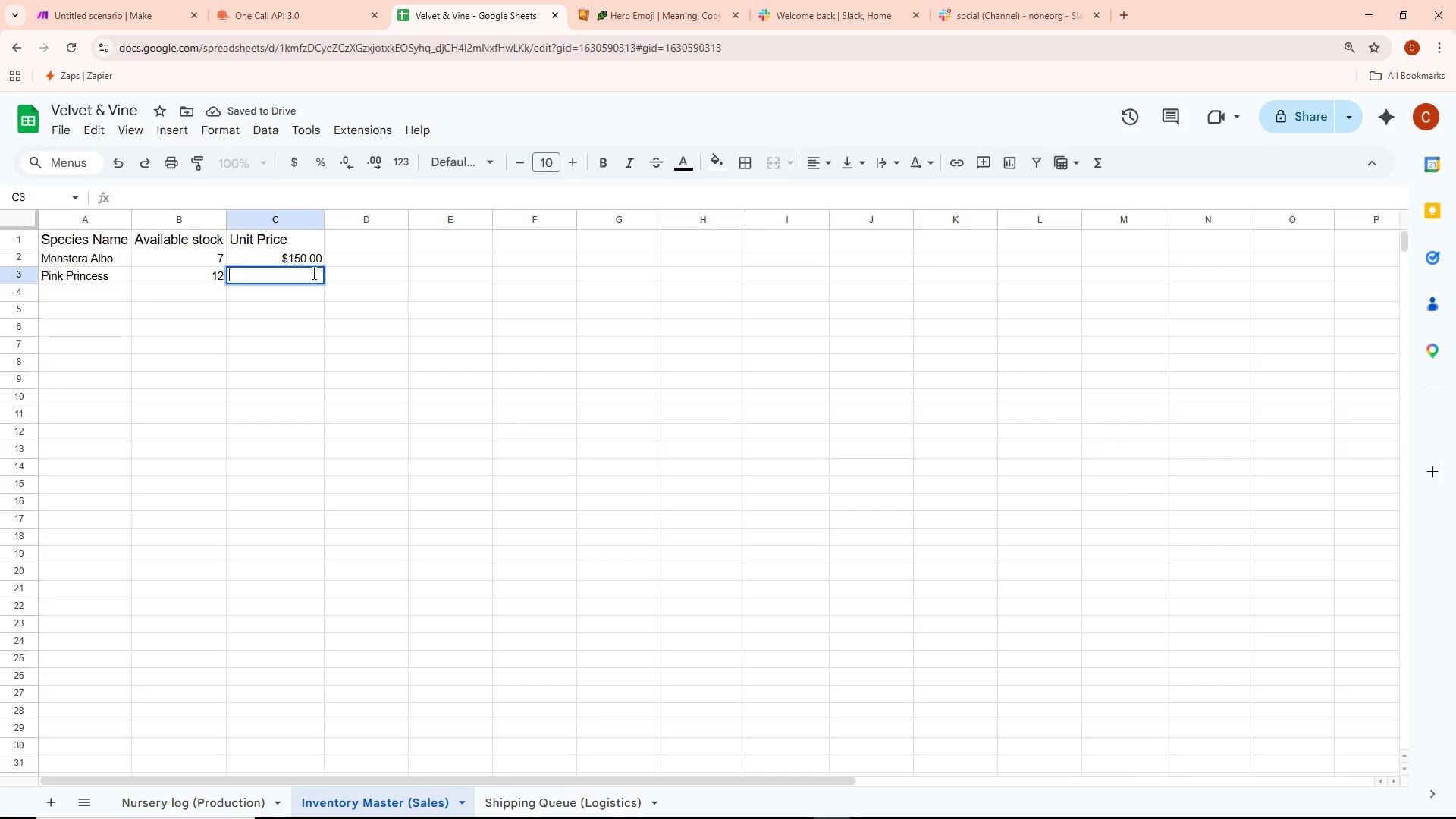 
type($85.00)
 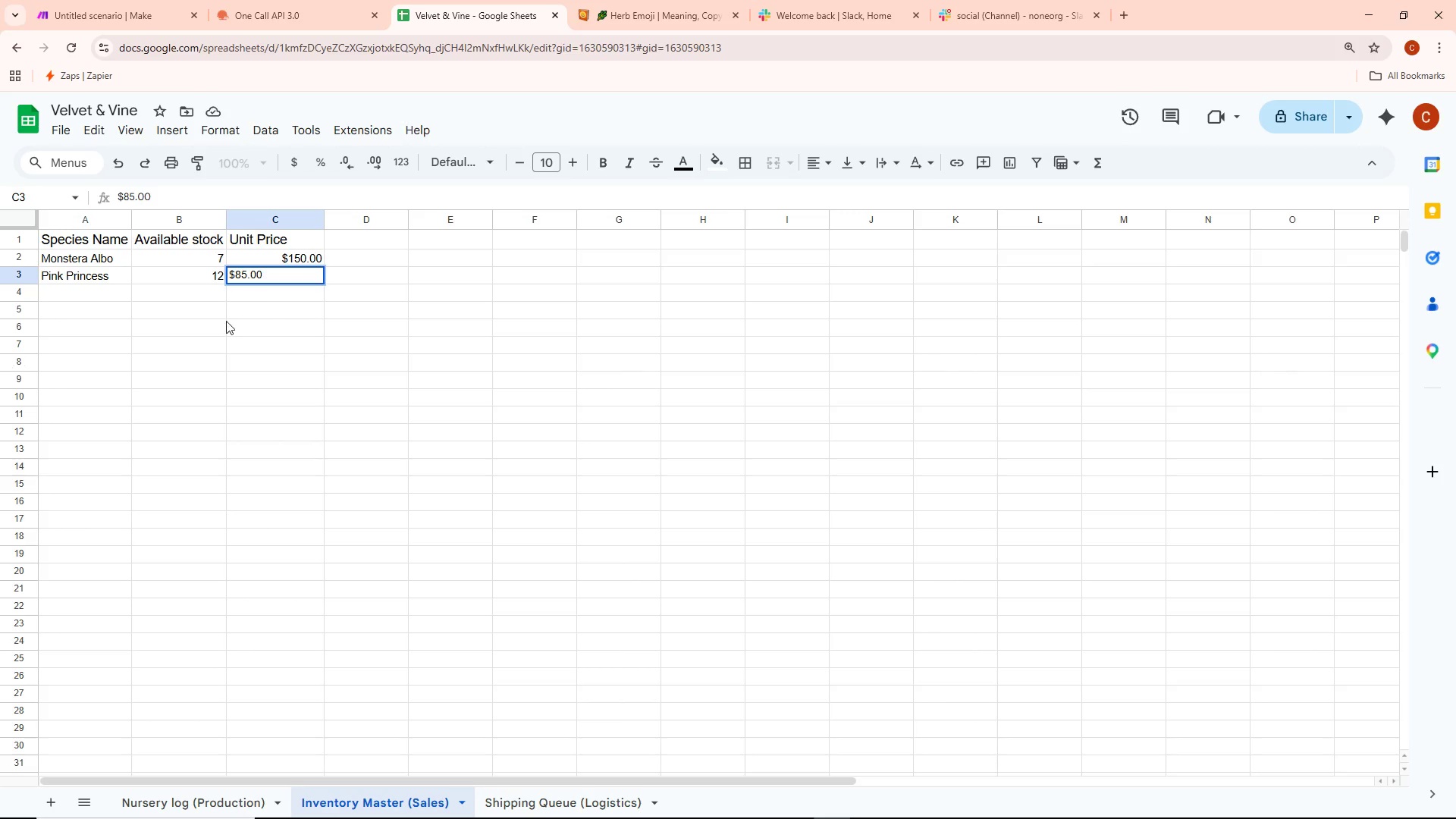 
left_click_drag(start_coordinate=[208, 369], to_coordinate=[99, 300])
 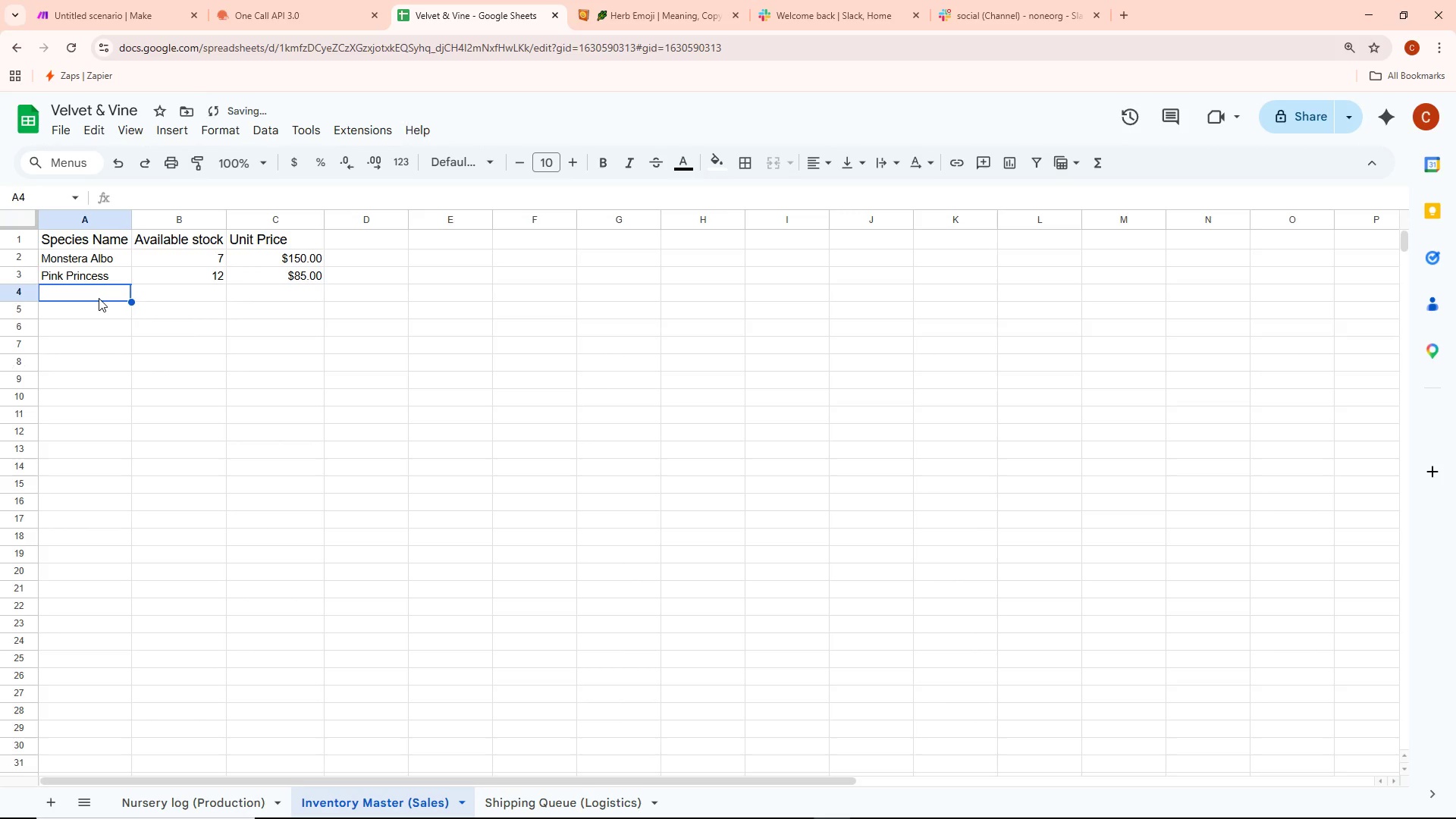 
double_click([99, 298])
 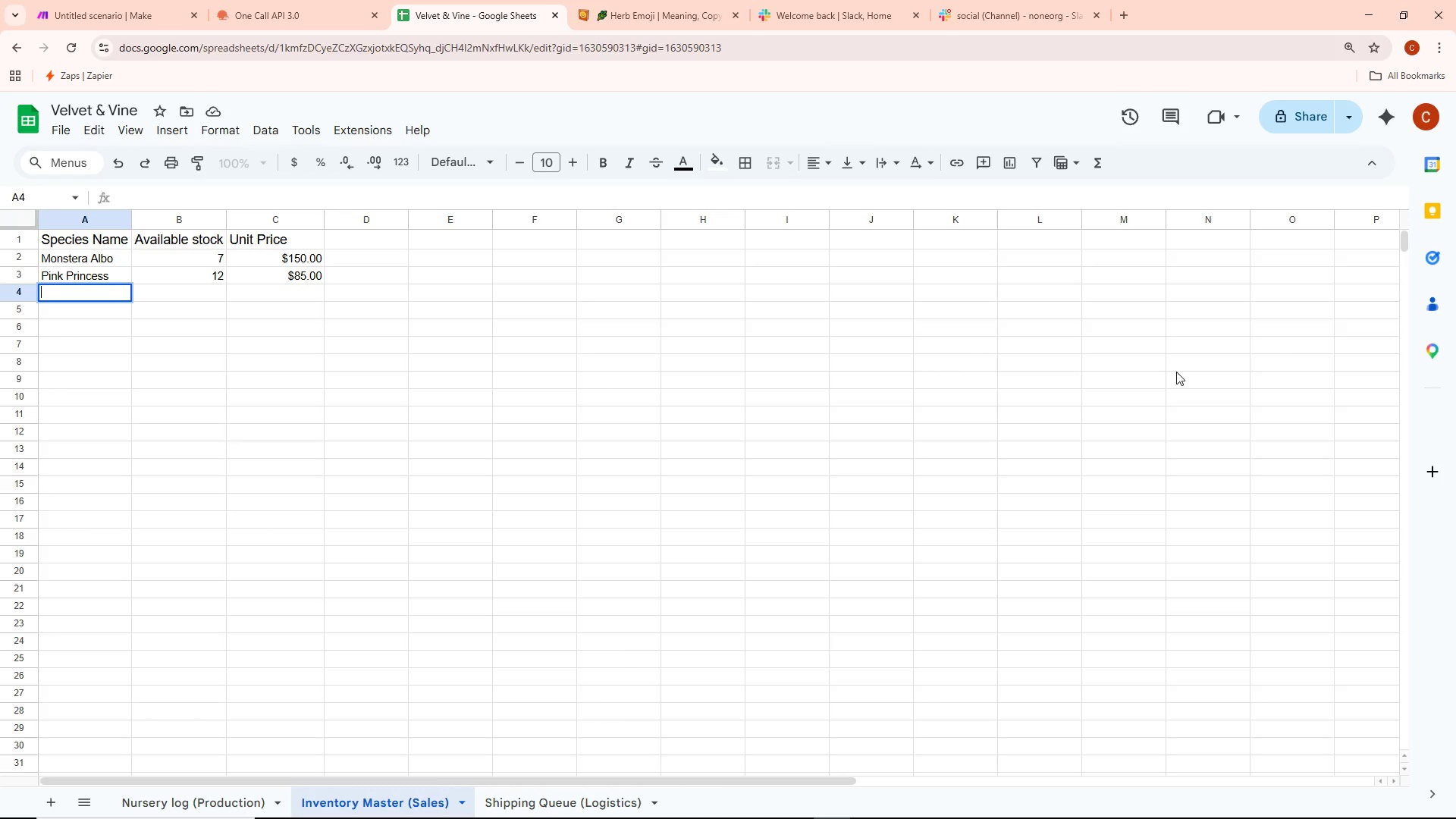 
wait(9.61)
 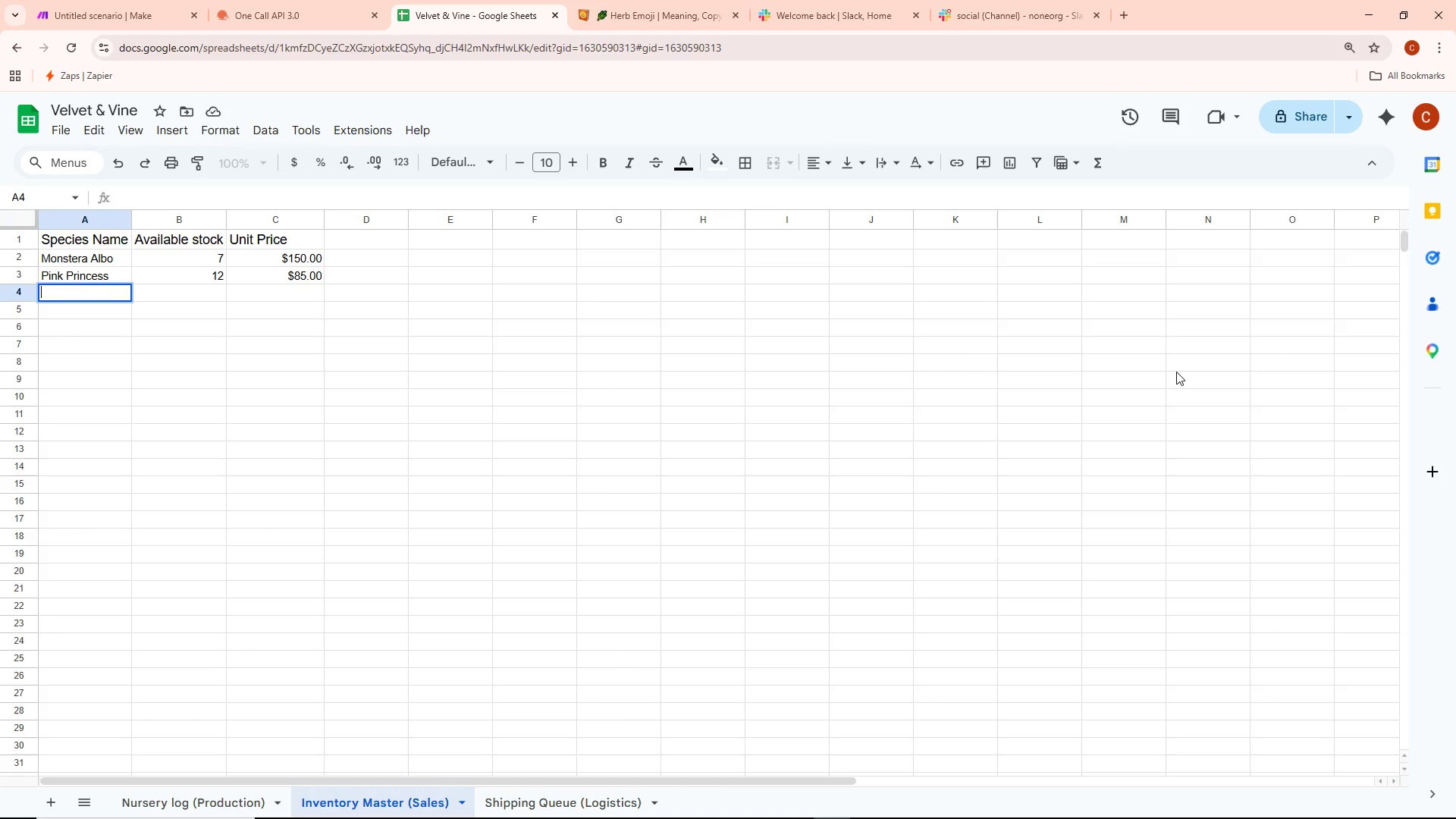 
type(Thaiu)
key(Backspace)
type( Constellation)
 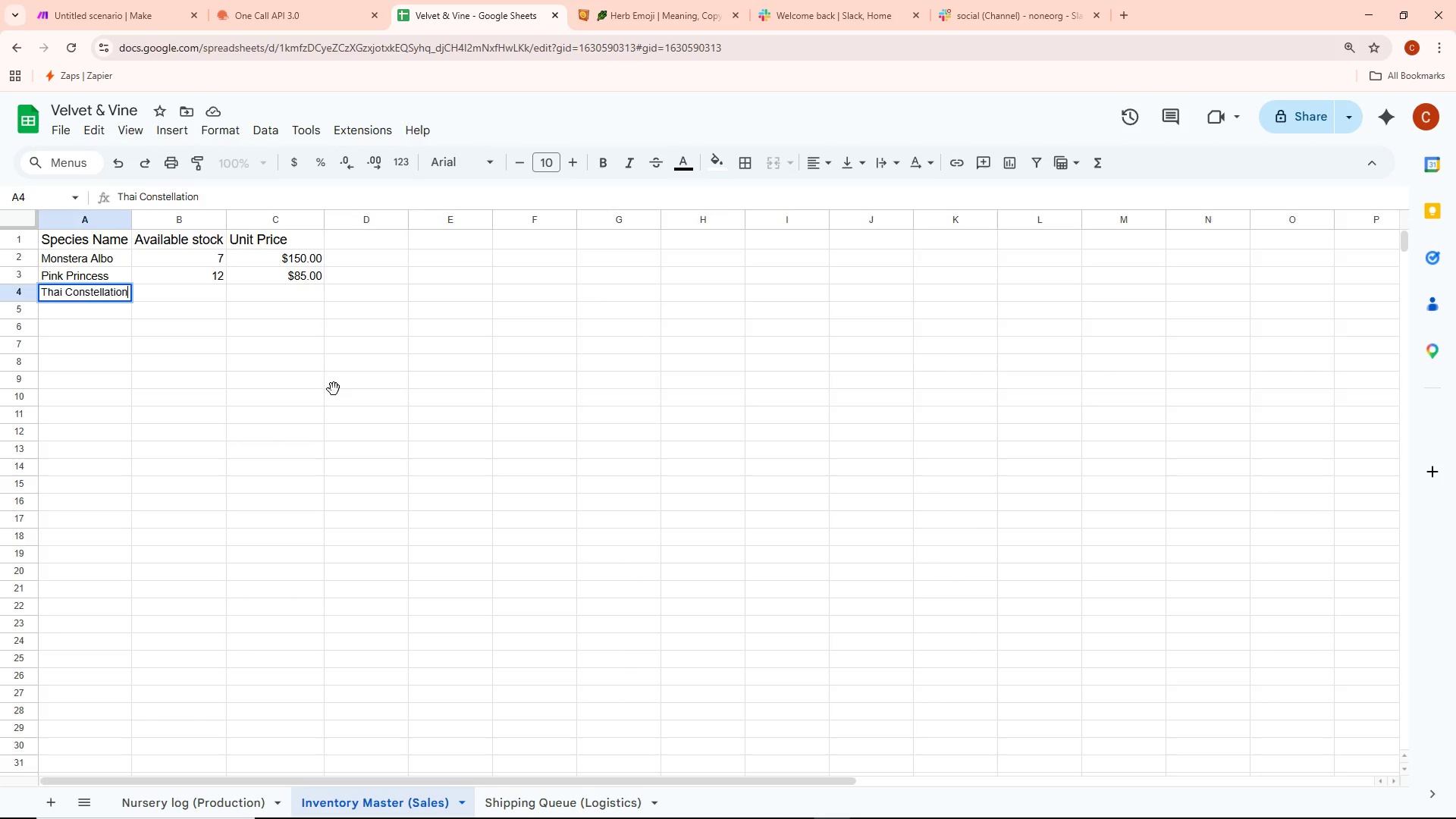 
left_click([206, 294])
 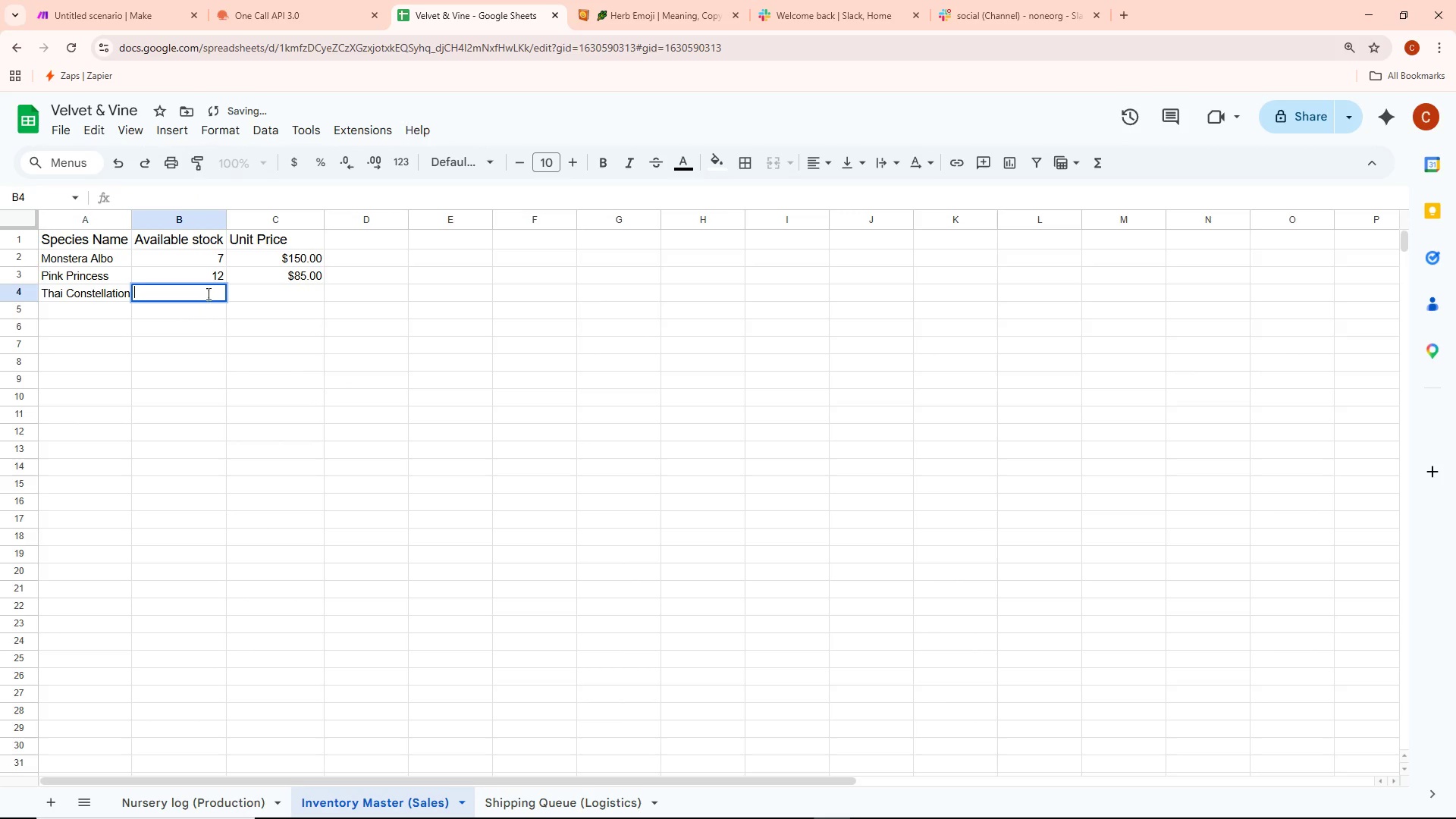 
key(3)
 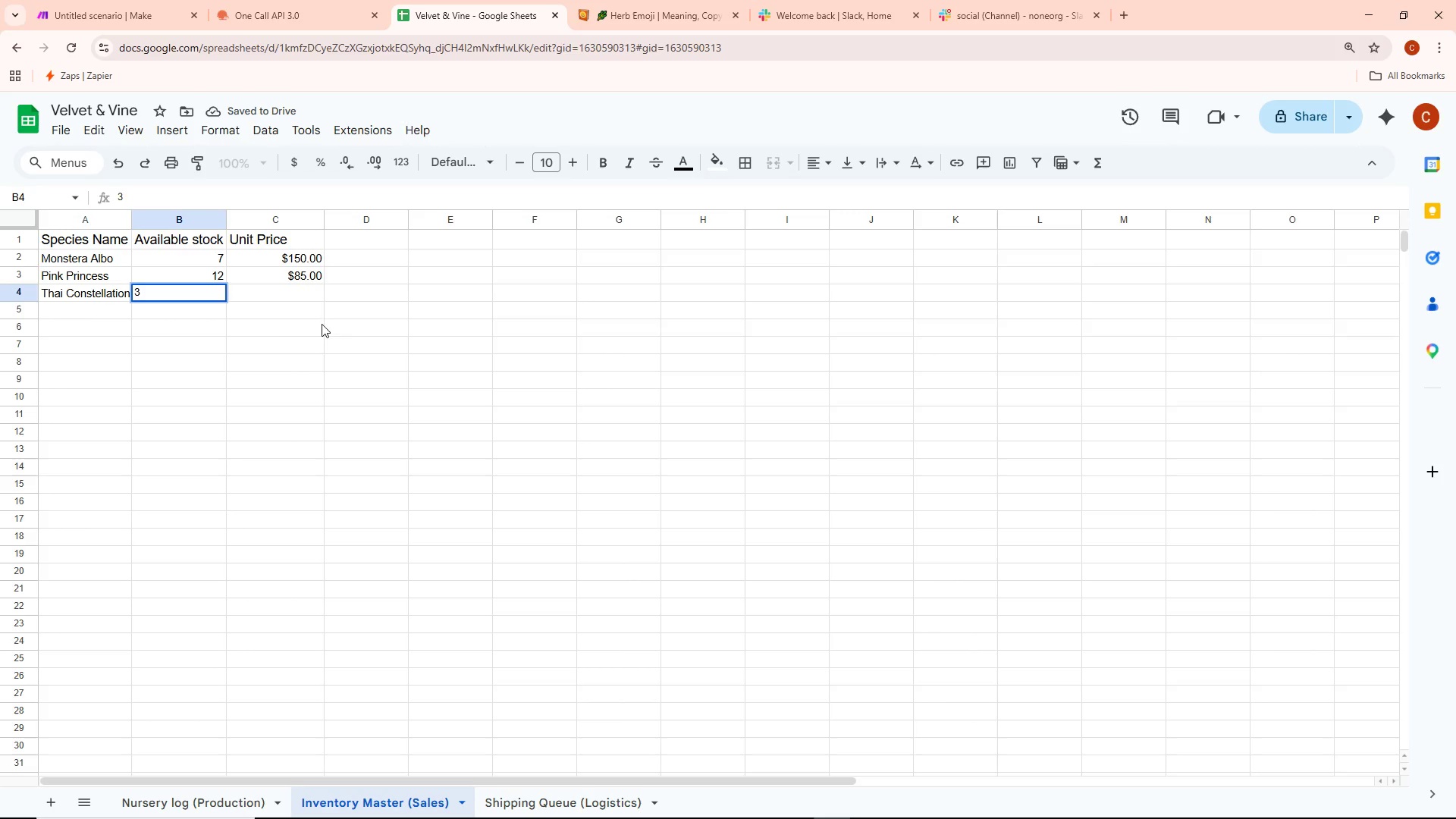 
double_click([285, 290])
 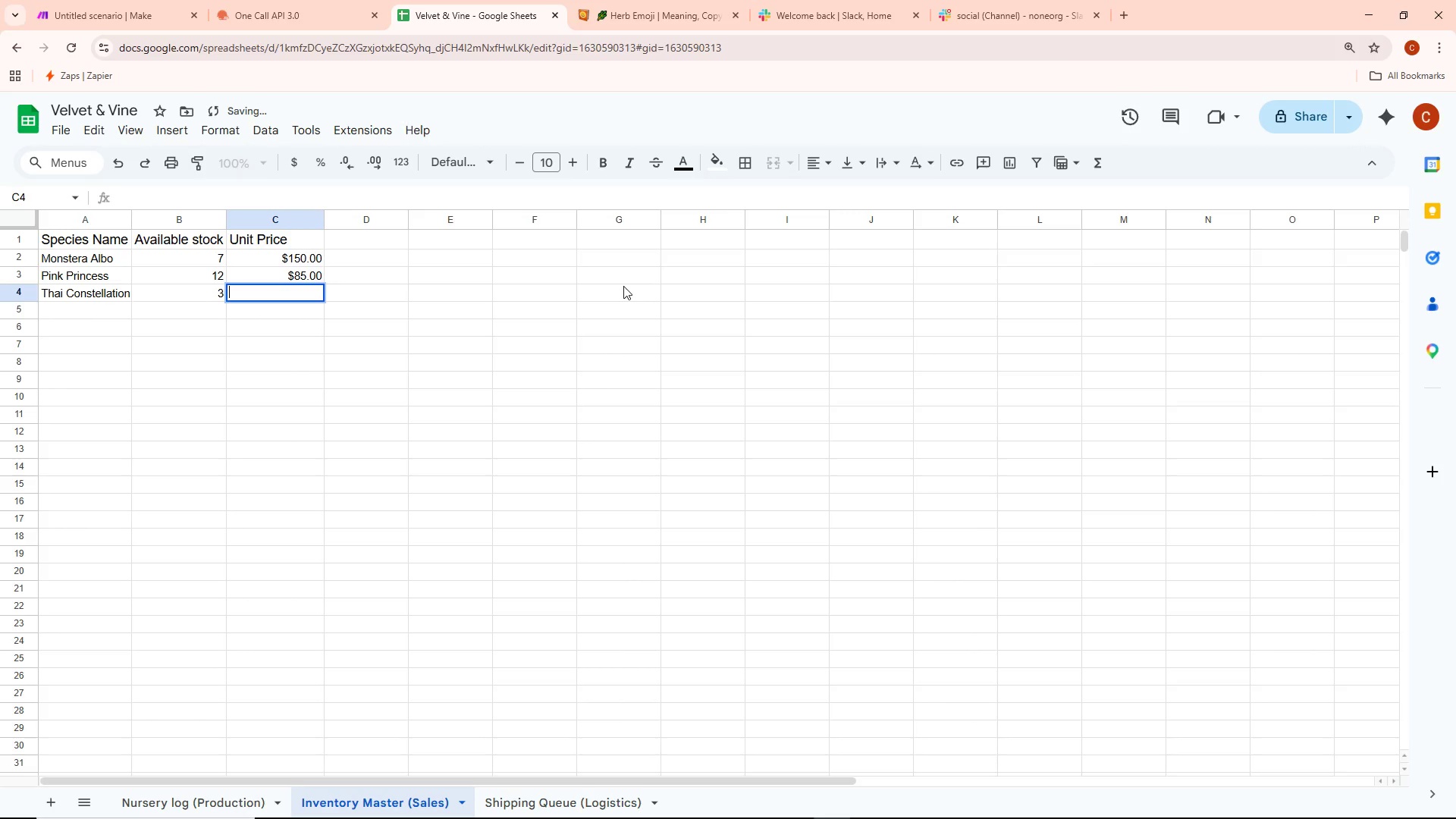 
type($200)
 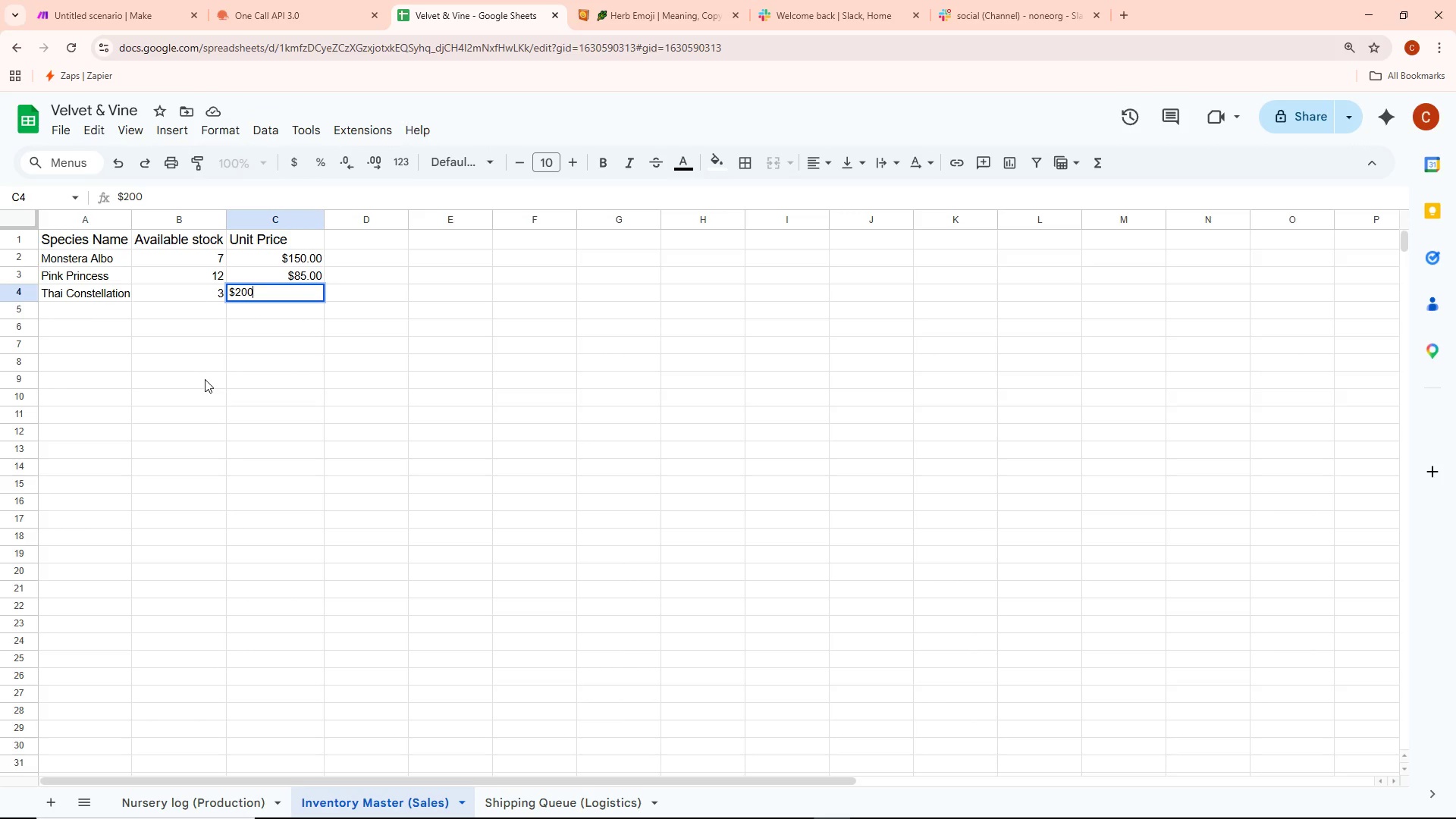 
hold_key(key=Space, duration=0.33)
 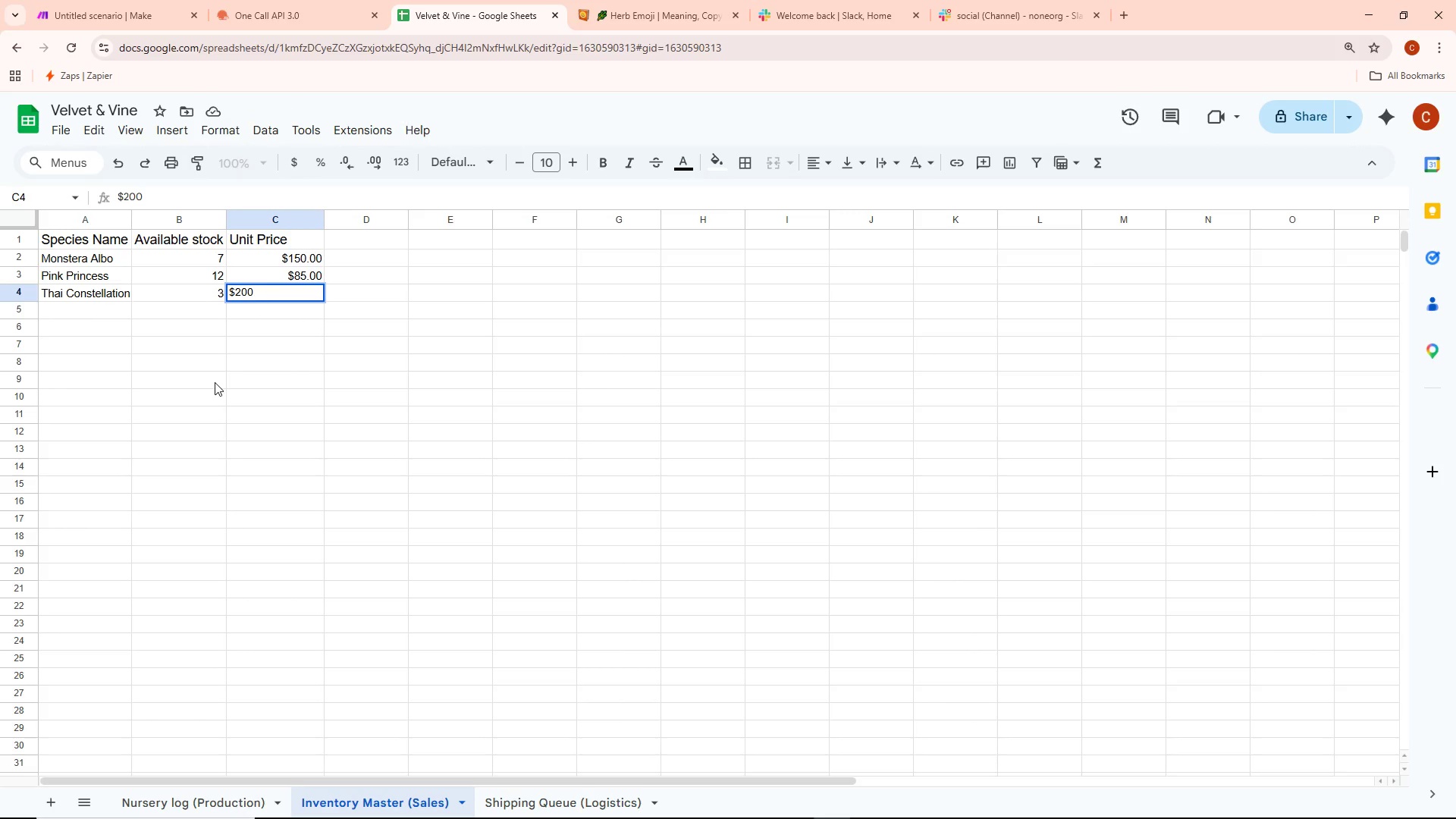 
left_click([215, 382])
 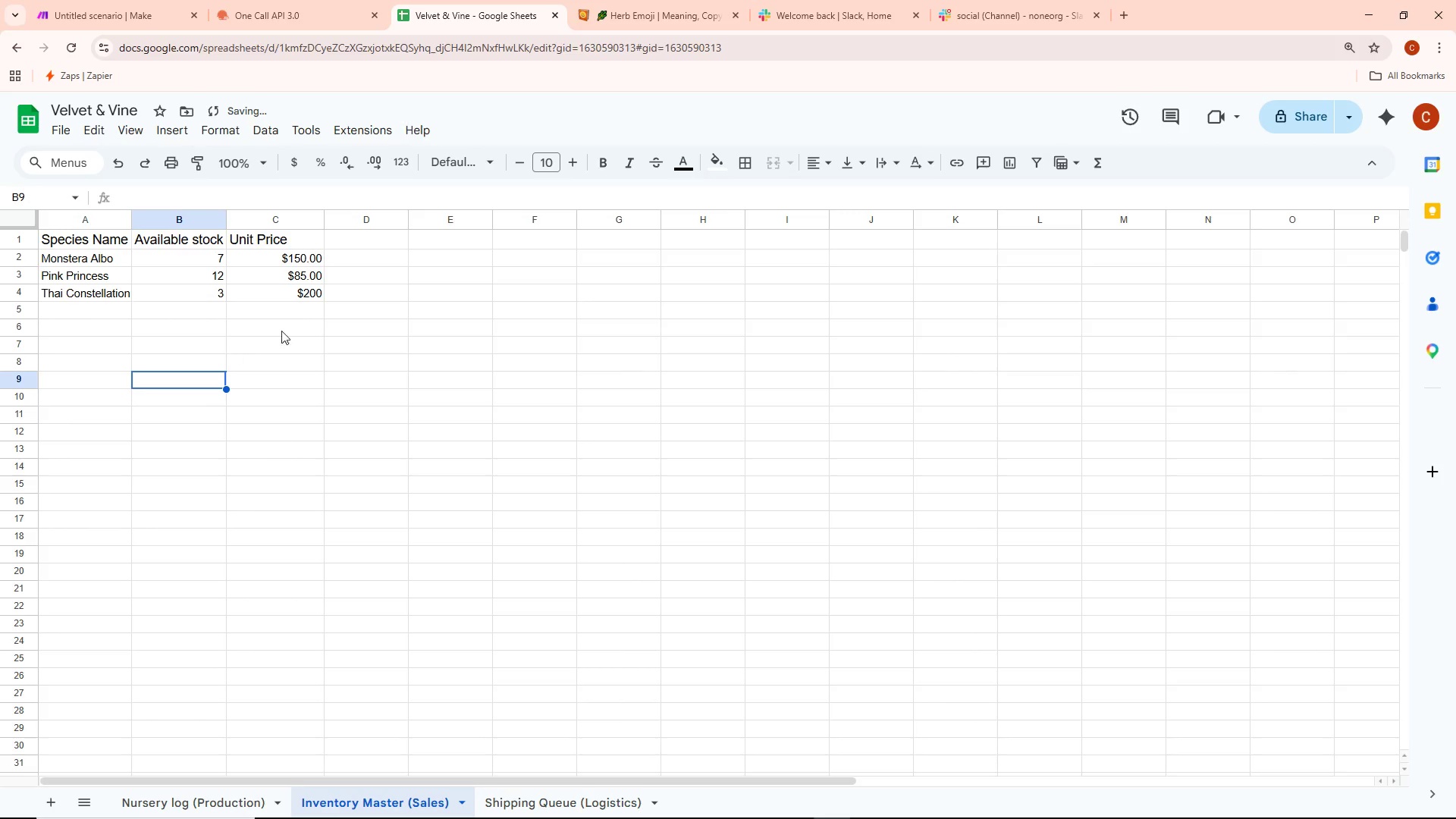 
double_click([314, 287])
 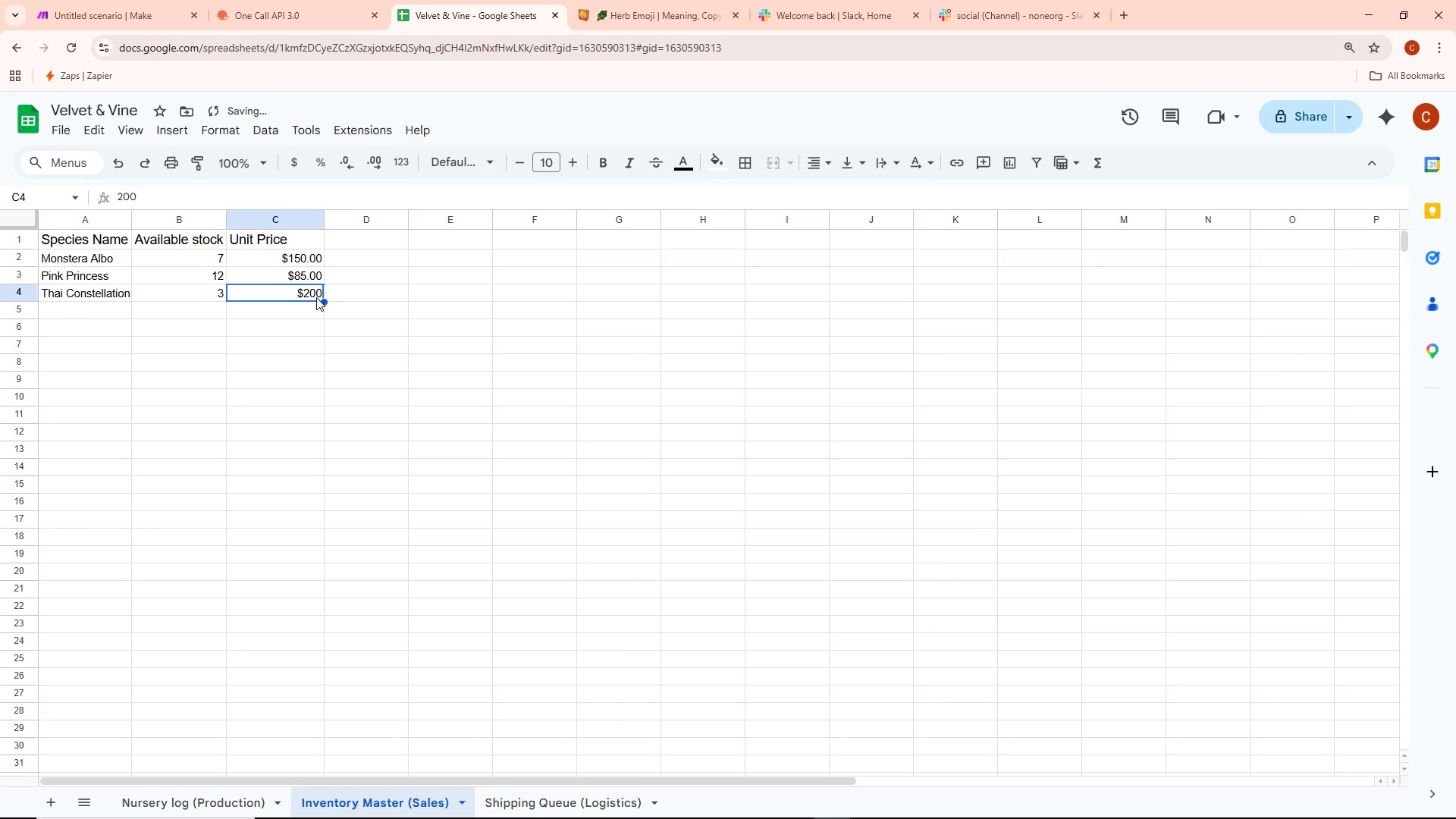 
double_click([316, 295])
 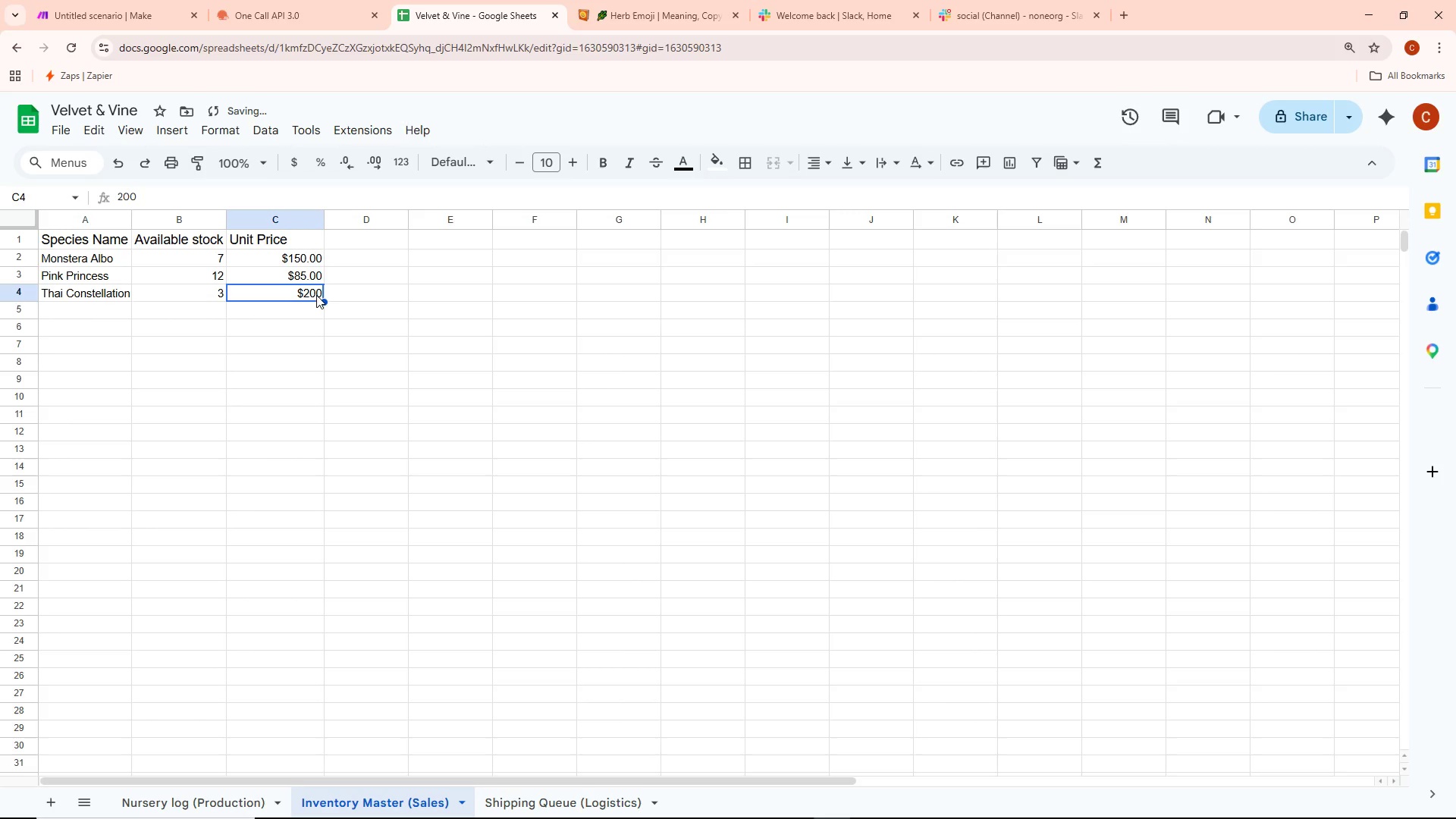 
triple_click([316, 295])
 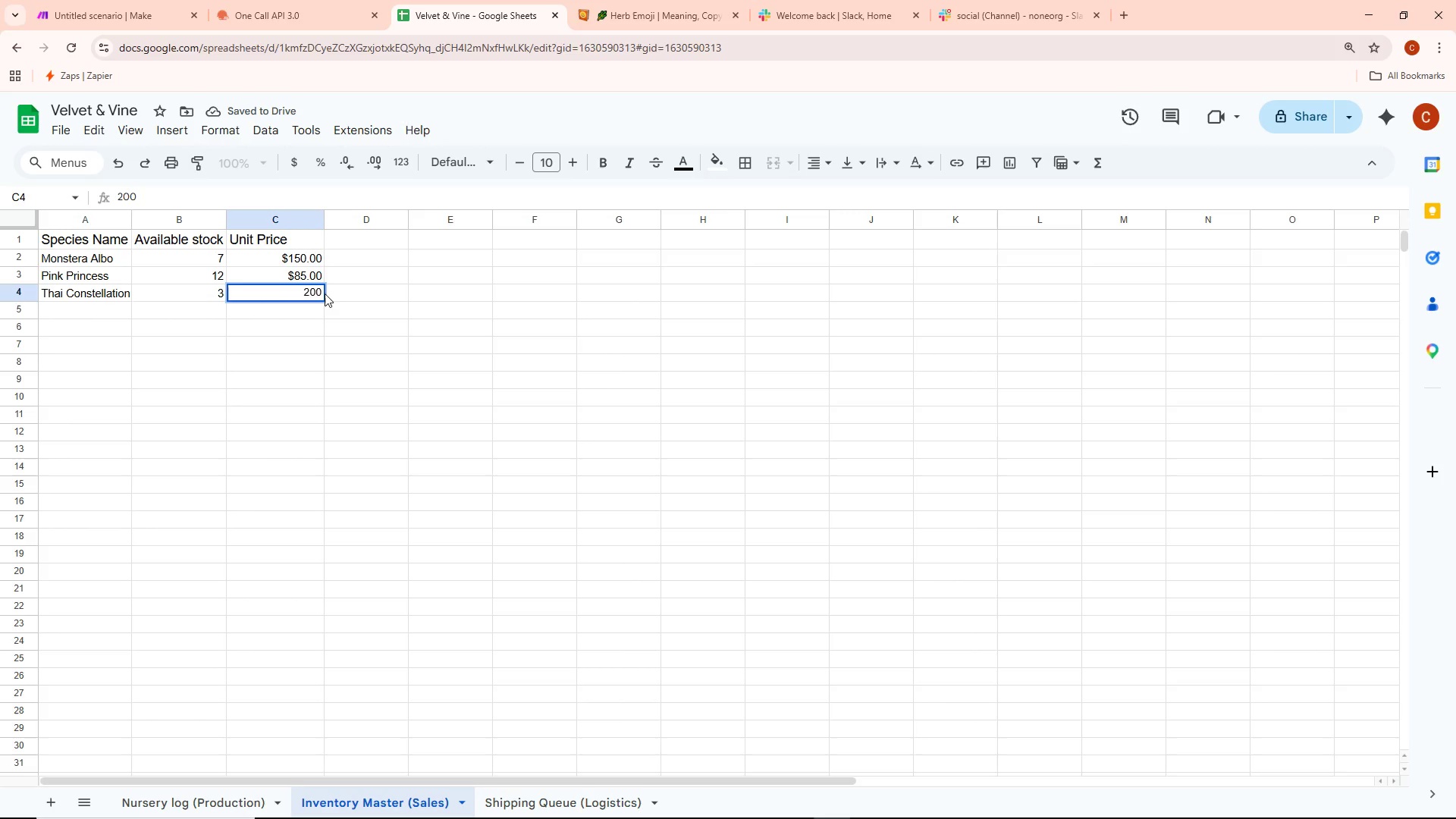 
double_click([303, 293])
 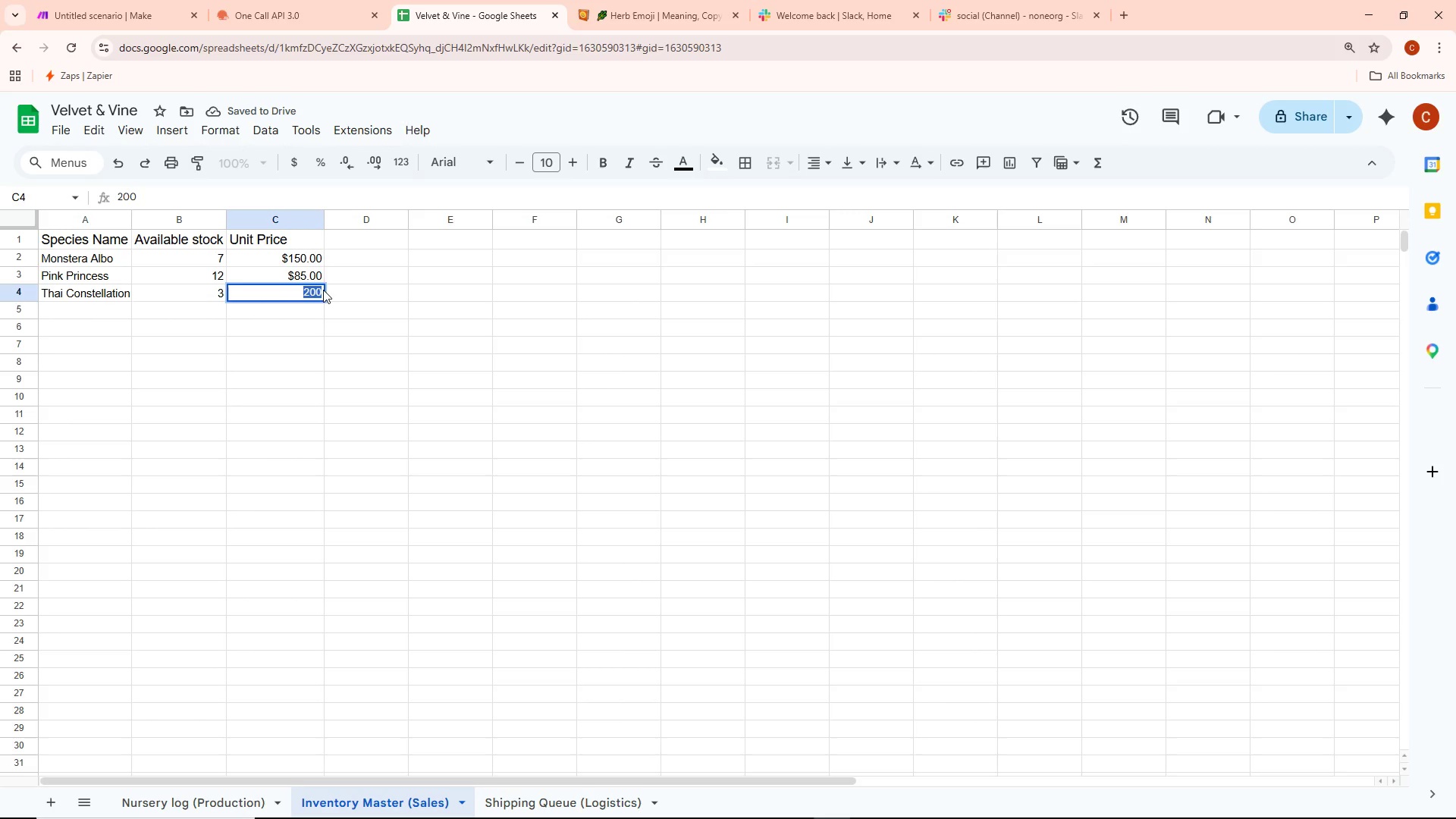 
left_click([321, 288])
 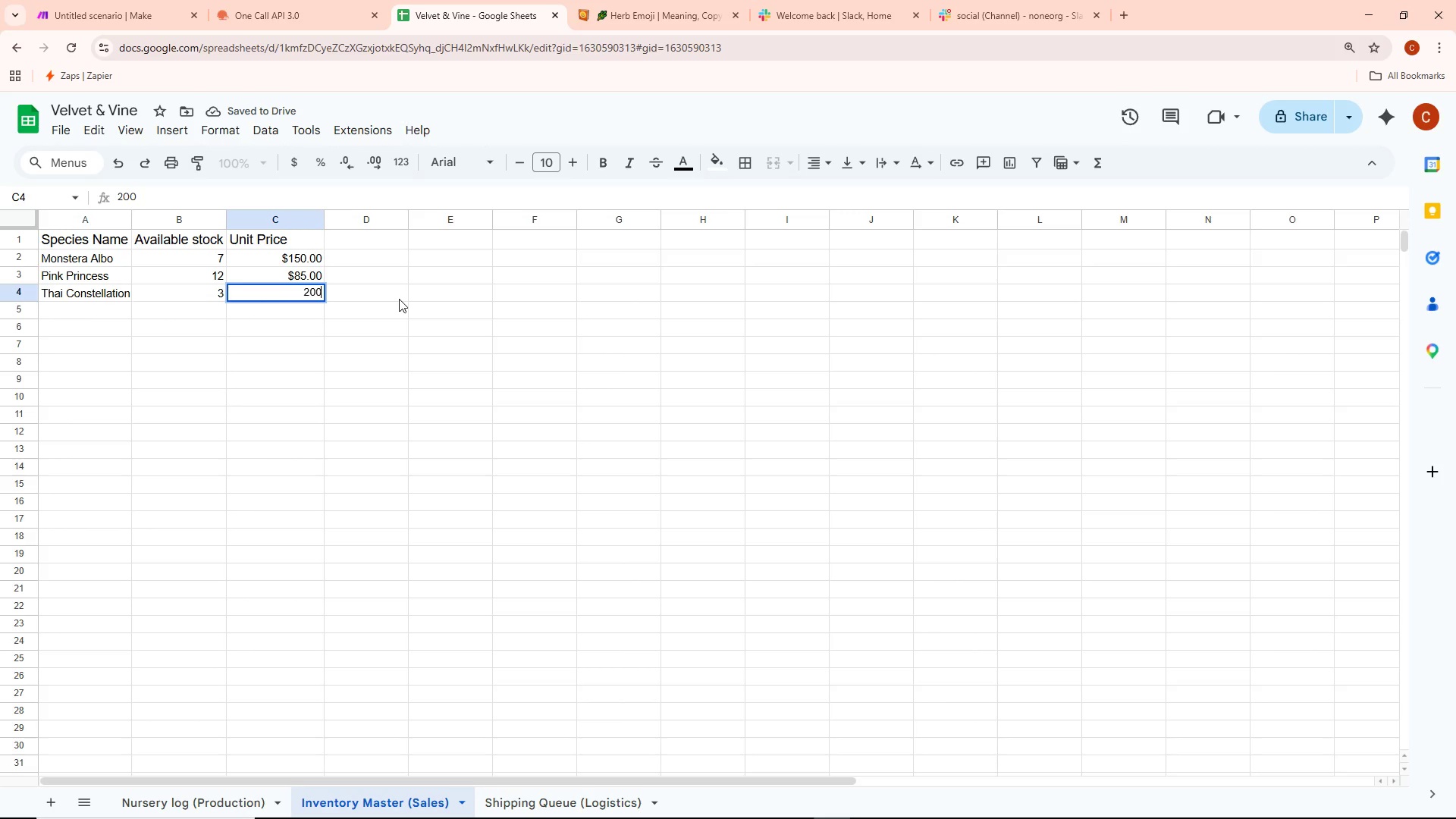 
key(Space)
 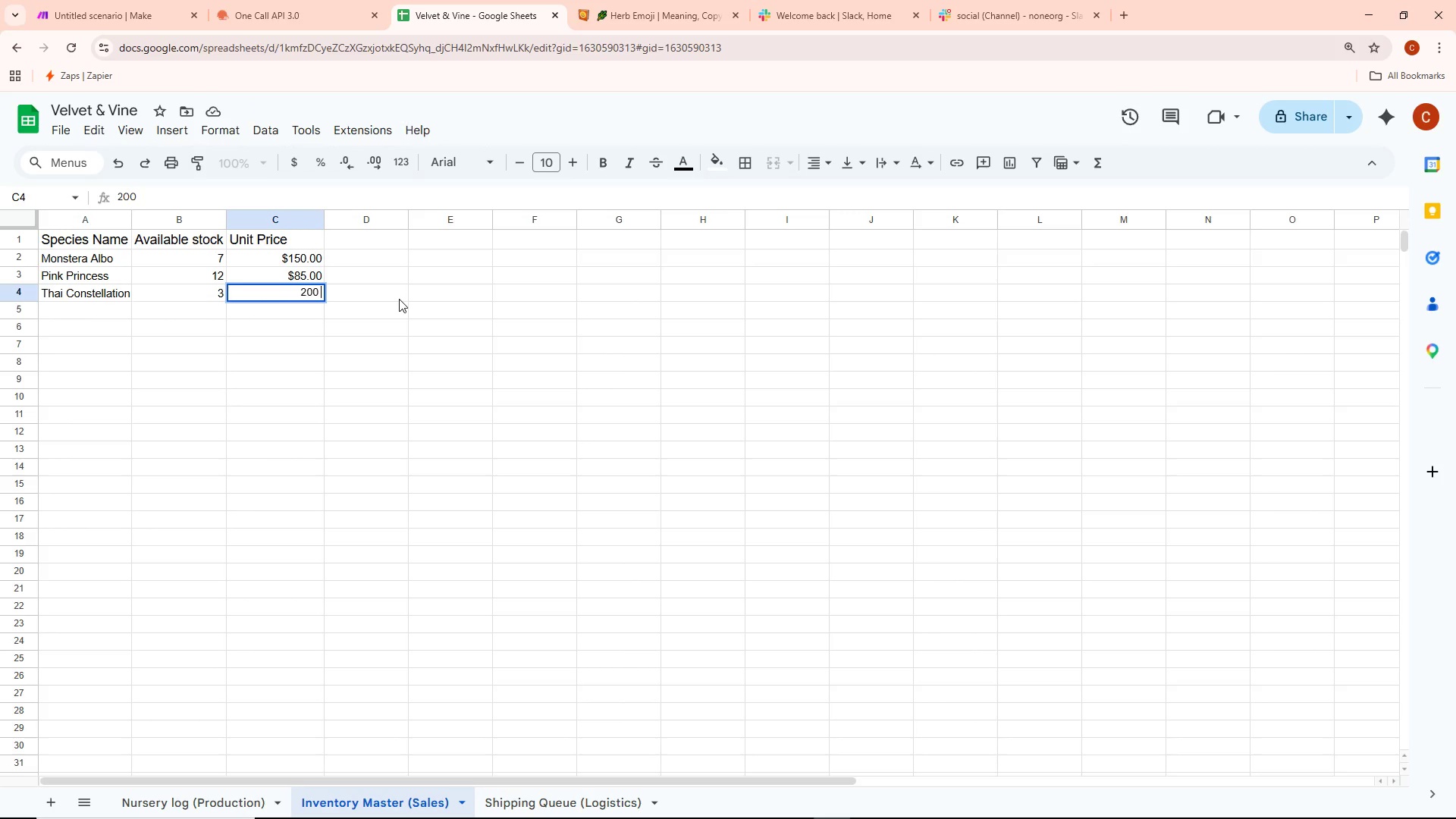 
key(Backspace)
 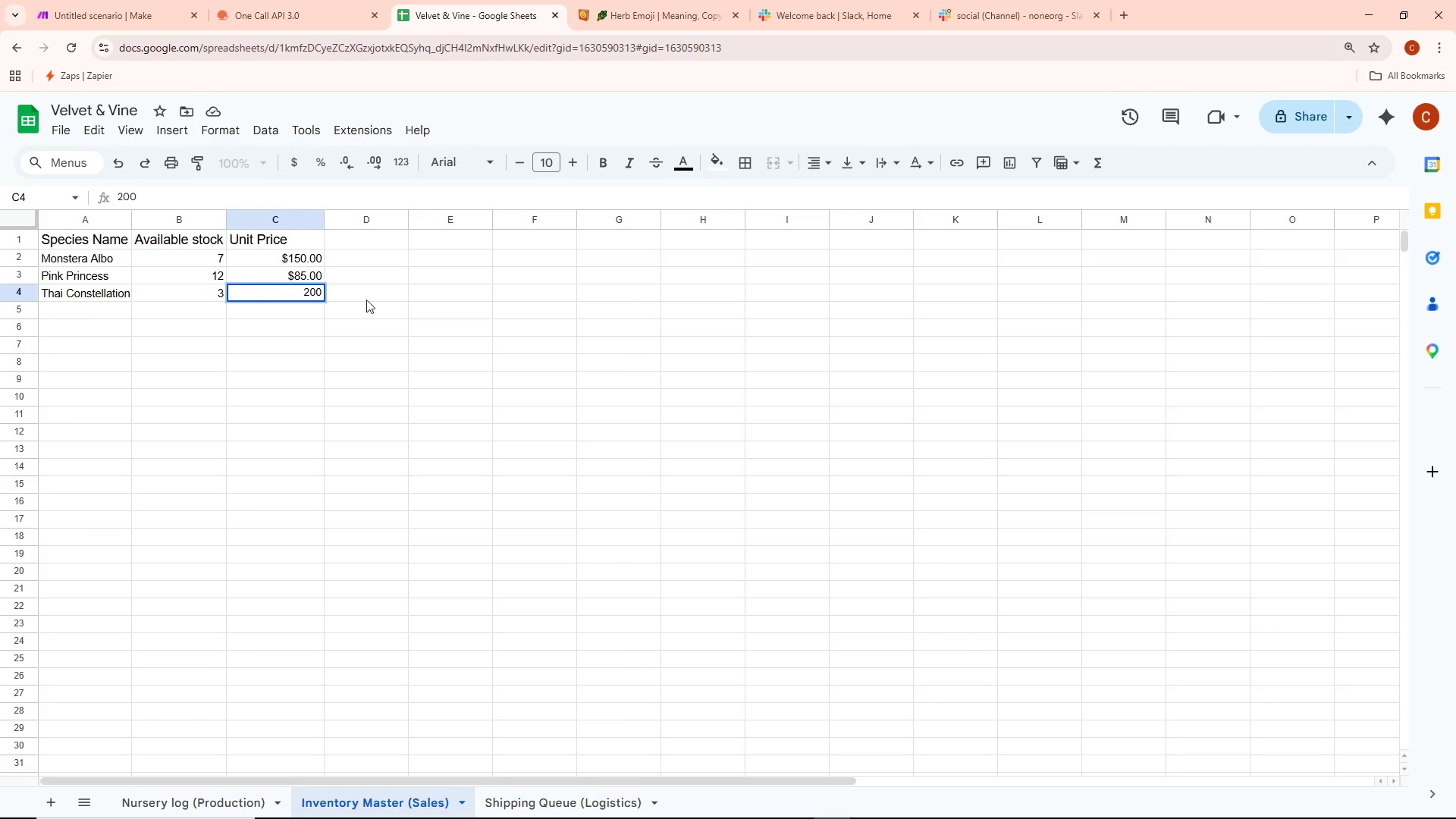 
left_click_drag(start_coordinate=[346, 431], to_coordinate=[353, 424])
 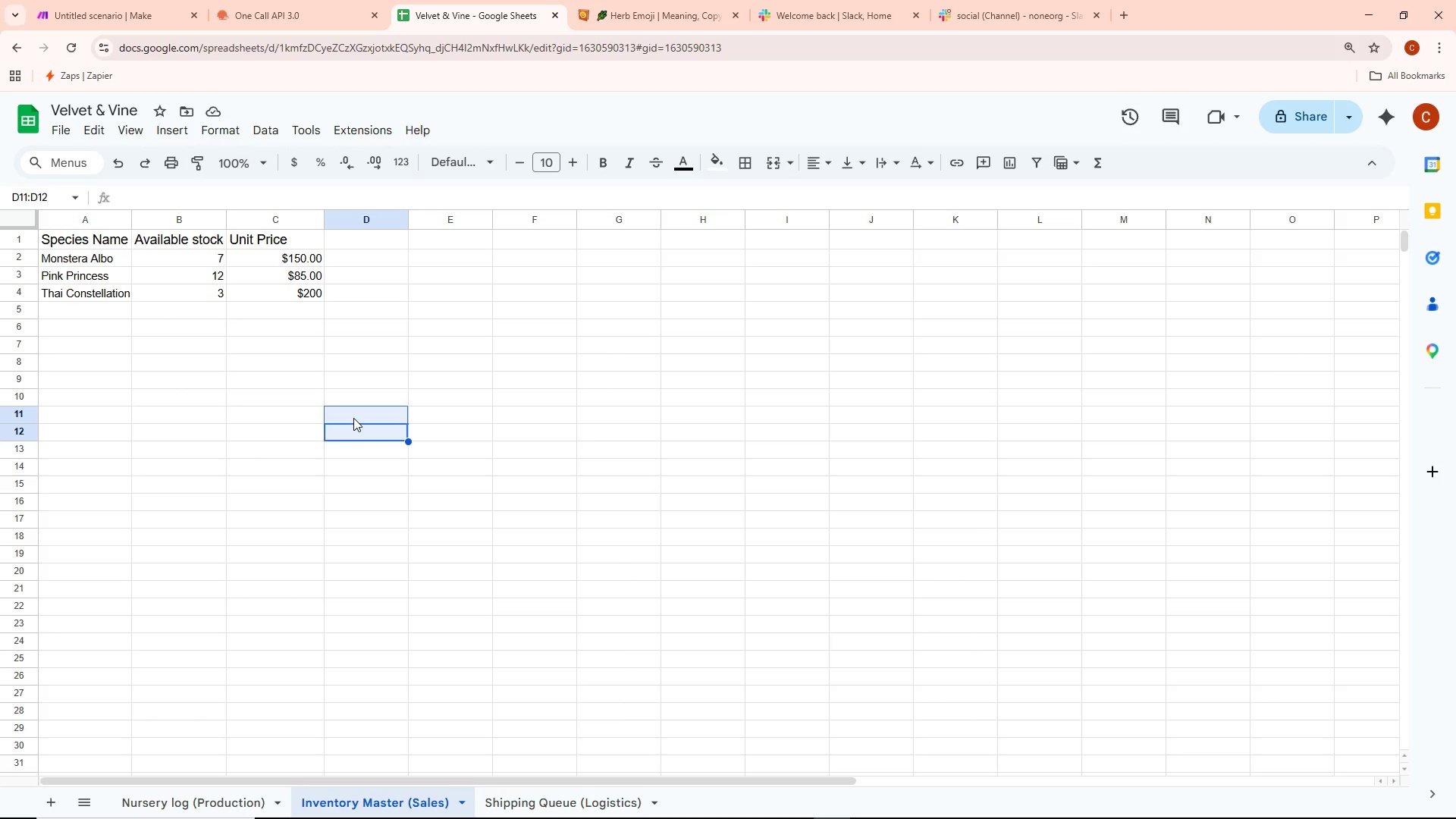 
key(S)
 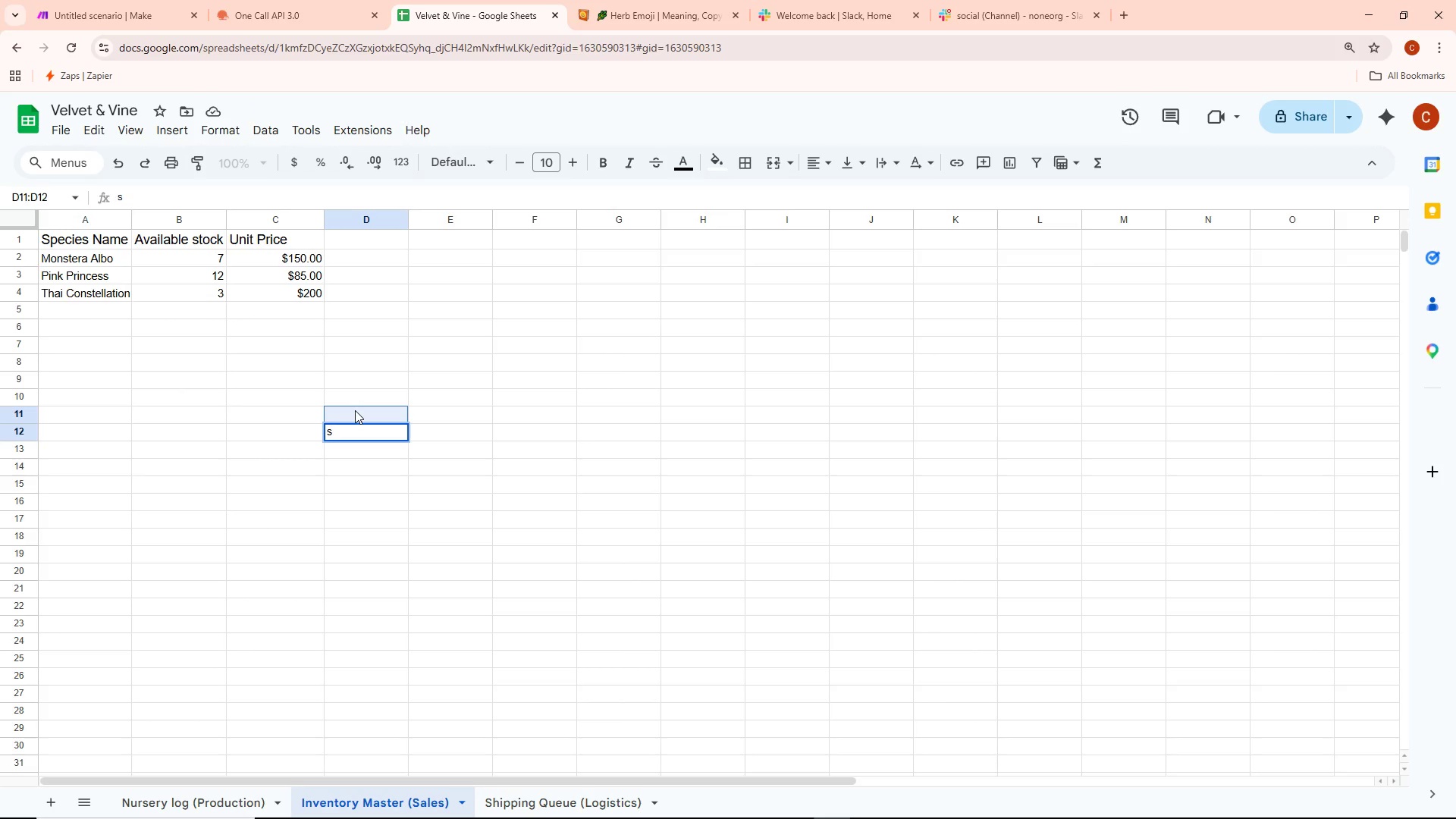 
key(Backspace)
 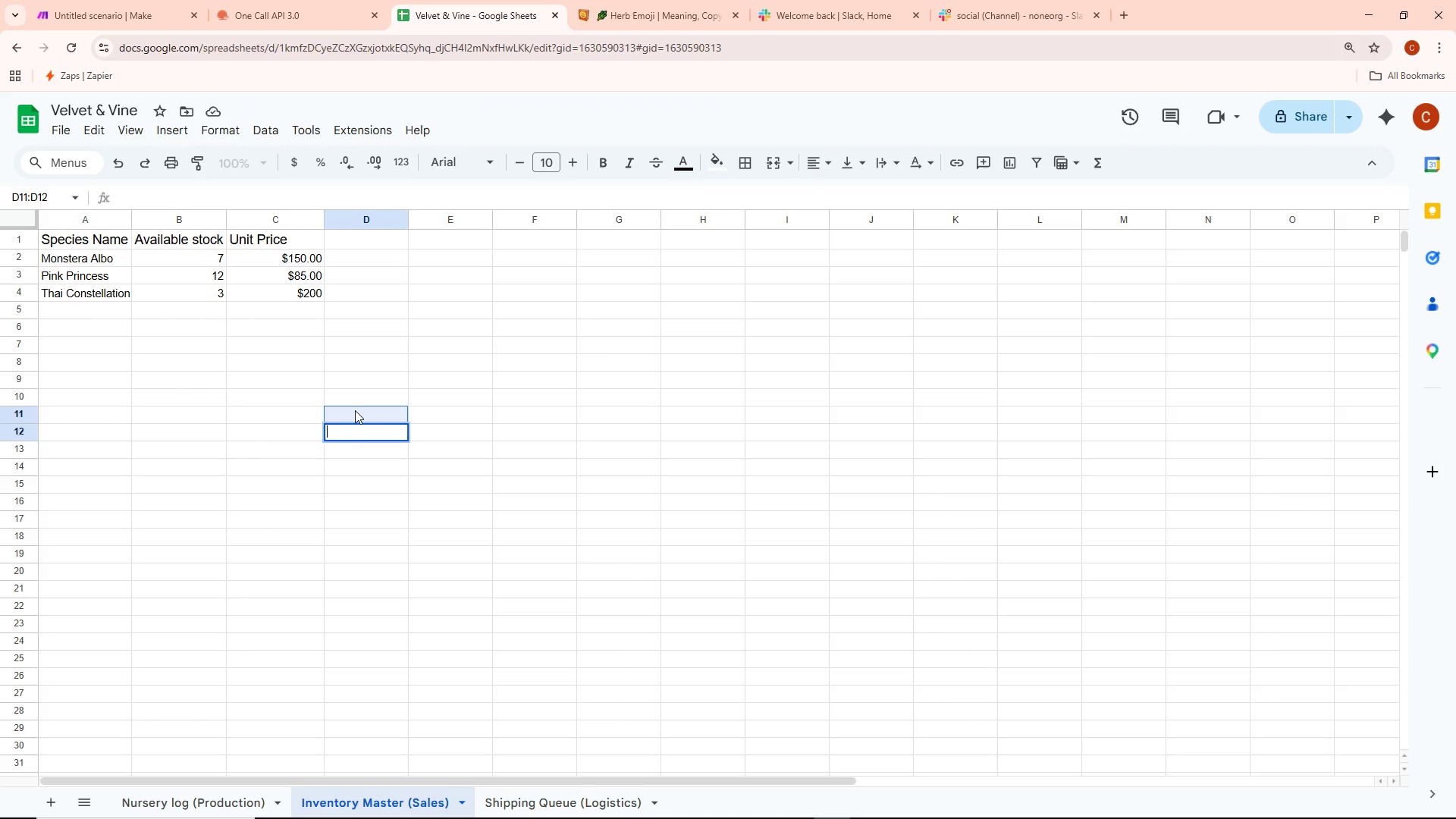 
left_click_drag(start_coordinate=[355, 410], to_coordinate=[350, 394])
 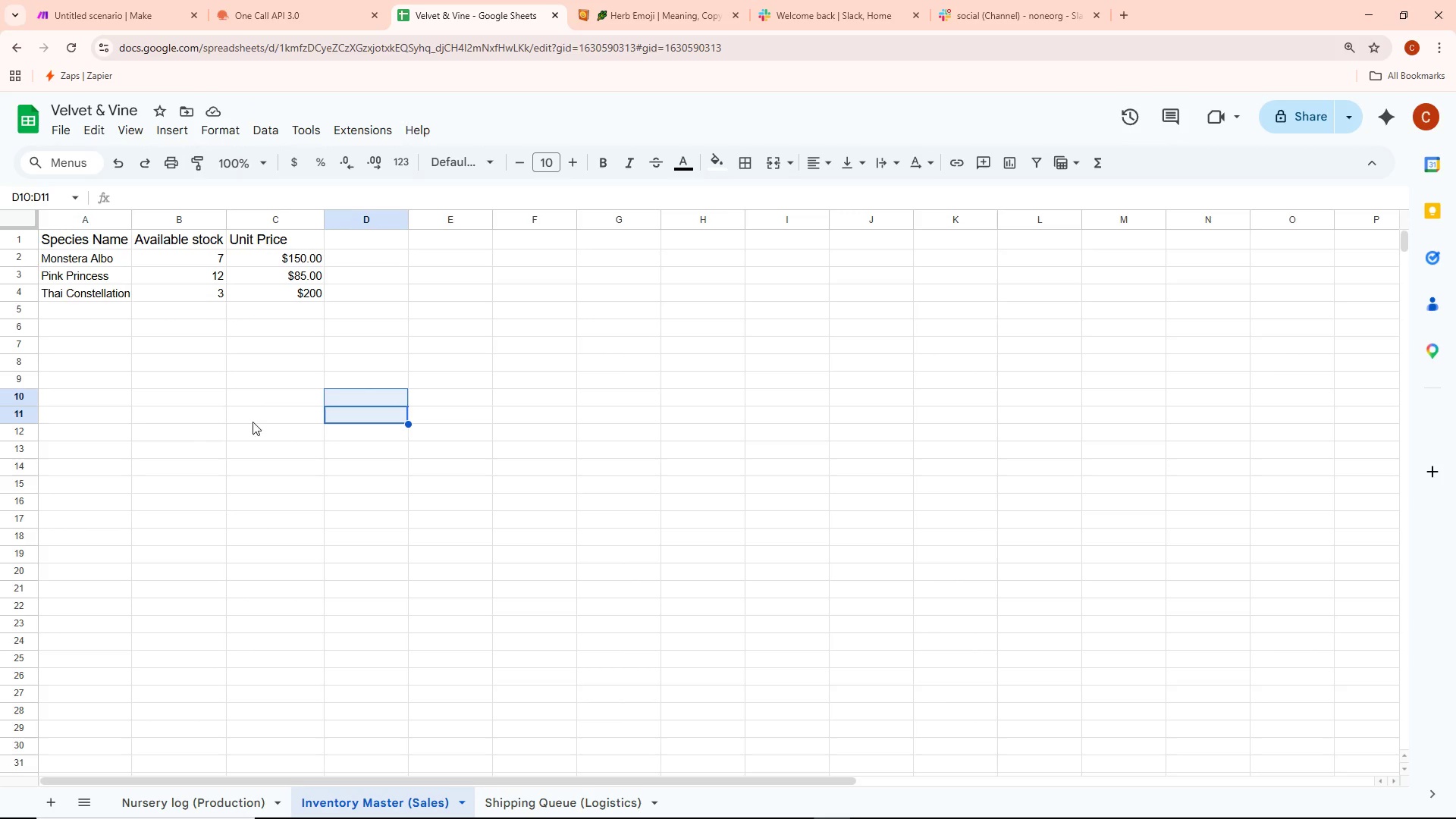 
left_click([217, 422])
 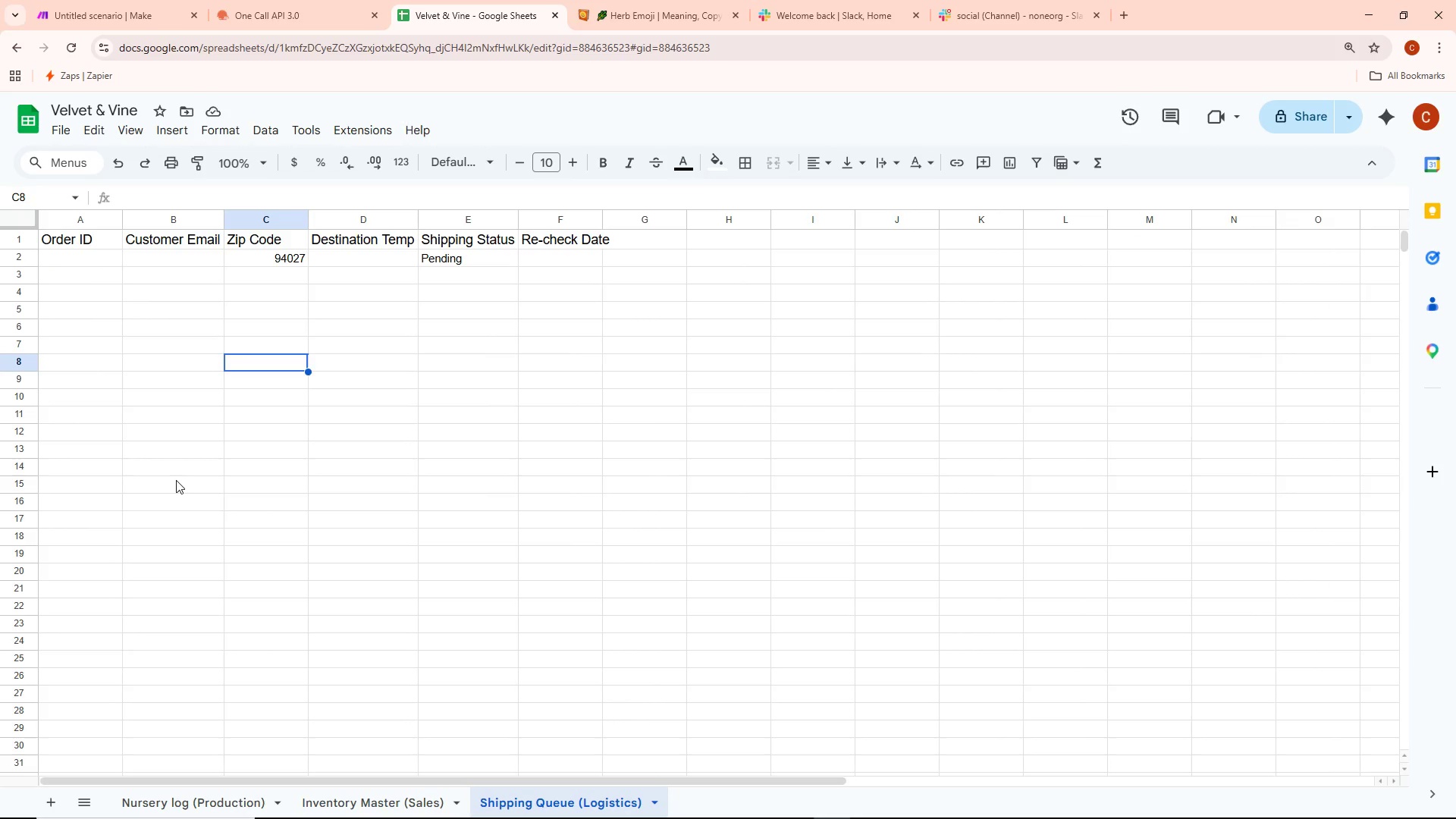 
wait(8.3)
 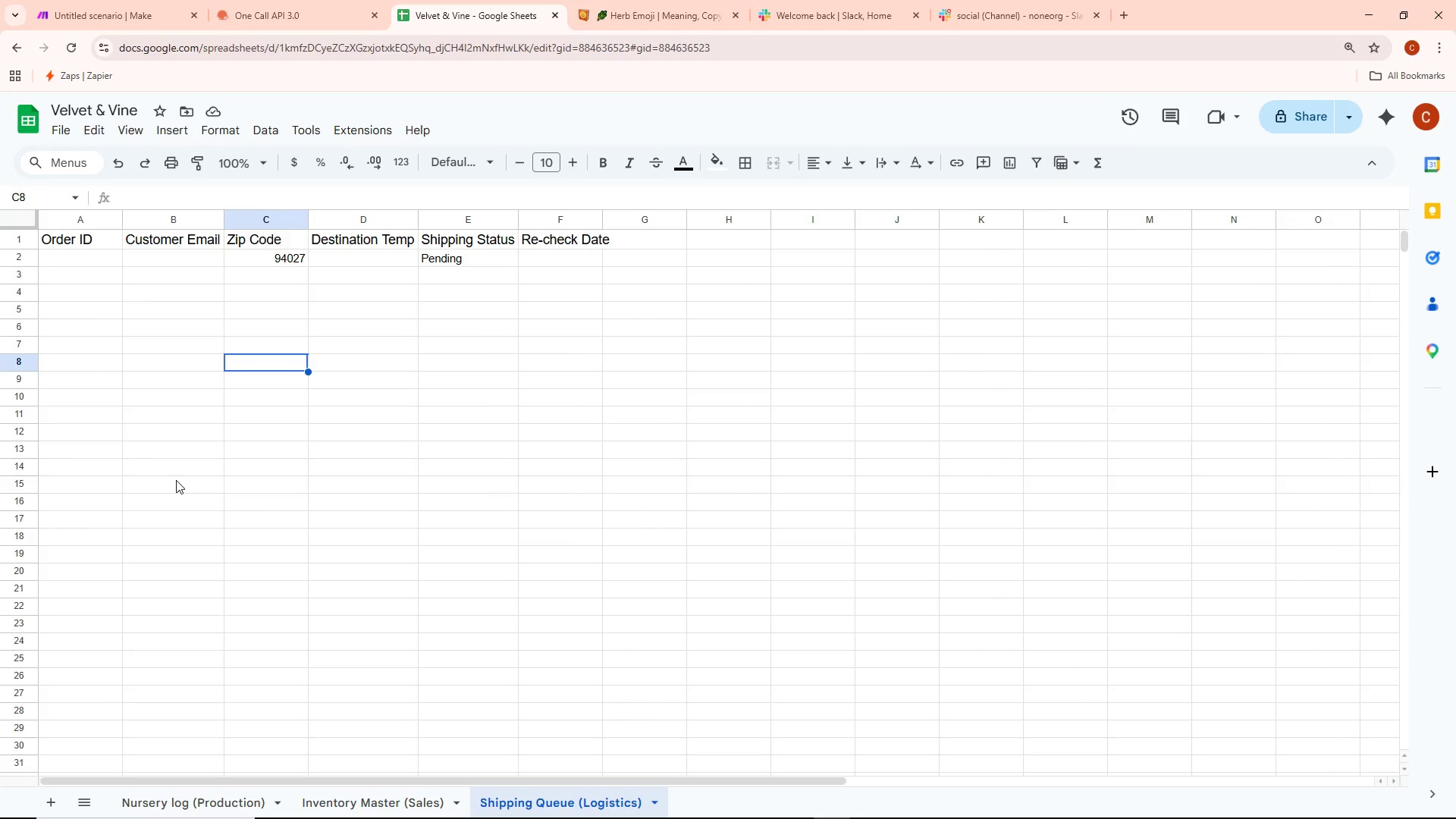 
double_click([67, 256])
 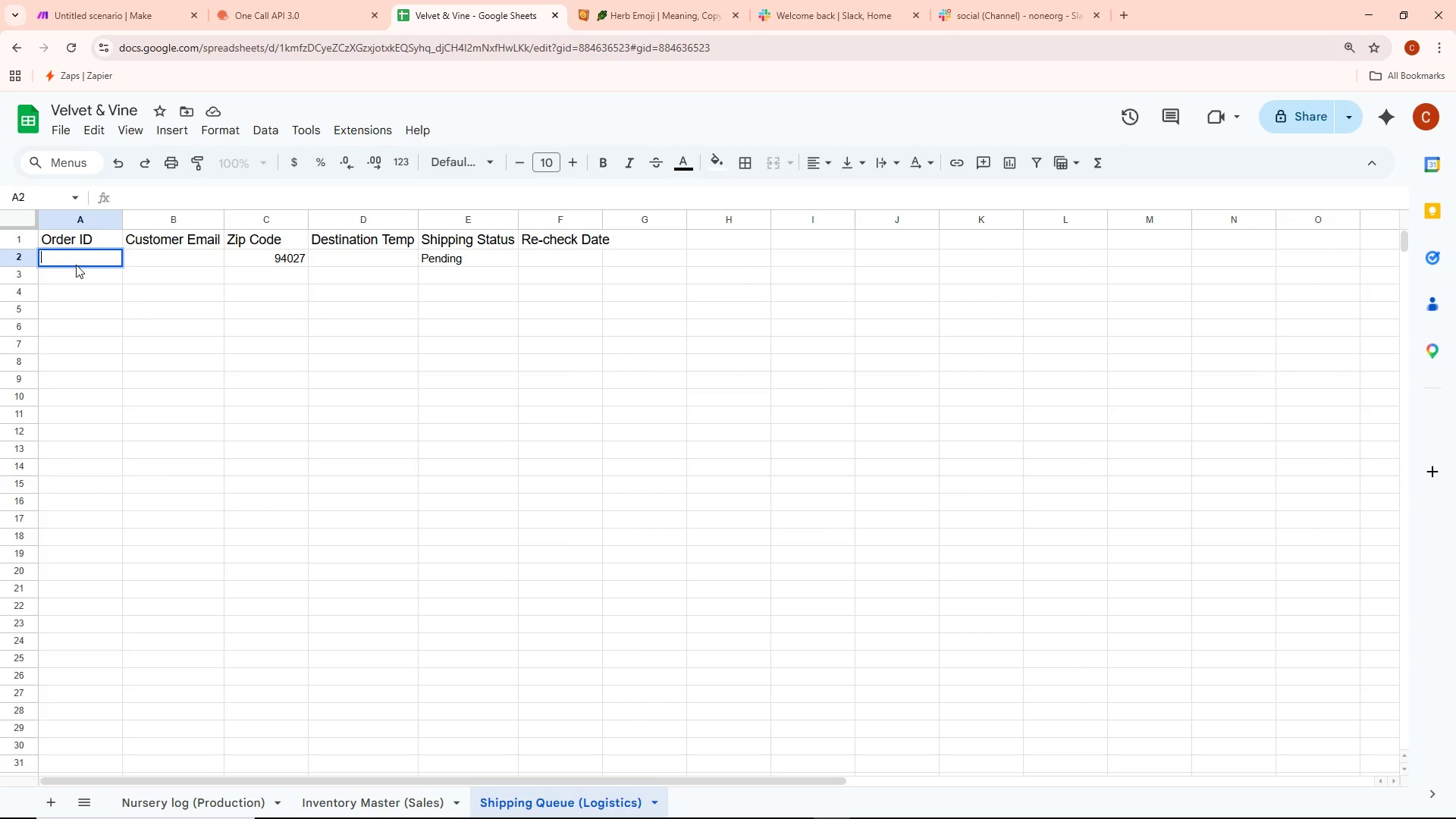 
key(Shift+ShiftRight)
 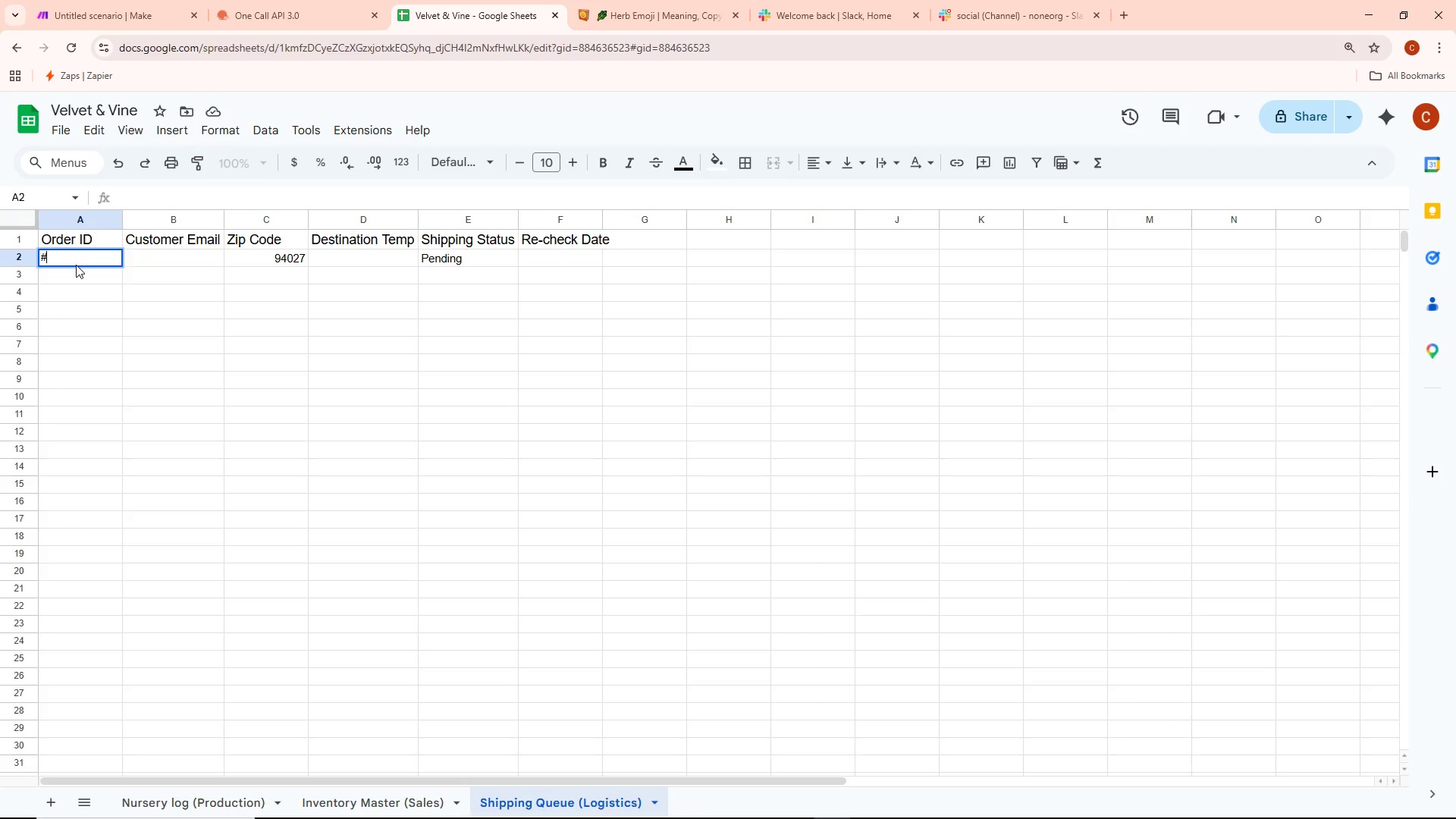 
key(Shift+3)
 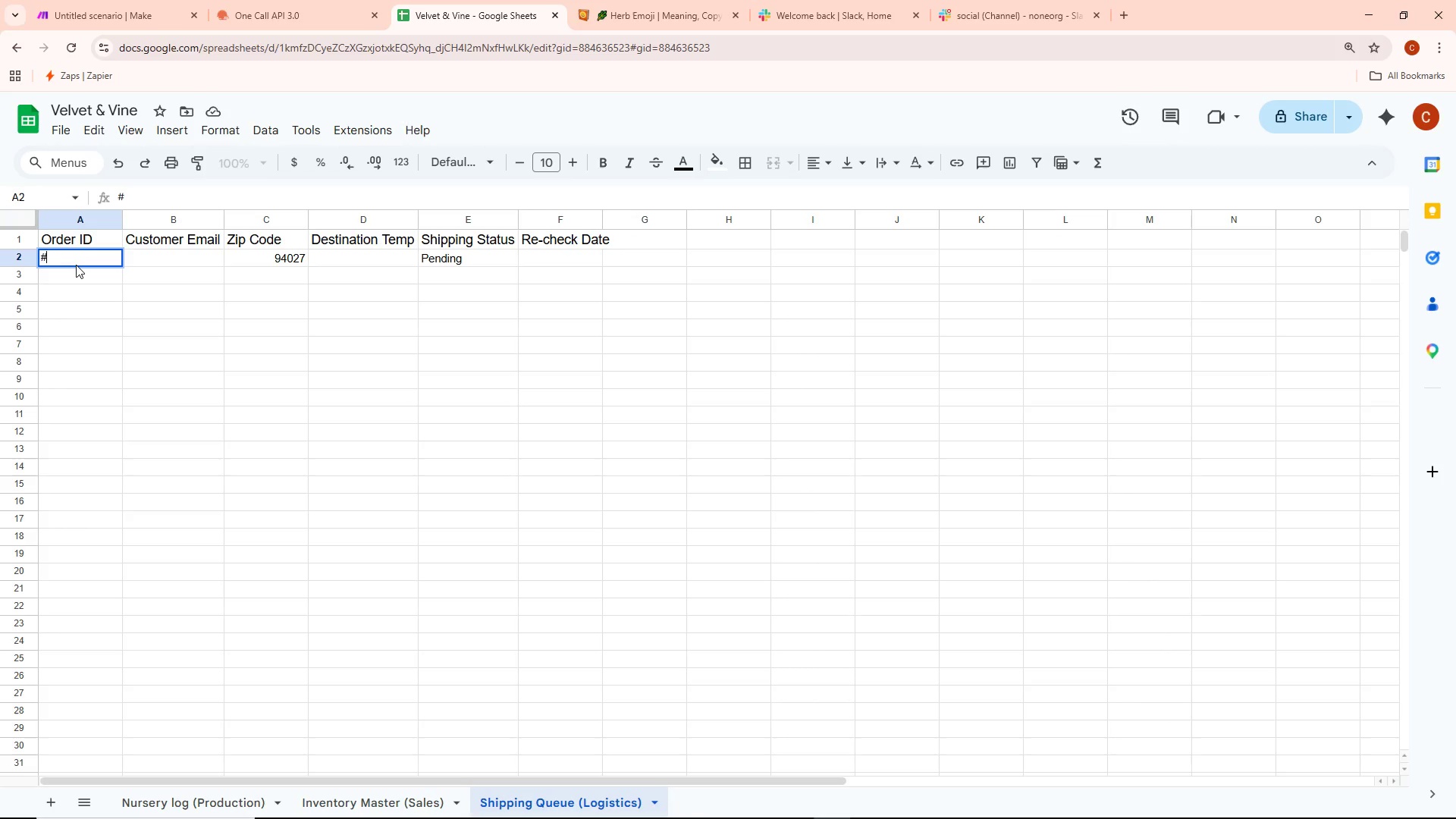 
key(Backspace)
 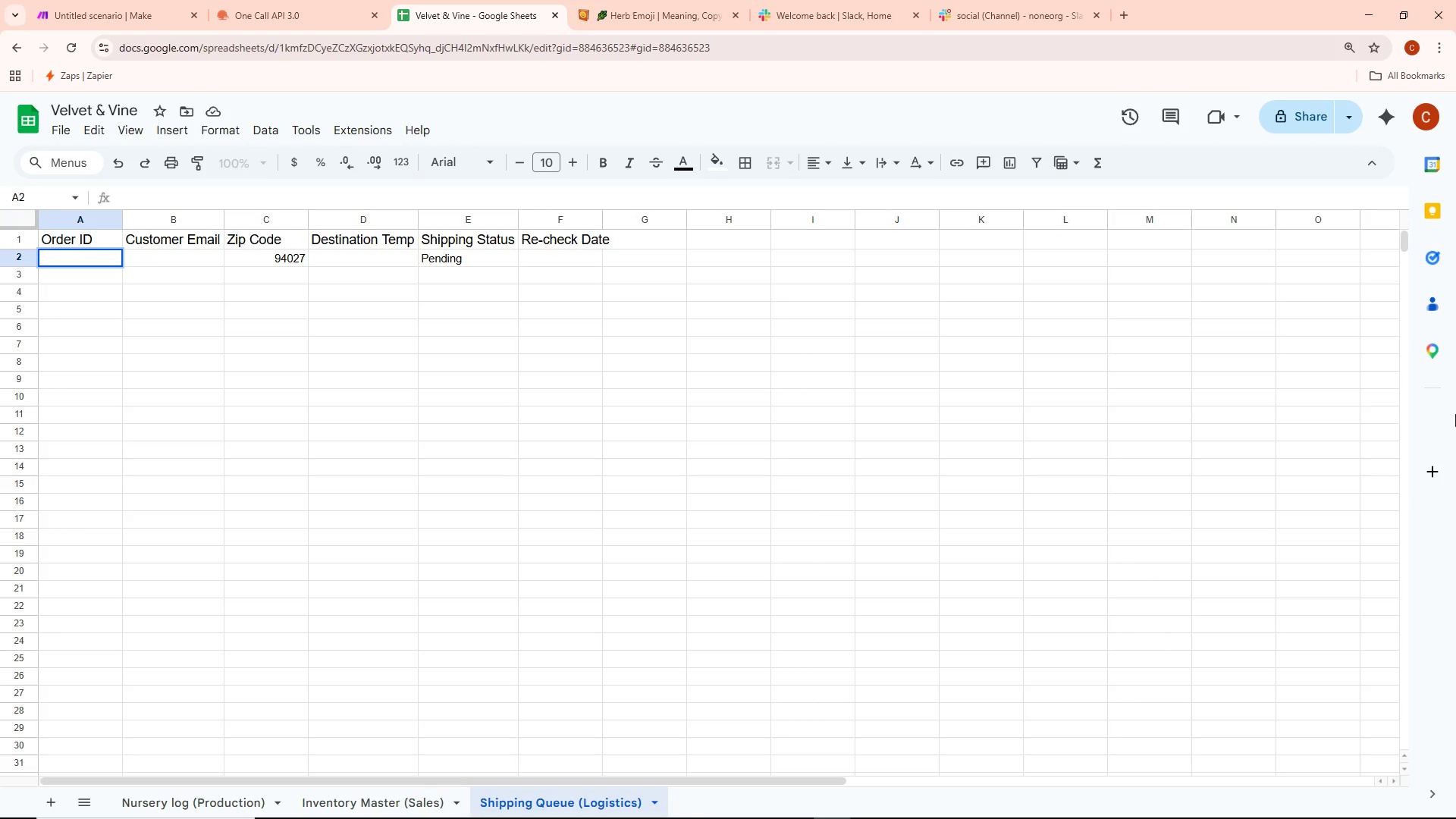 
type(1001)
 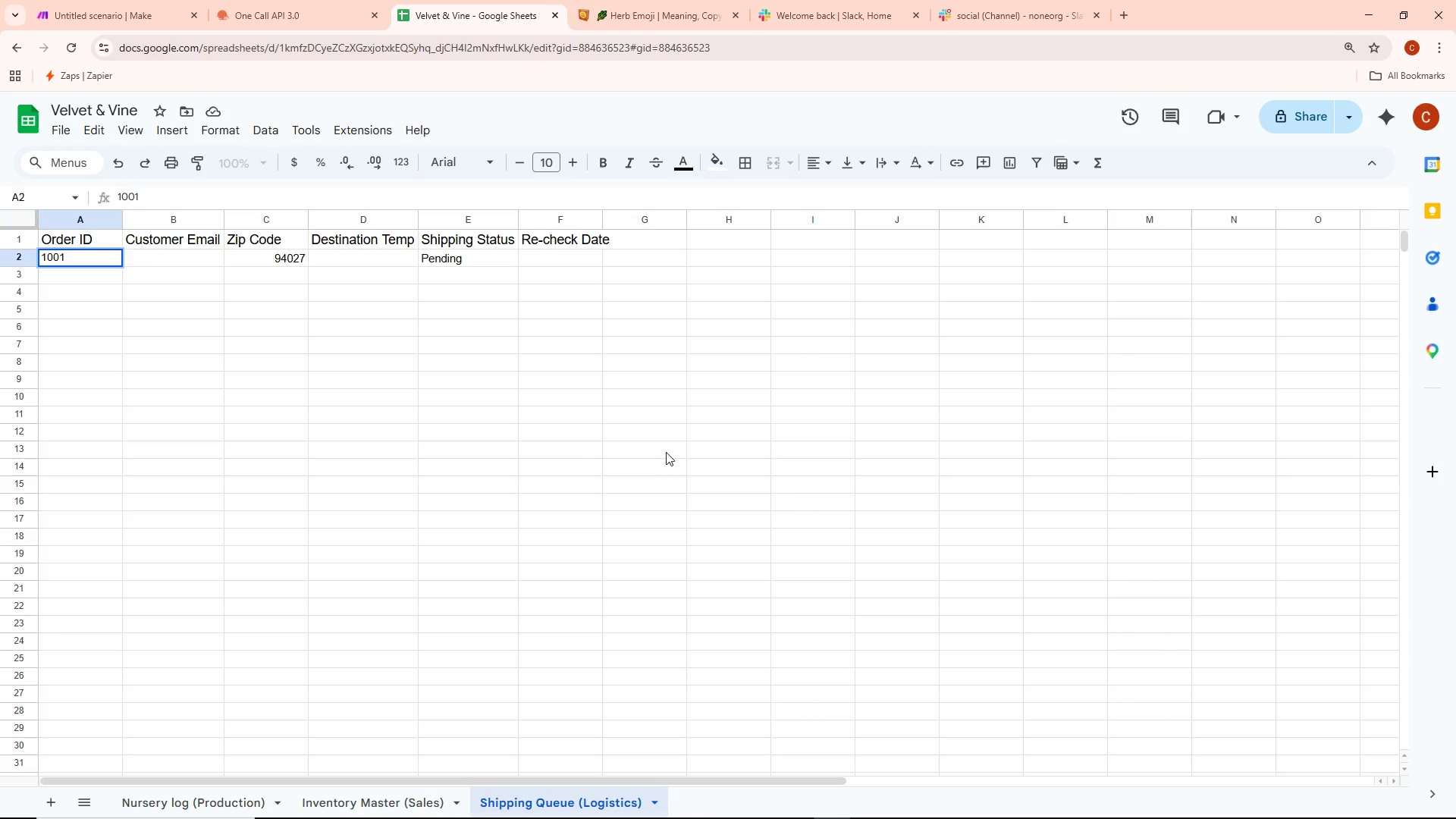 
left_click_drag(start_coordinate=[114, 376], to_coordinate=[108, 374])
 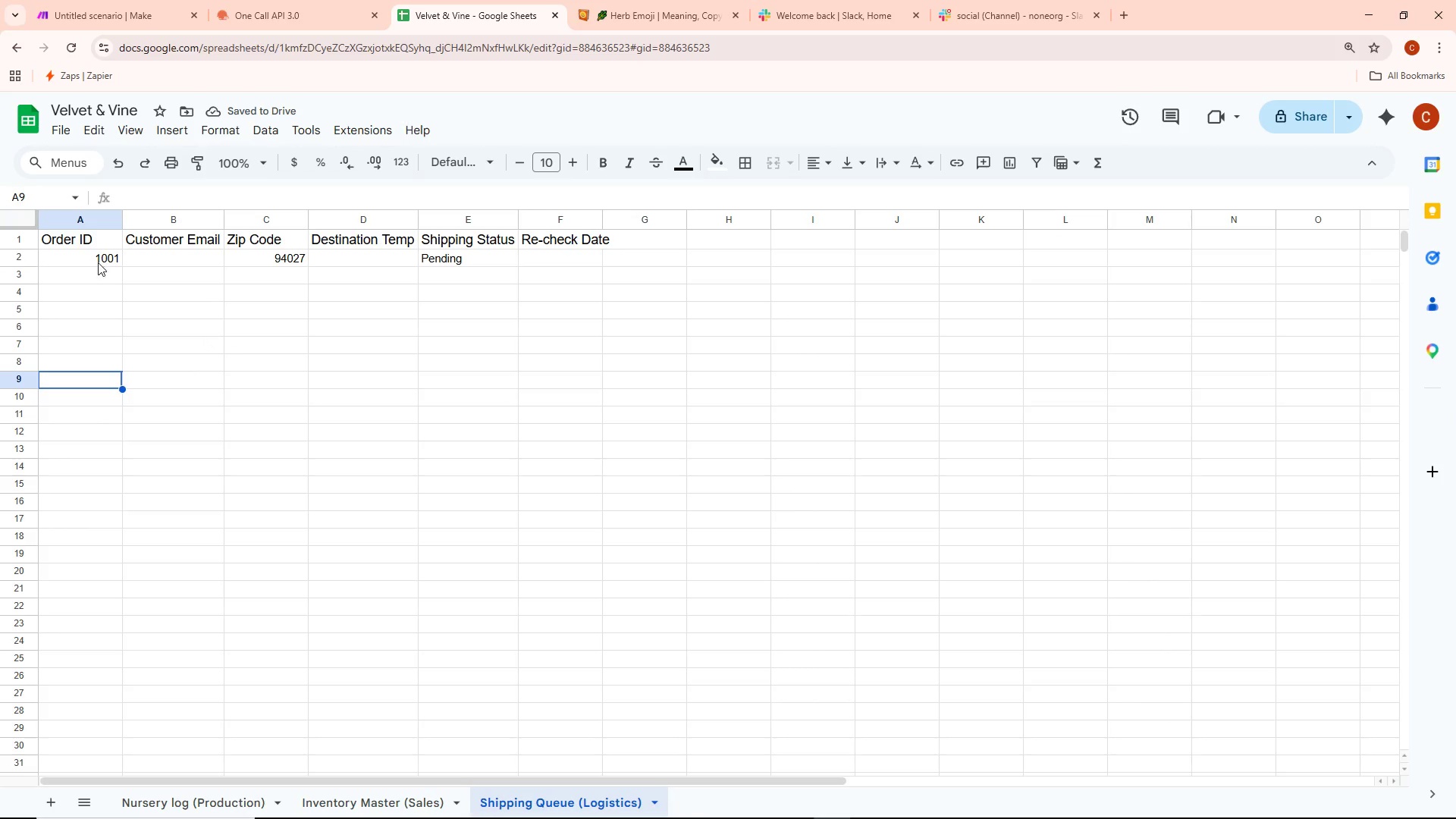 
double_click([95, 260])
 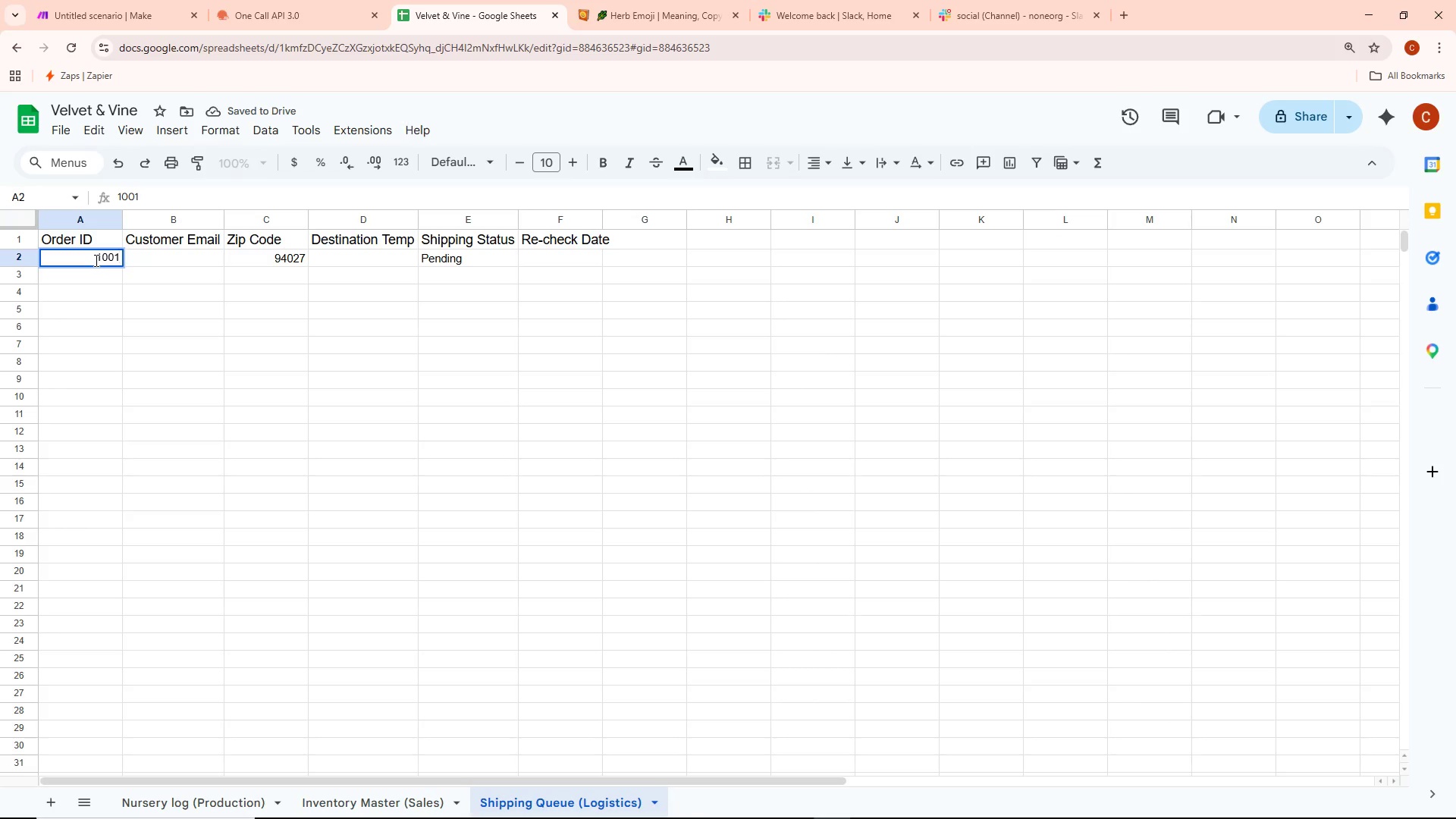 
left_click([95, 260])
 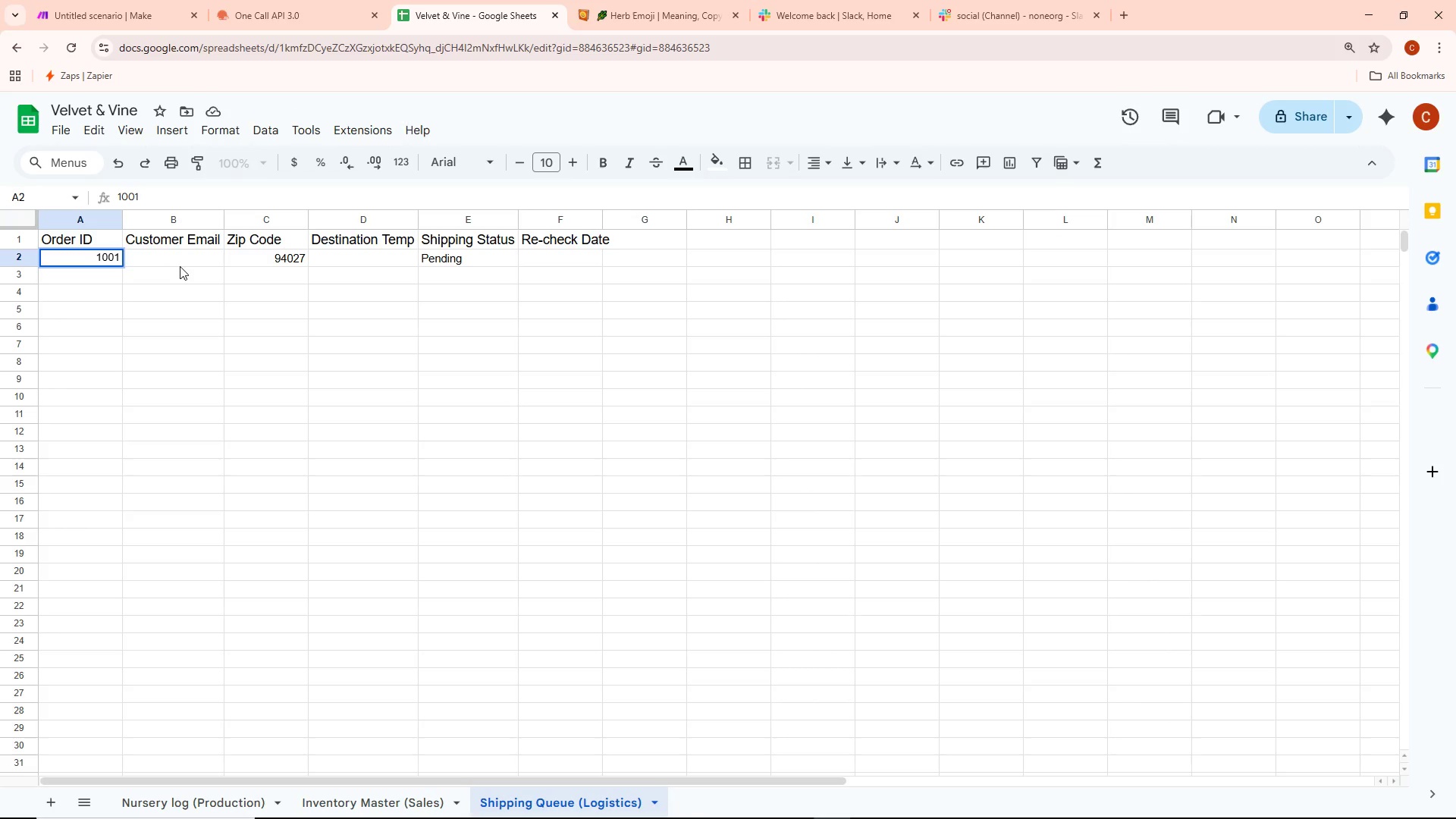 
key(3)
 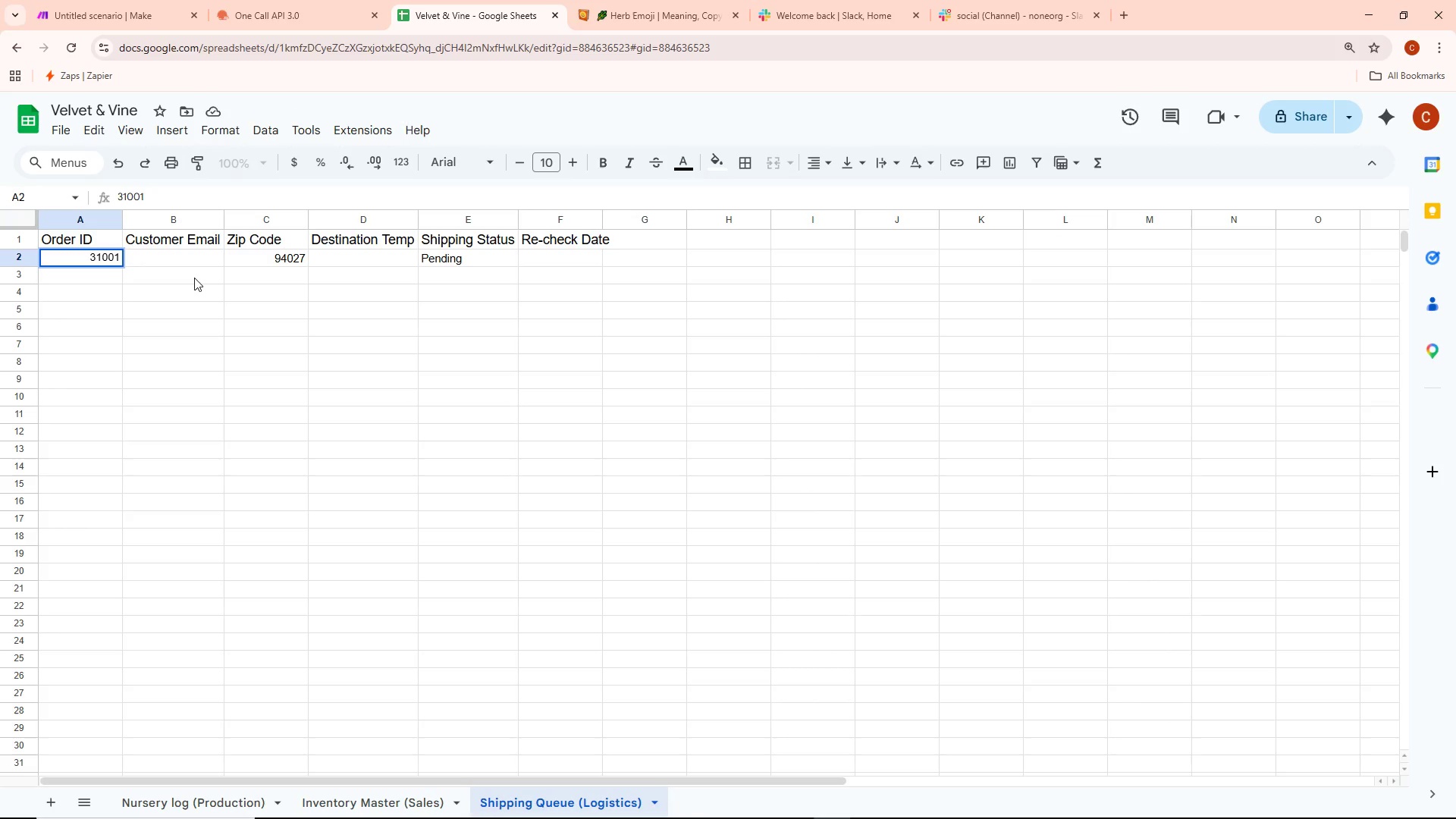 
key(Backspace)
 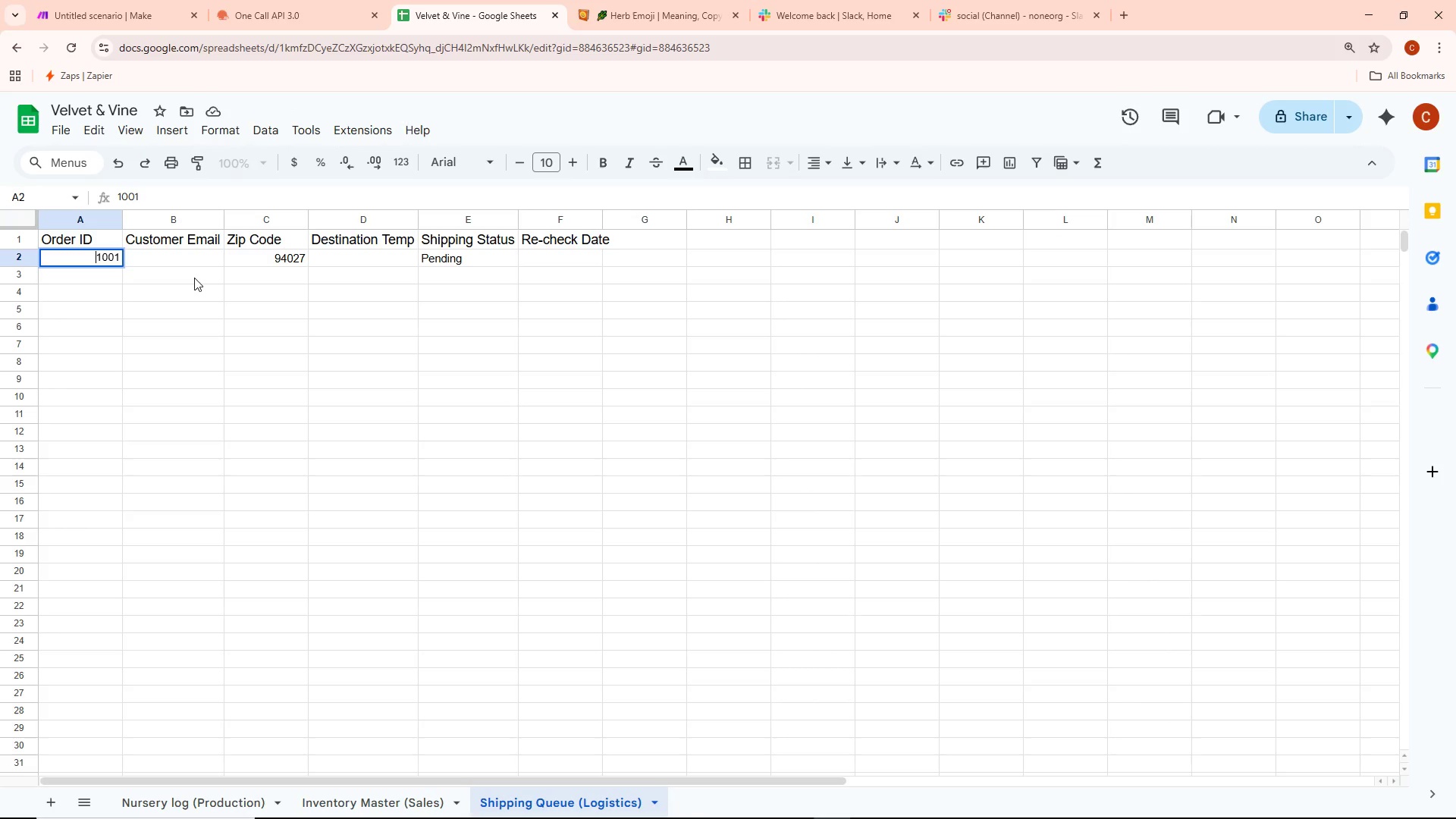 
key(Shift+ShiftRight)
 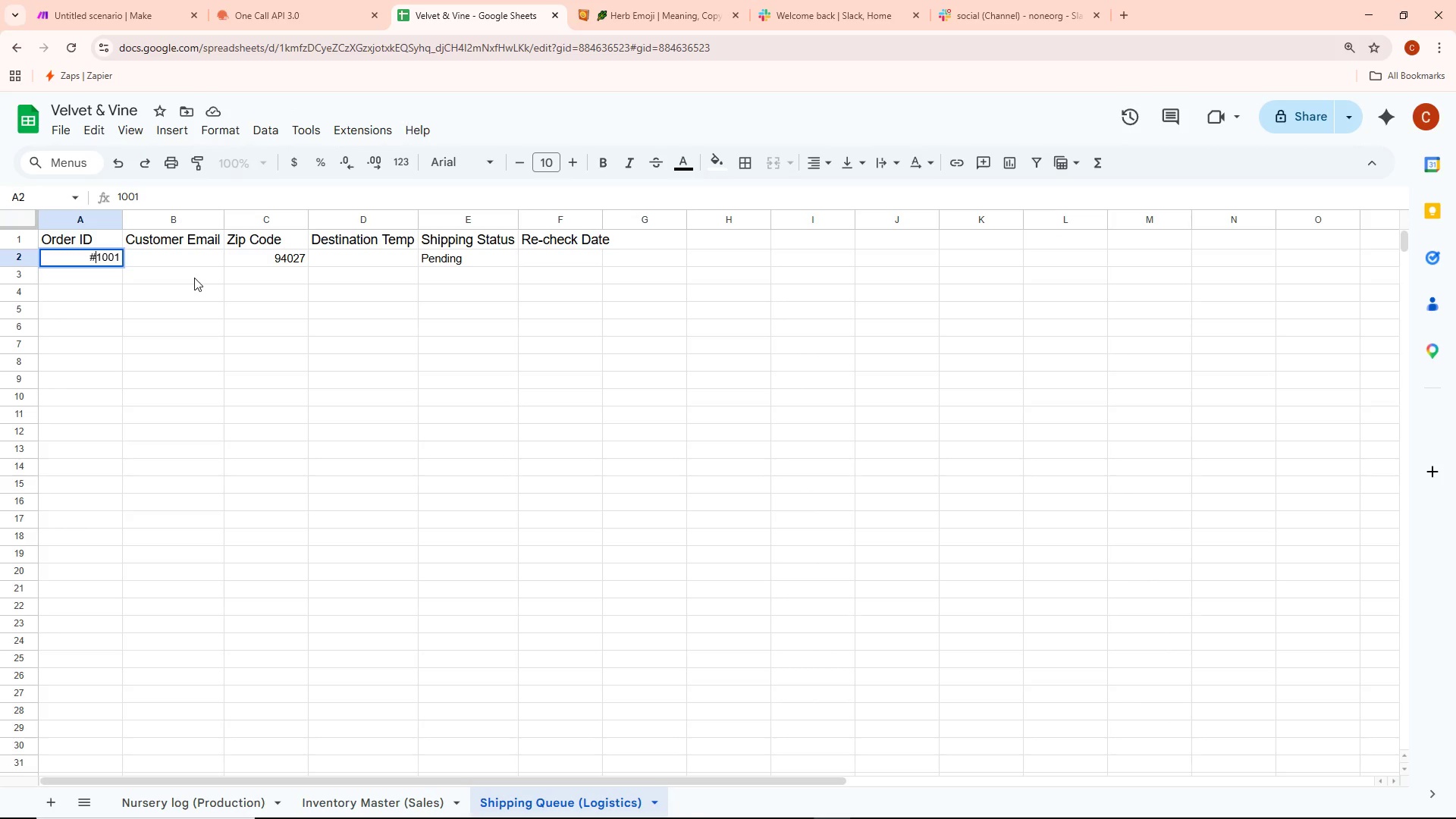 
key(Shift+3)
 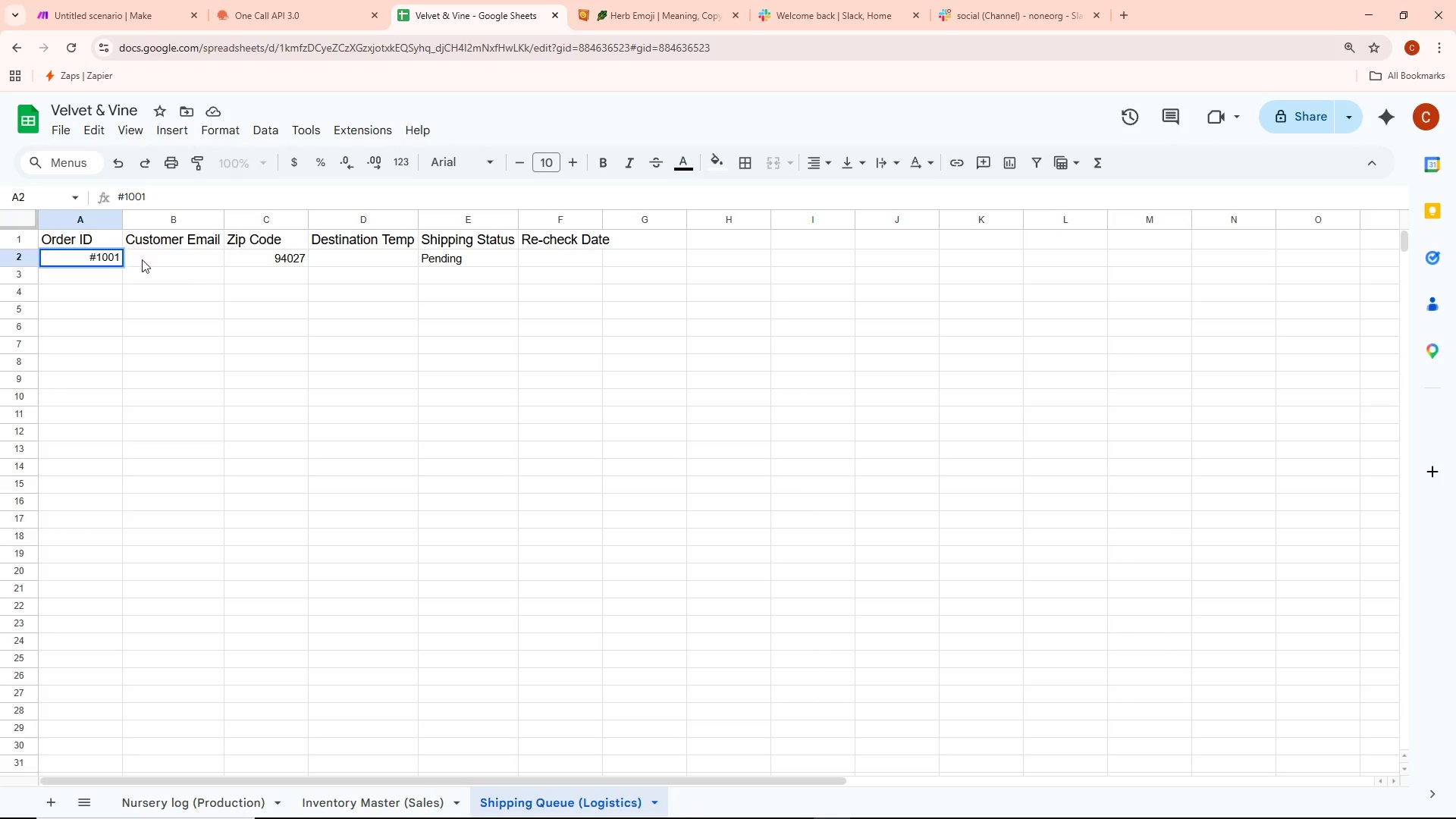 
left_click([184, 297])
 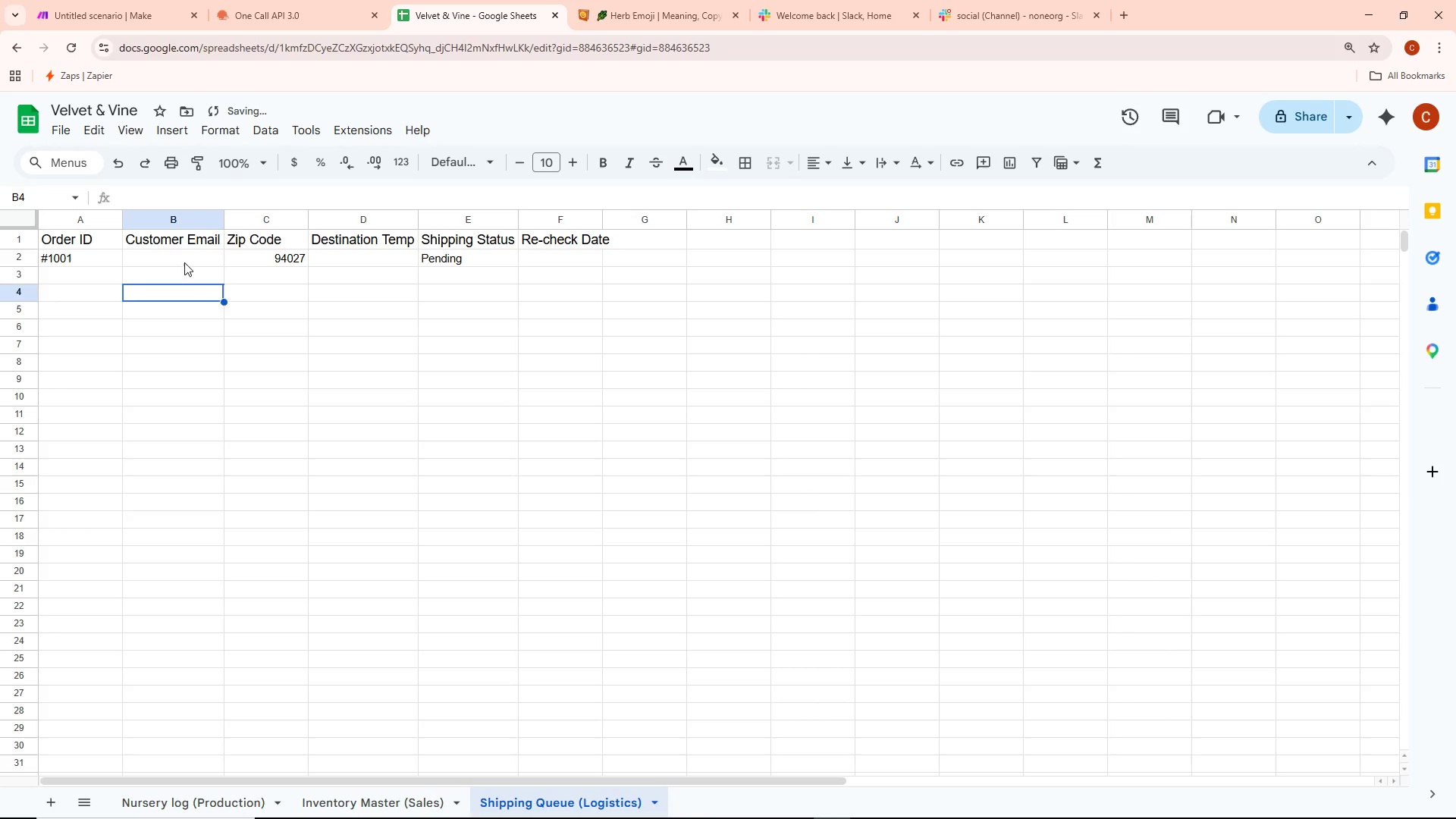 
double_click([184, 262])
 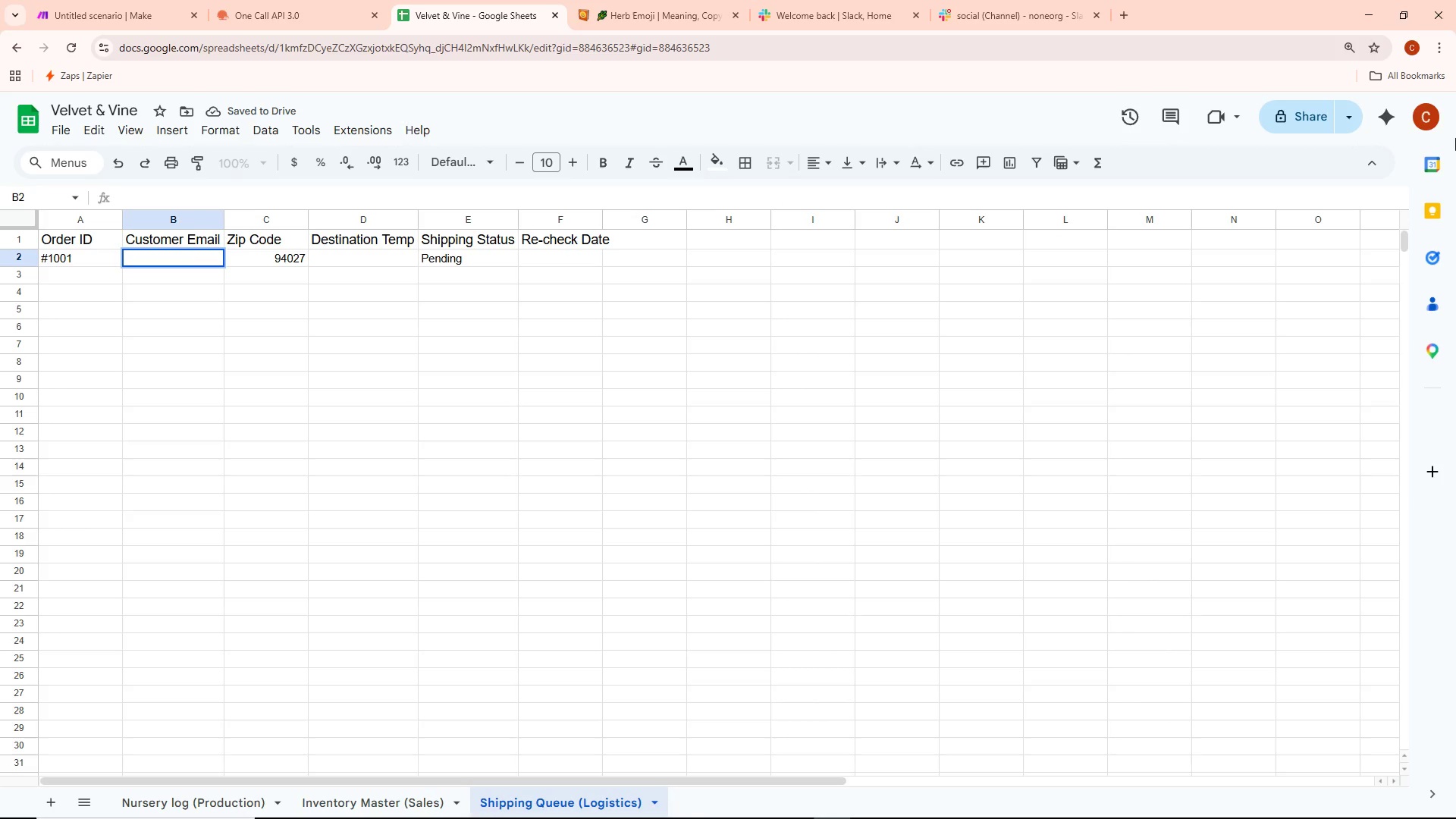 
type(johndoe)
key(Backspace)
key(Backspace)
key(Backspace)
 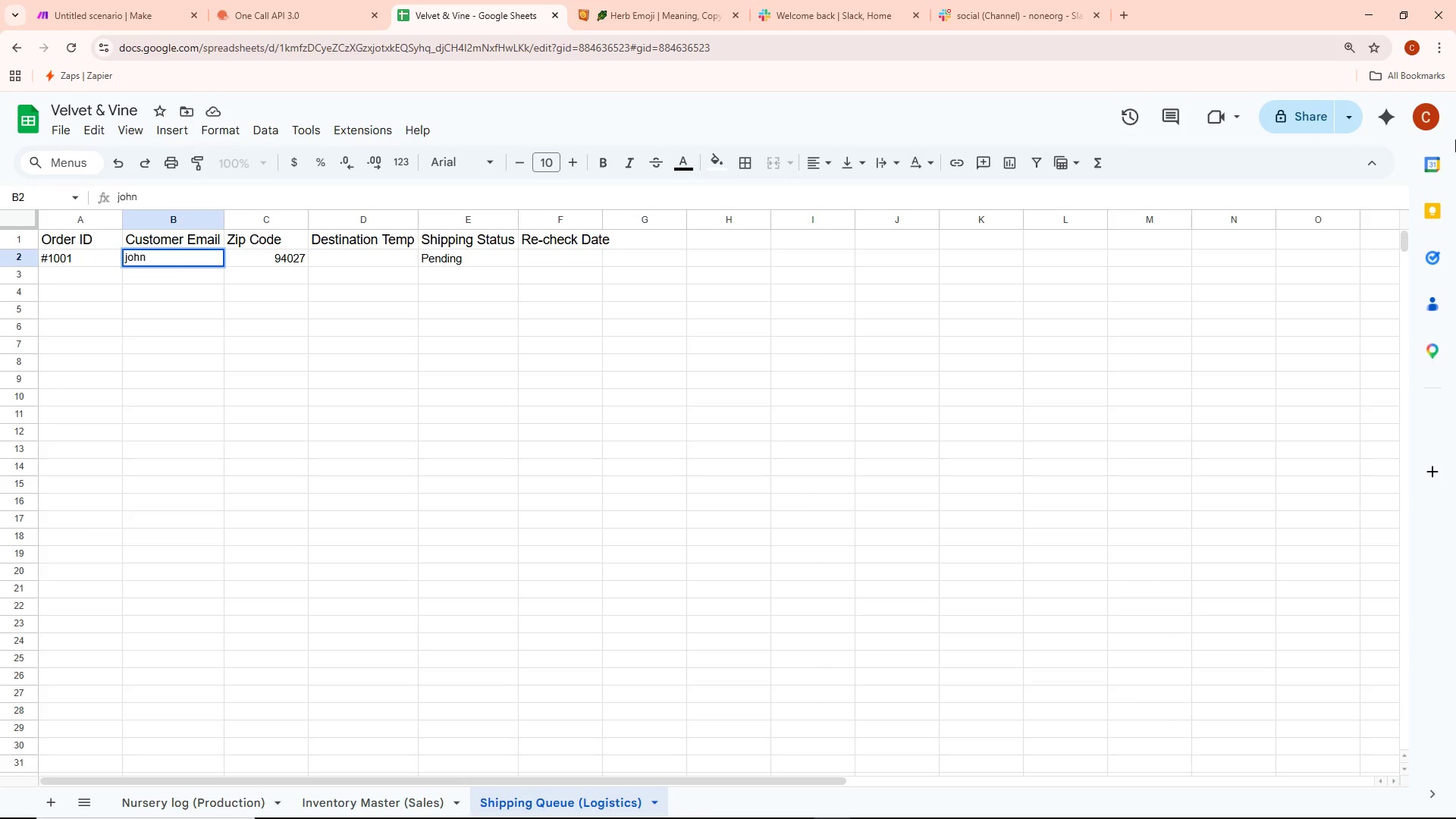 
wait(6.56)
 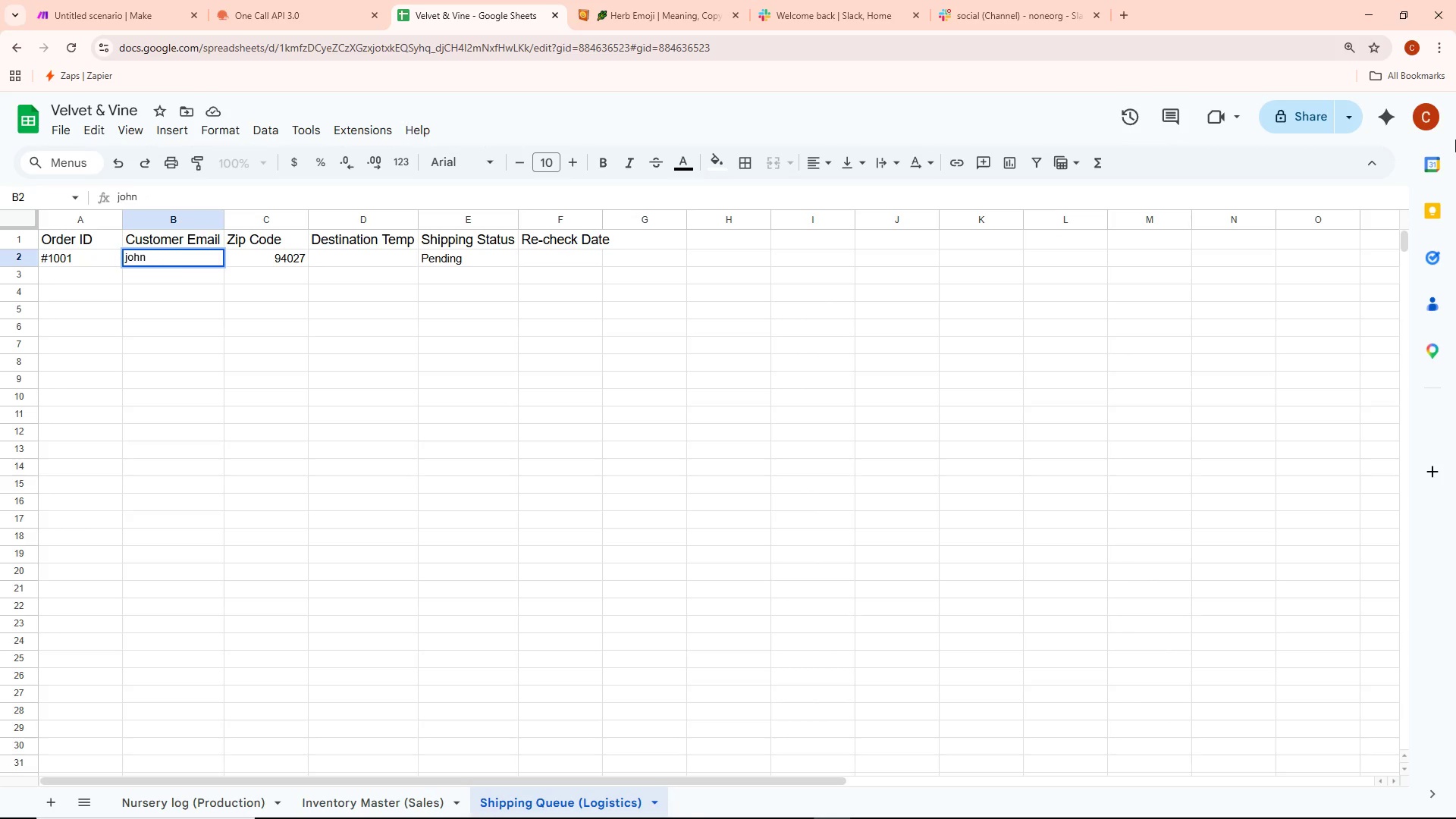 
type(gel)
key(Backspace)
type(ewl)
key(Backspace)
key(Backspace)
key(Backspace)
type(e)
key(Backspace)
type(wl@email.com)
 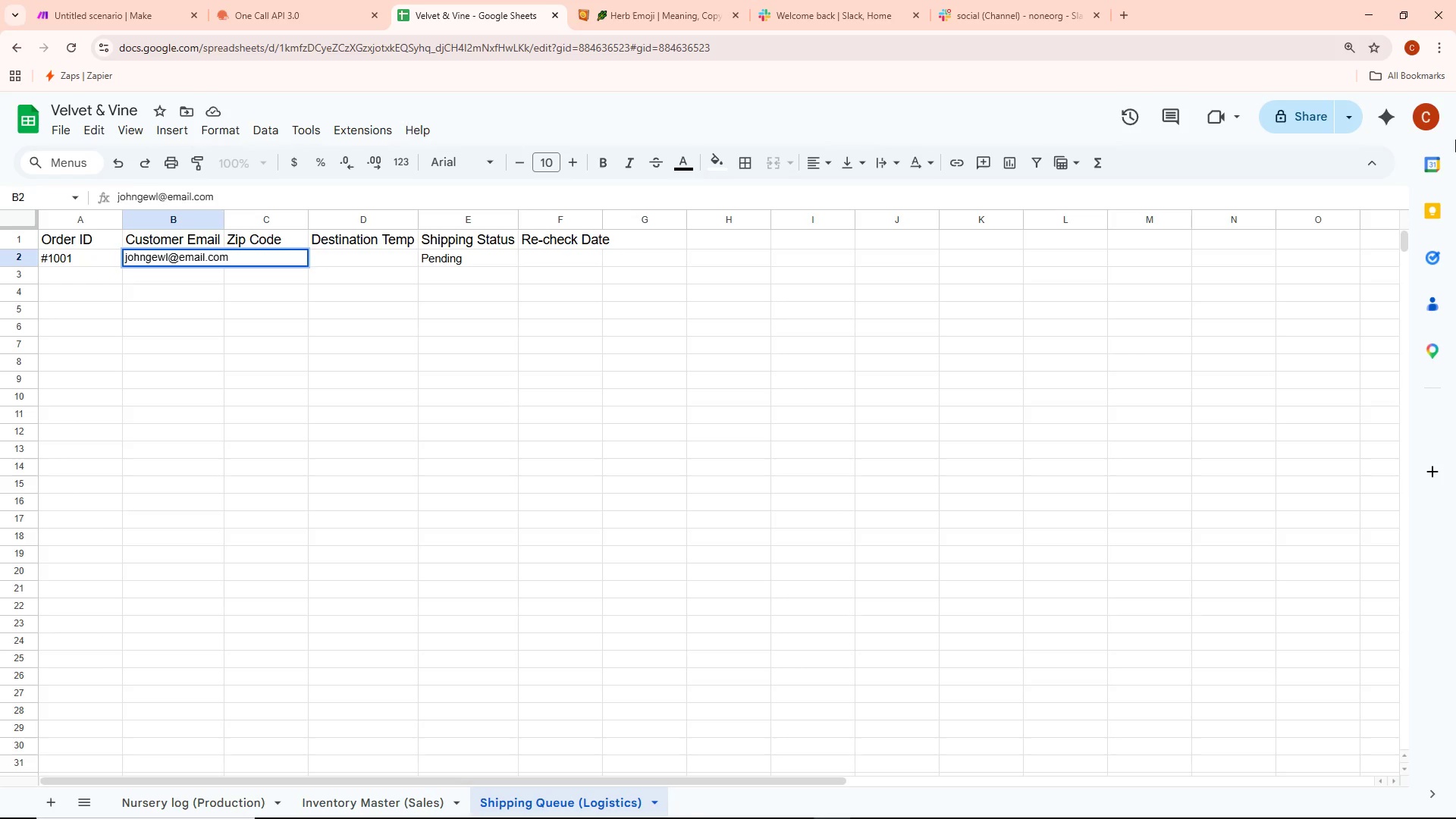 
left_click([263, 408])
 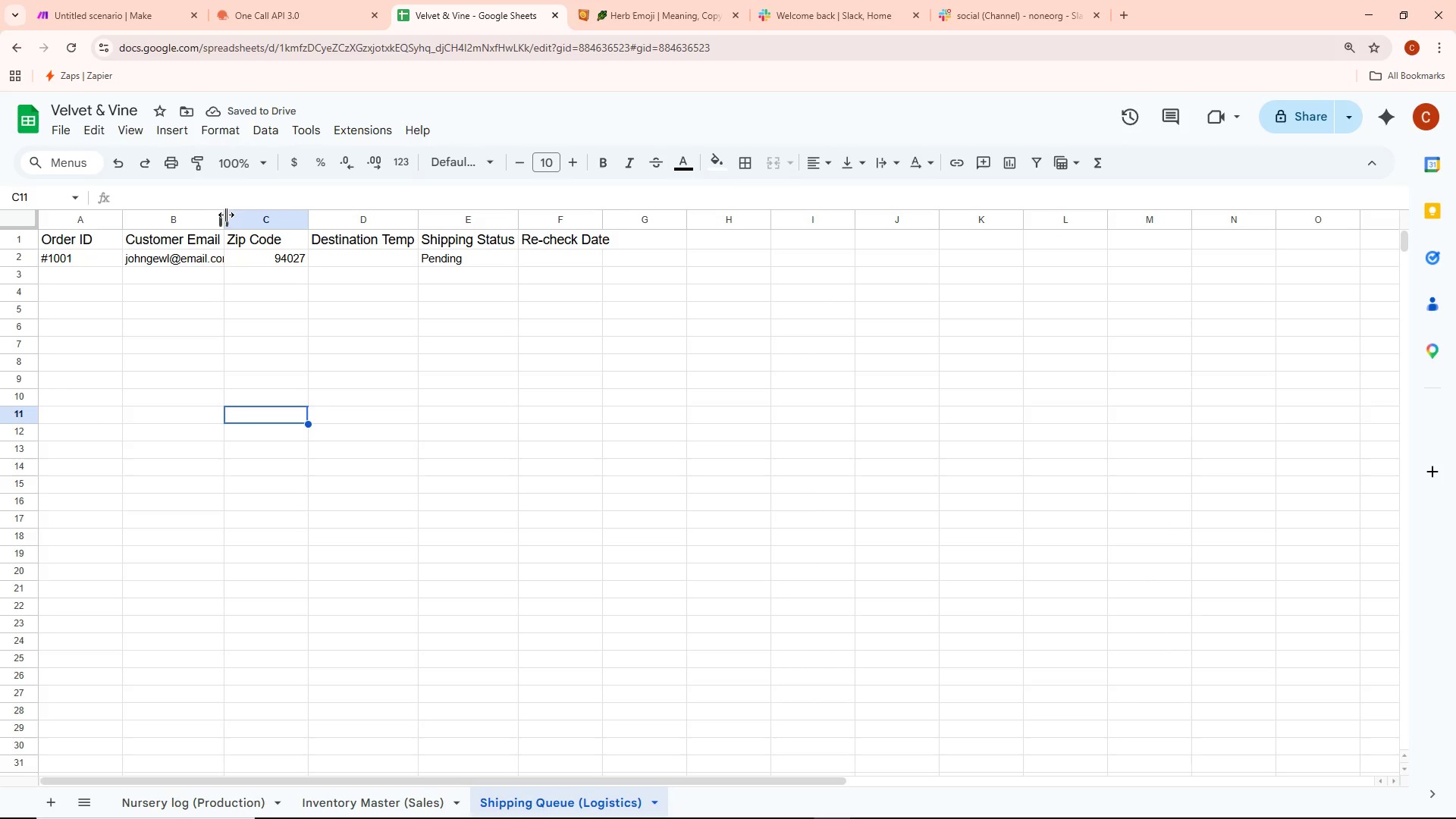 
double_click([225, 215])
 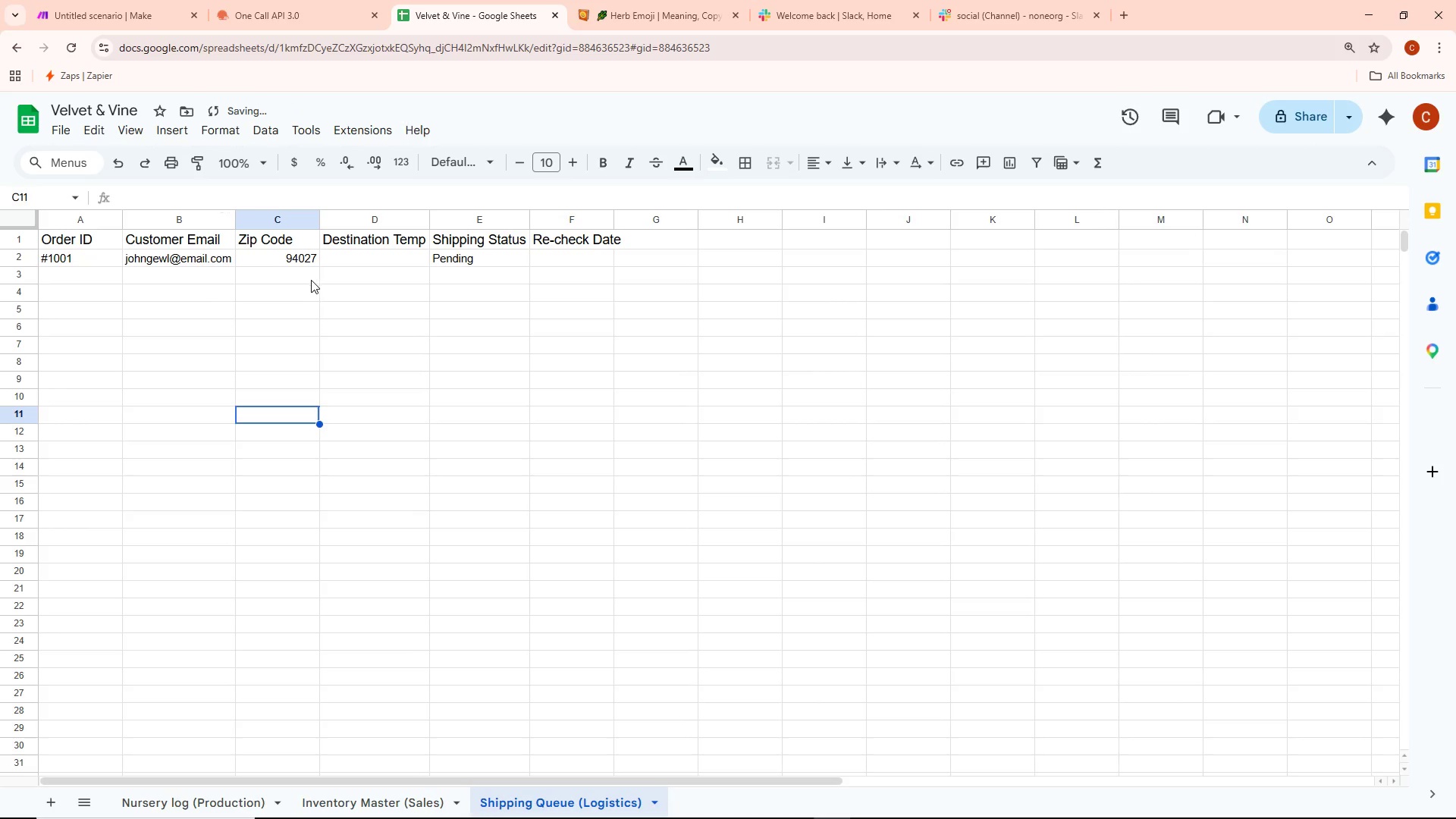 
double_click([309, 280])
 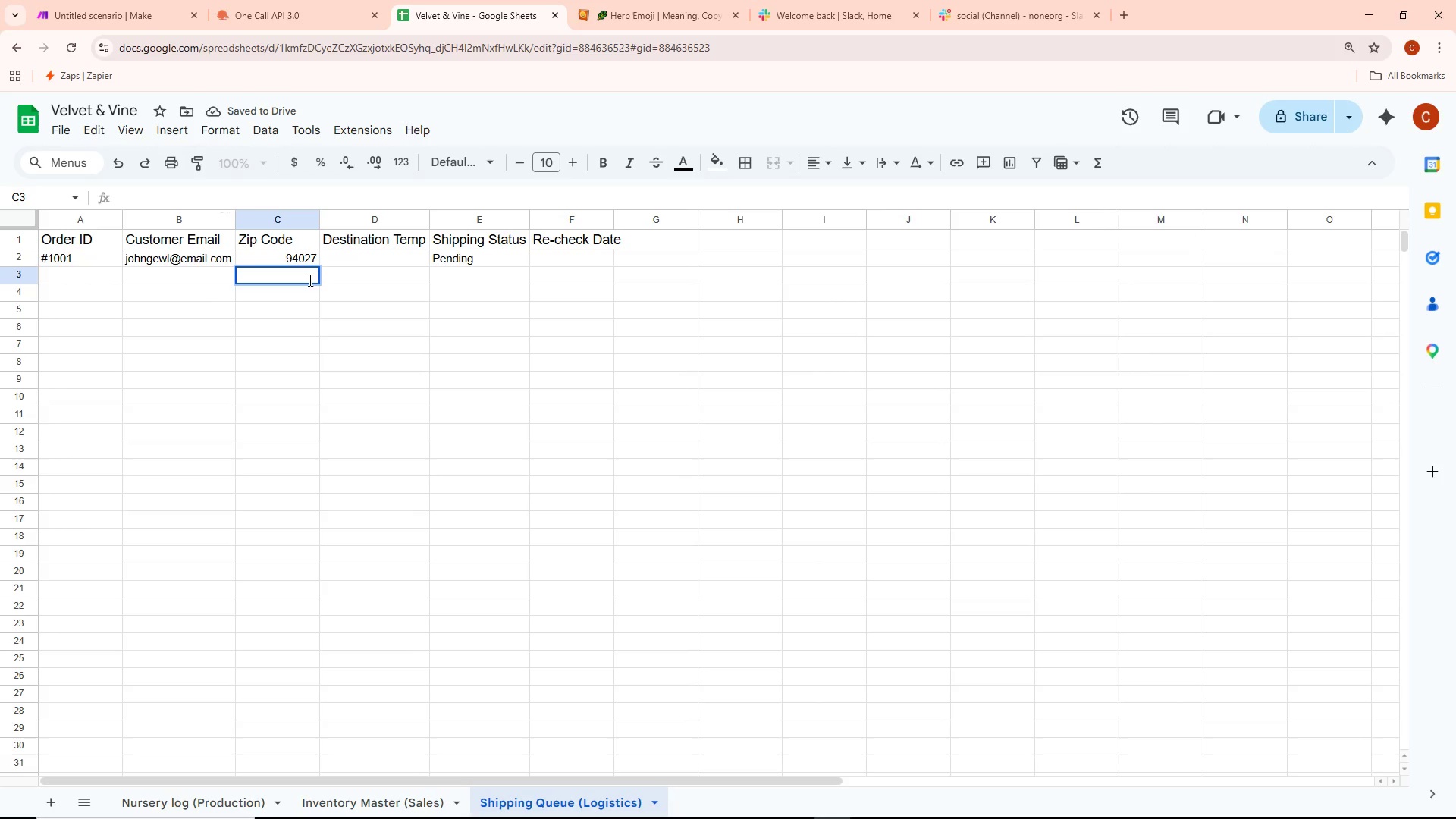 
double_click([309, 259])
 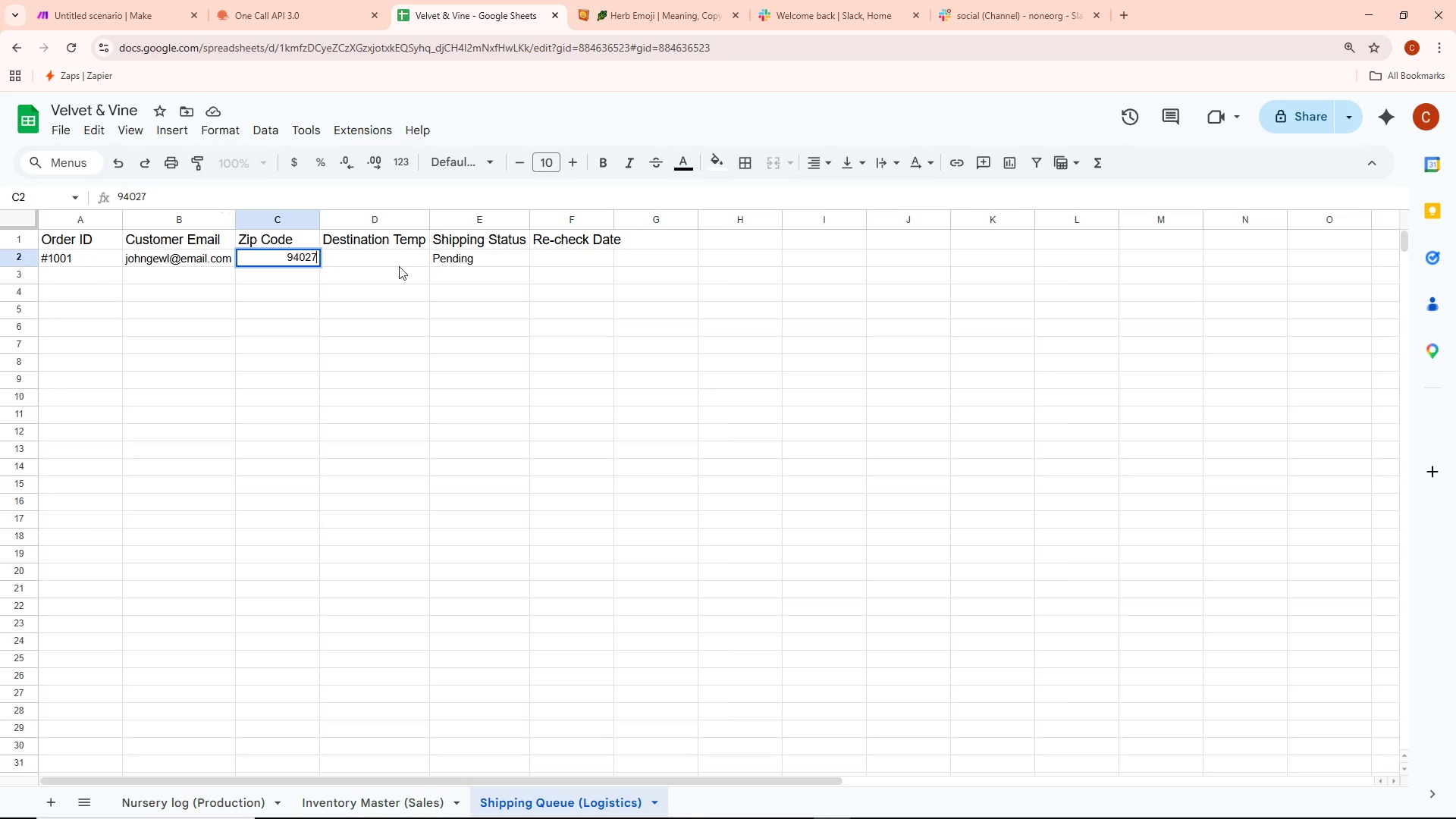 
double_click([373, 261])
 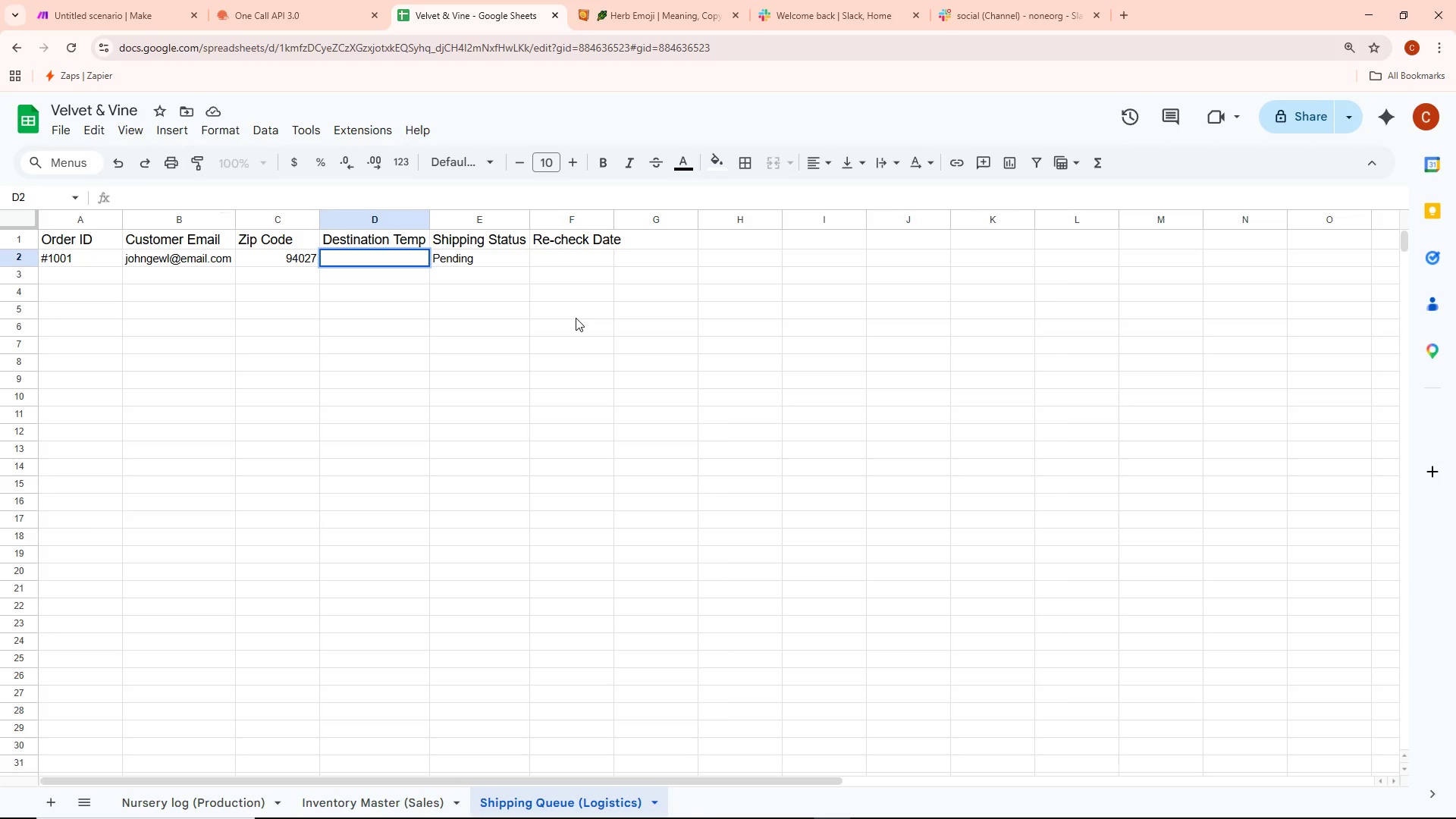 
wait(11.33)
 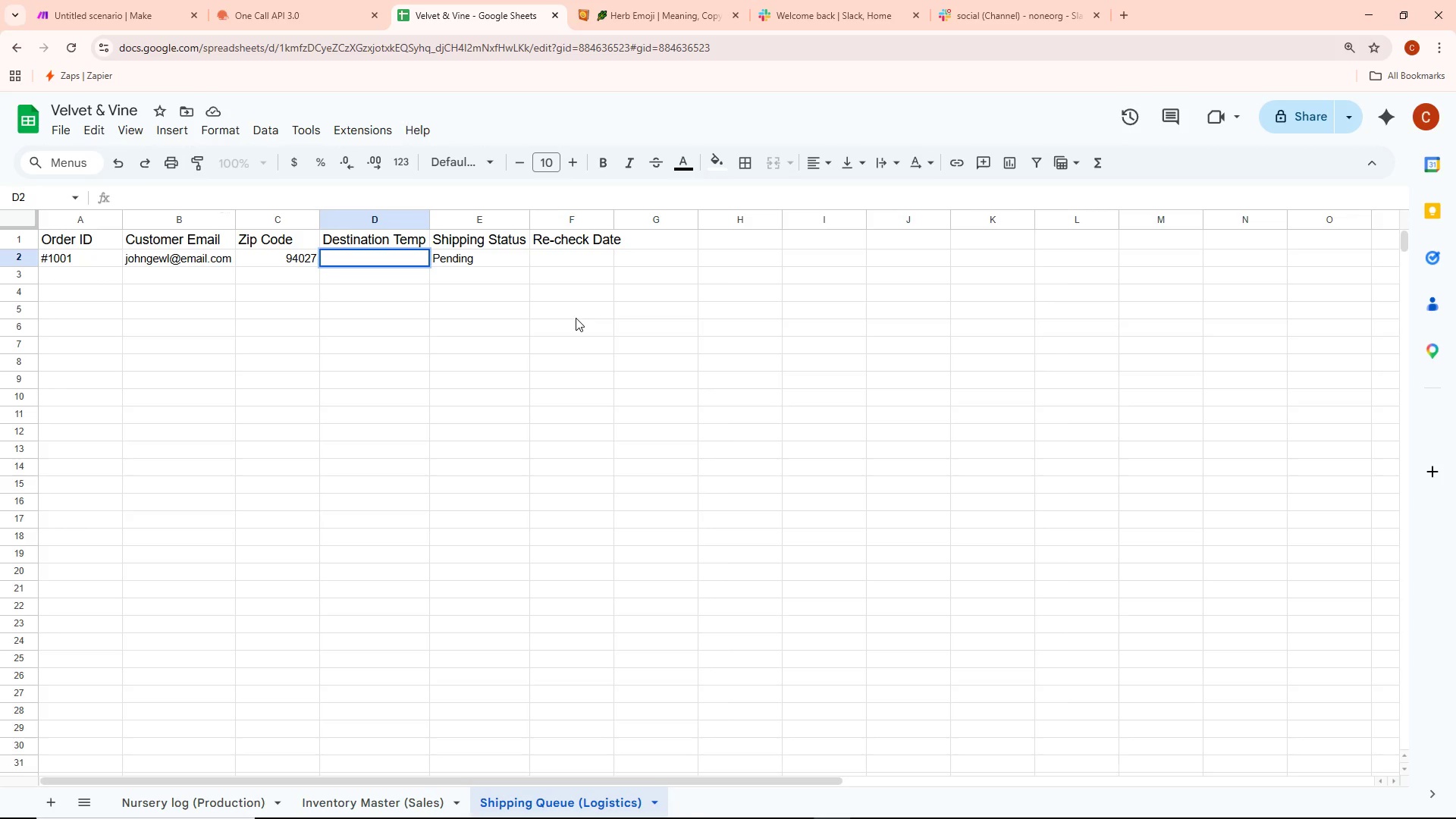 
left_click([544, 333])
 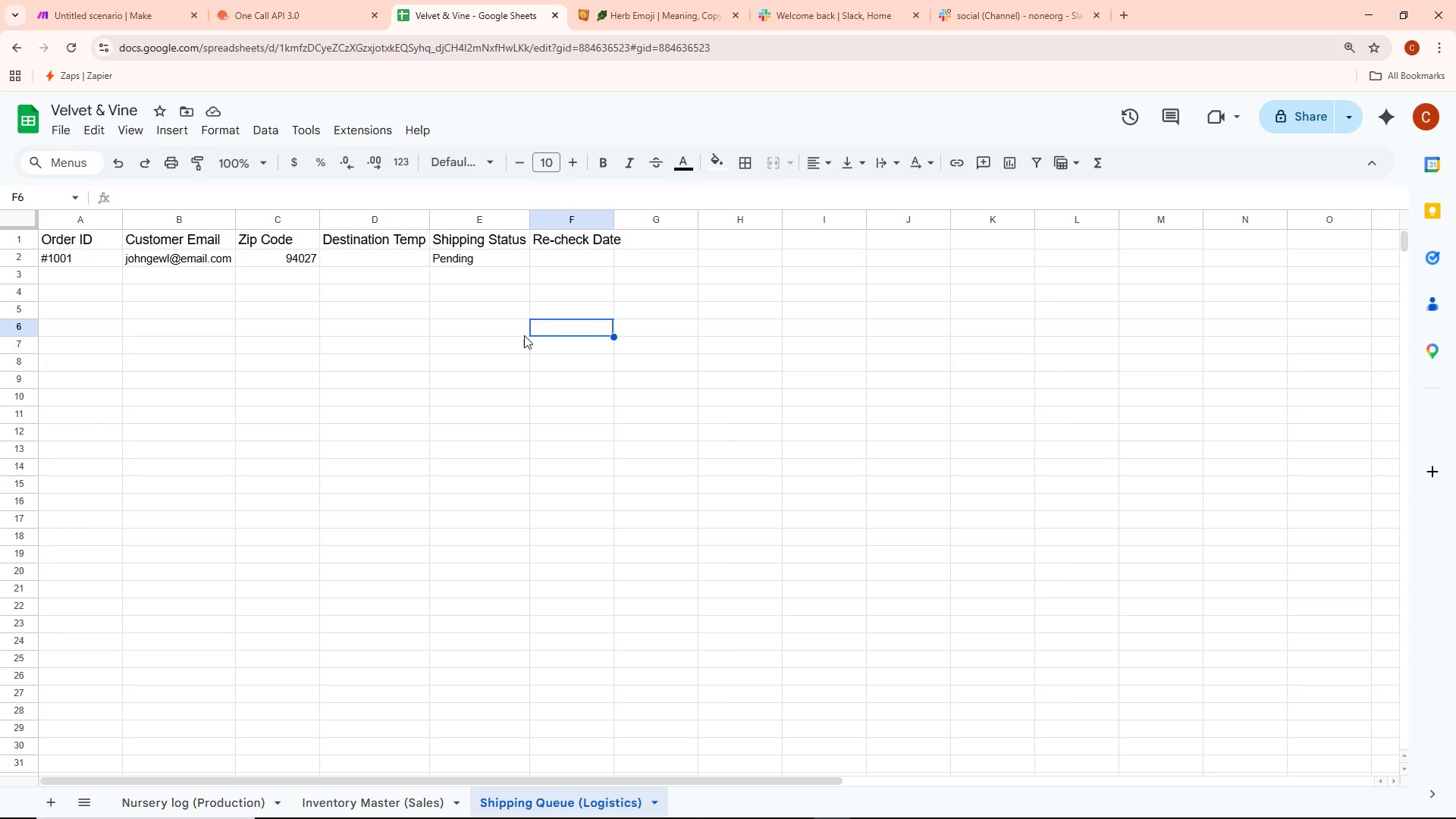 
wait(5.44)
 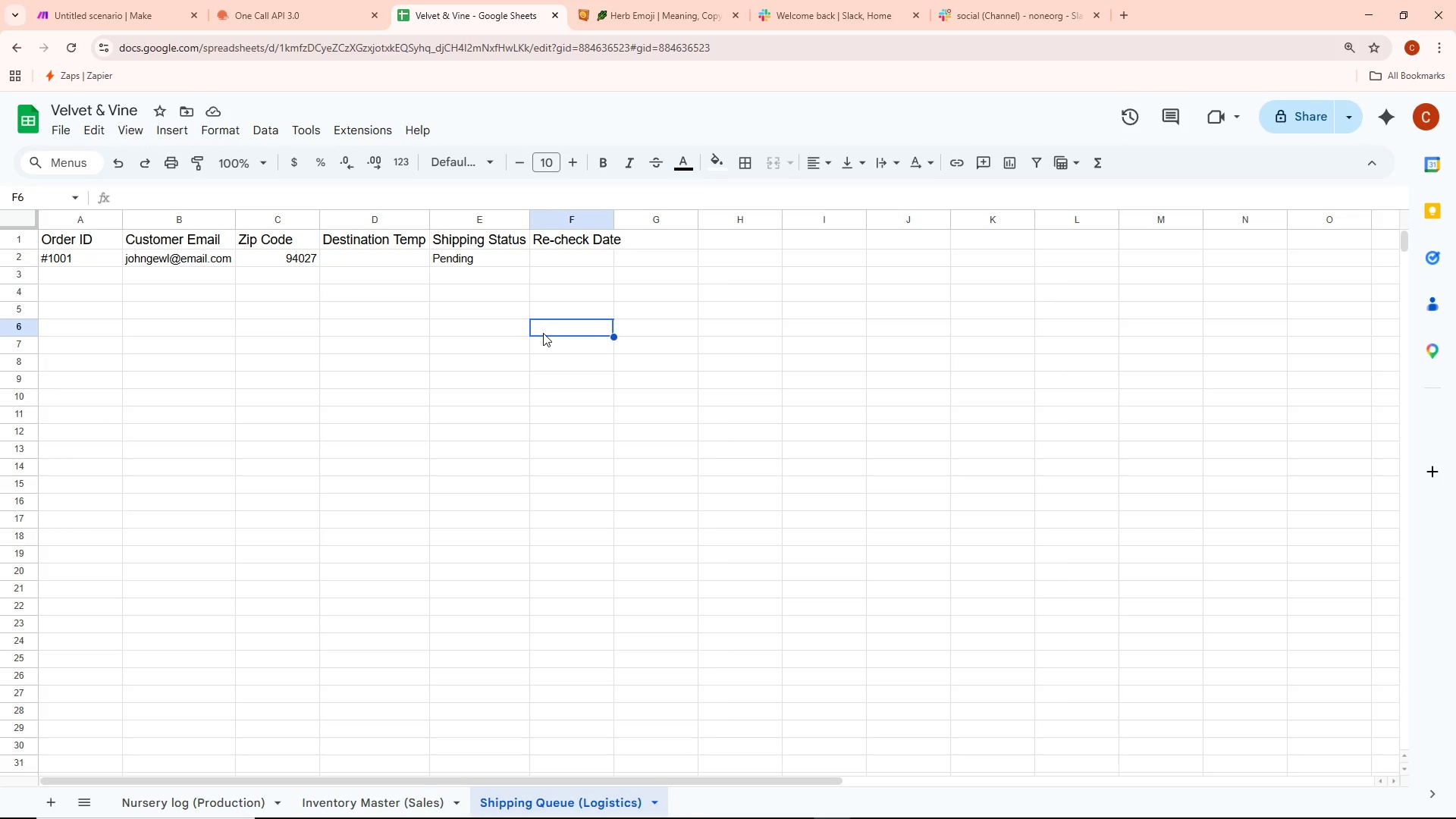 
double_click([369, 262])
 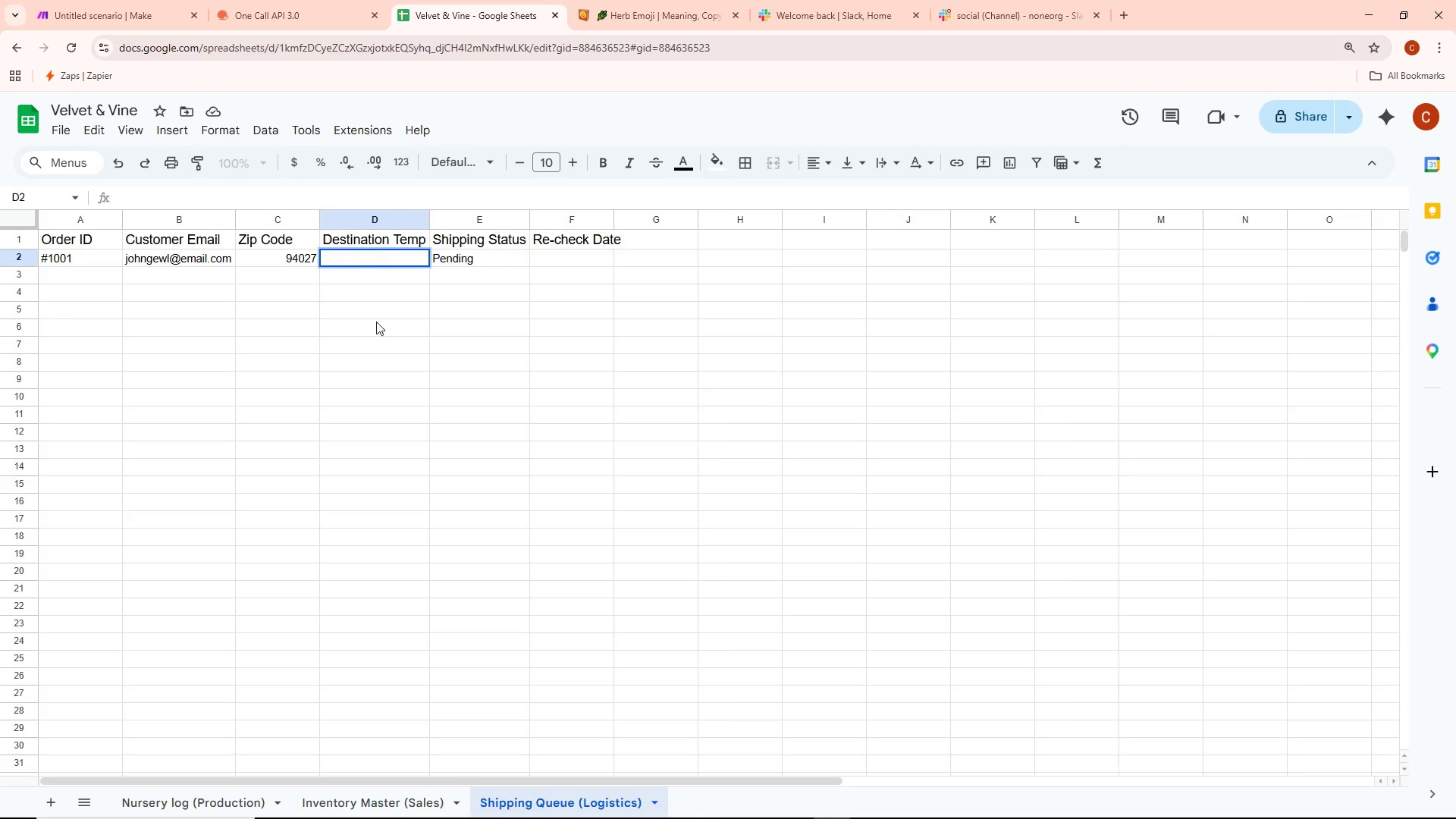 
left_click([385, 338])
 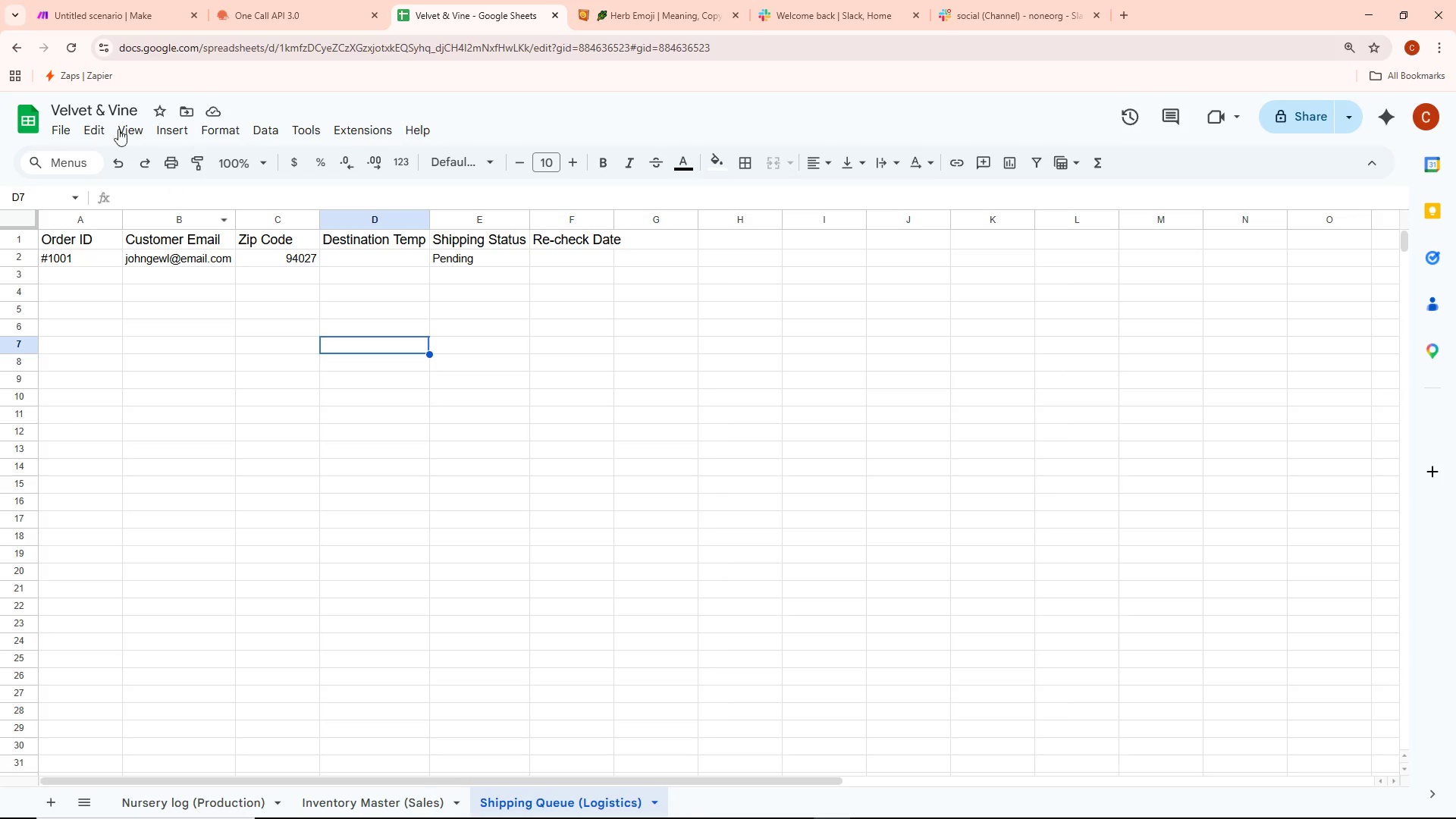 
left_click([113, 26])
 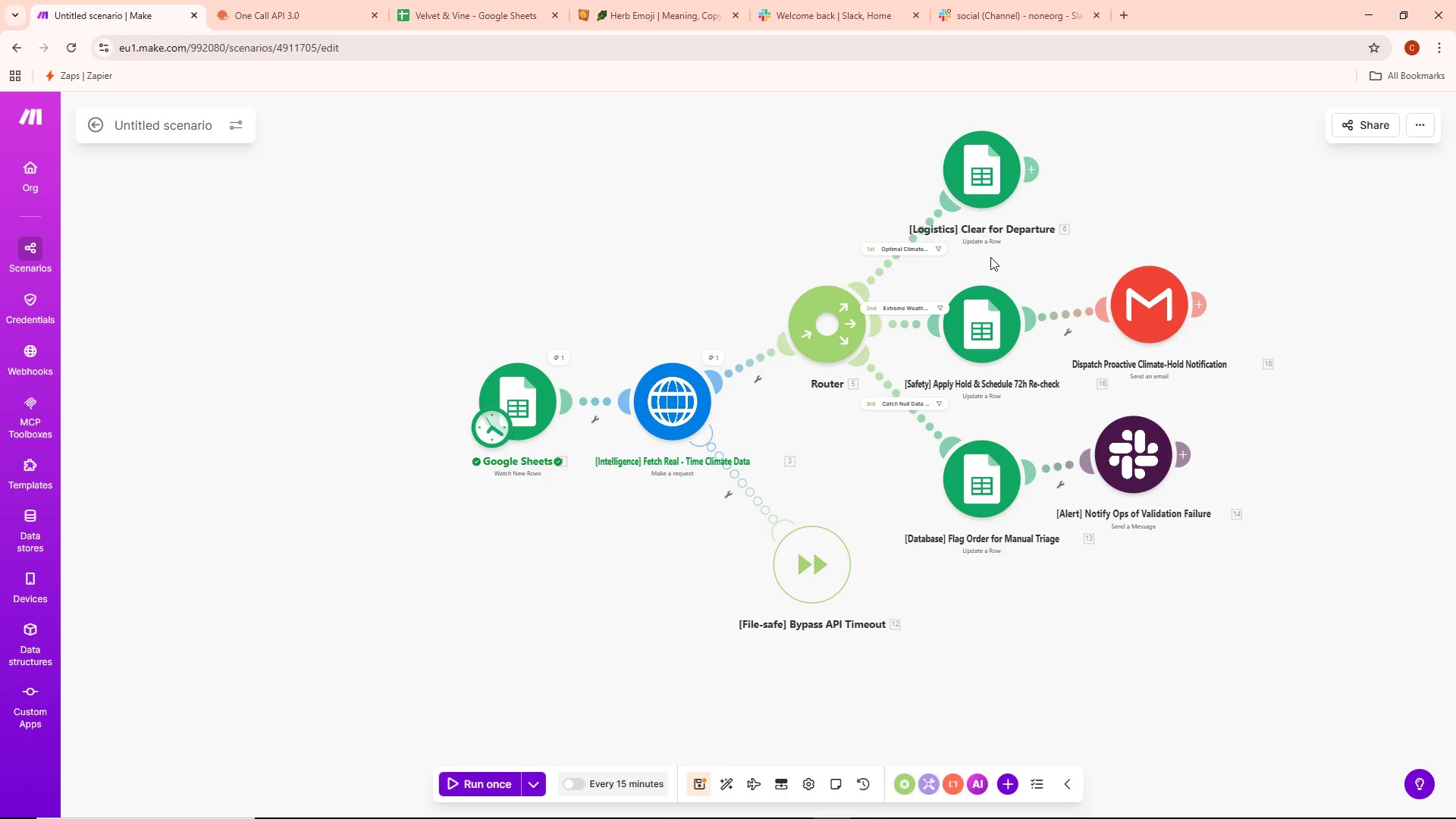 
wait(6.47)
 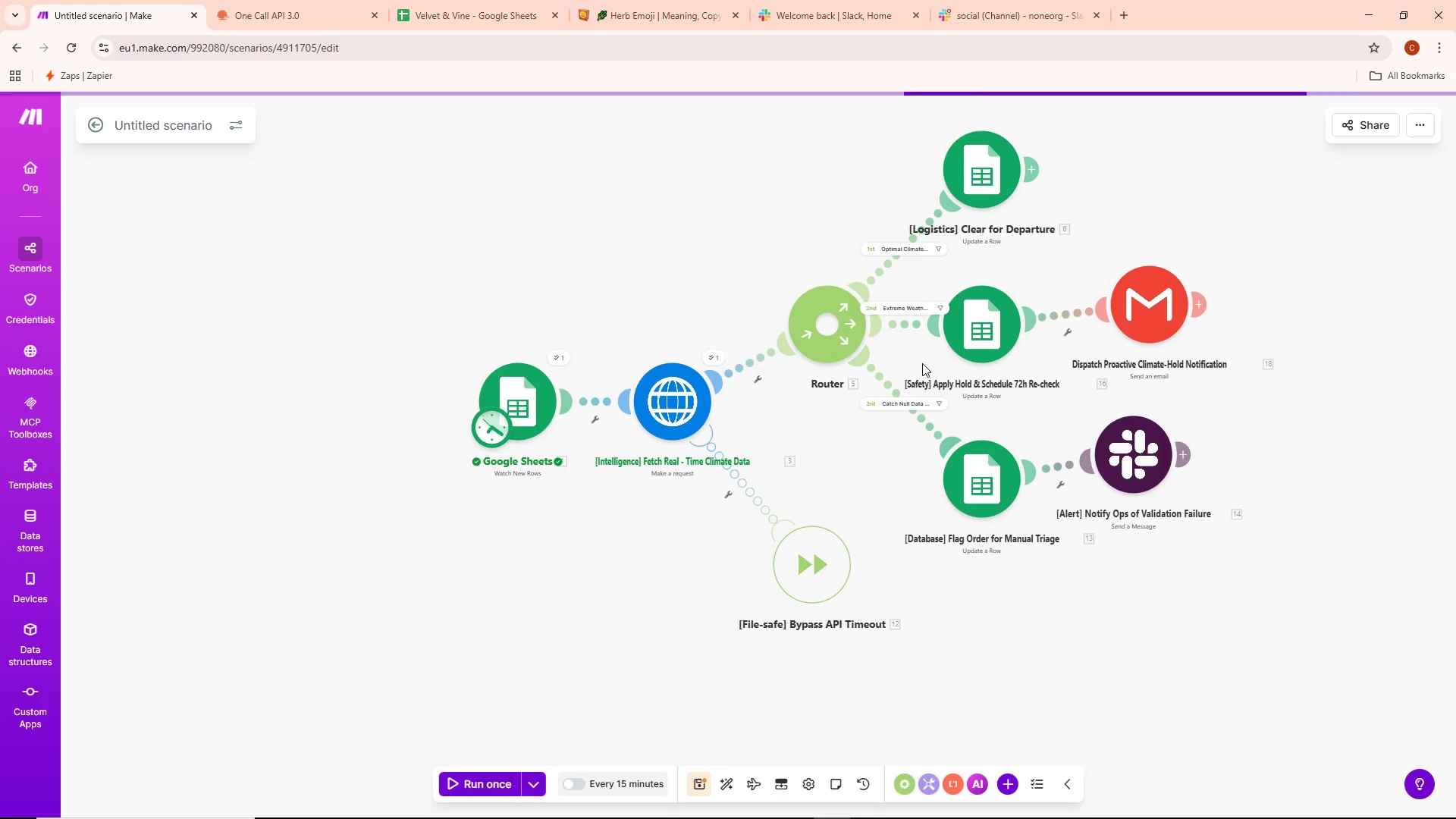 
left_click([910, 314])
 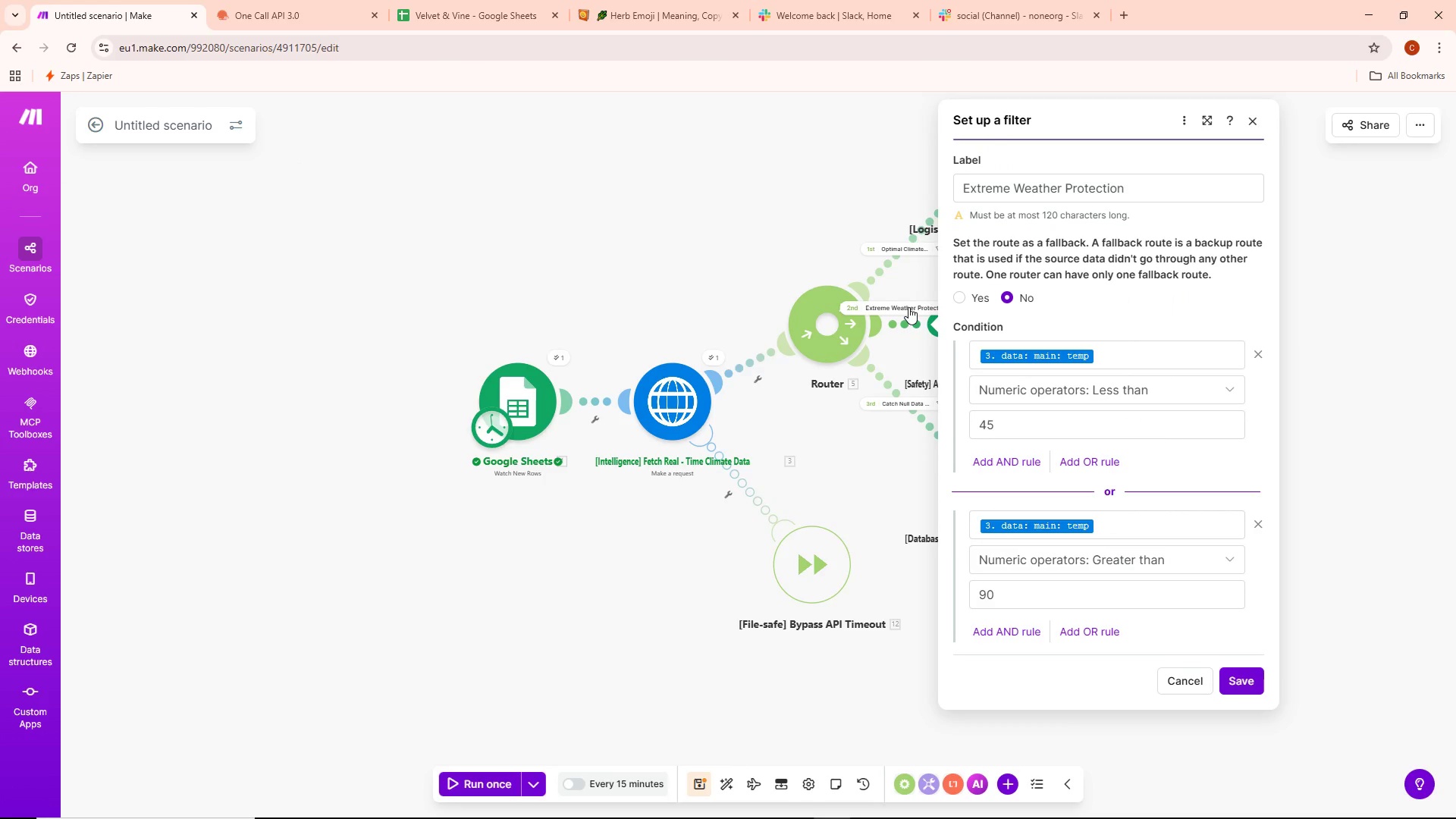 
left_click([643, 199])
 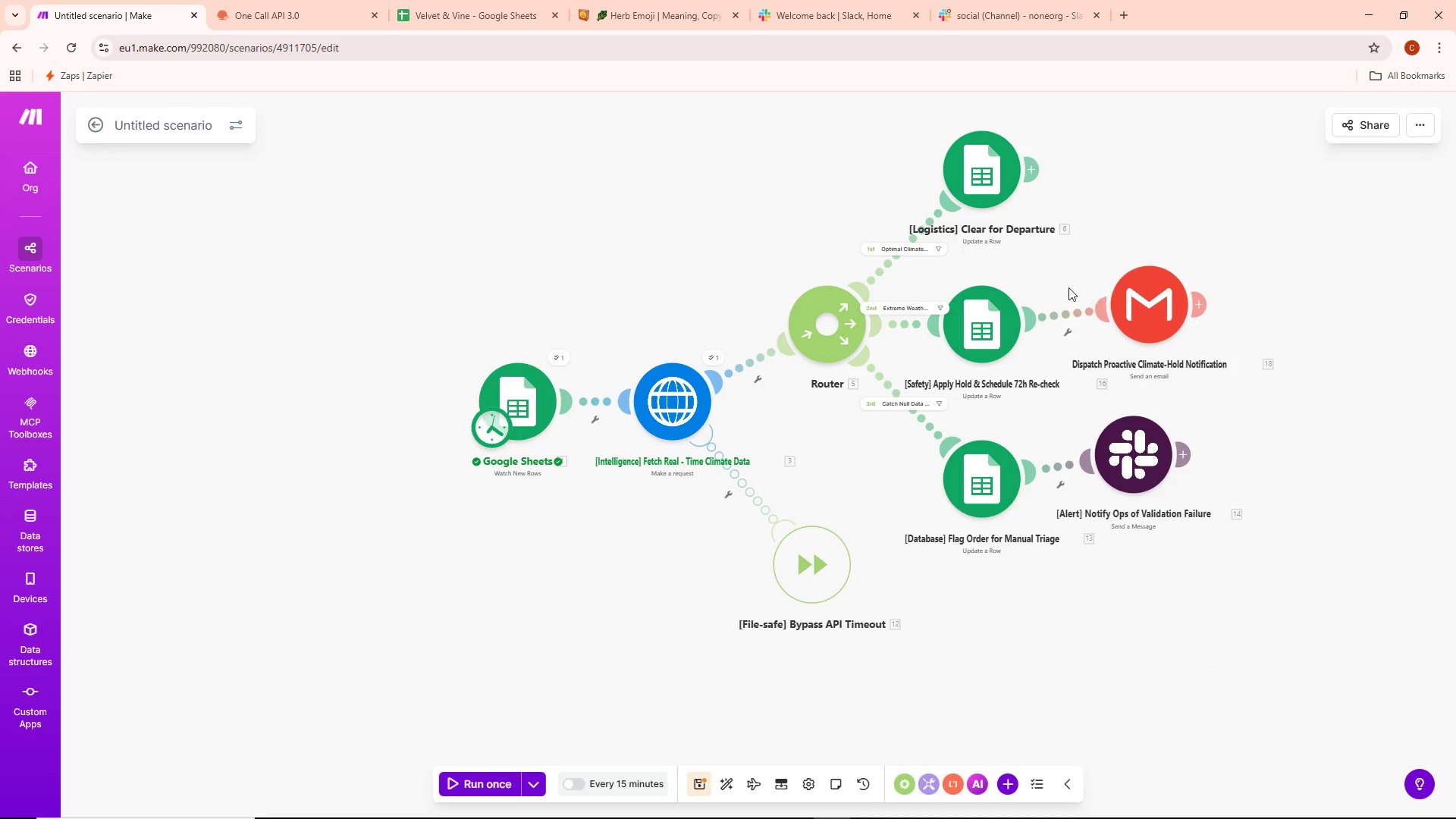 
double_click([962, 178])
 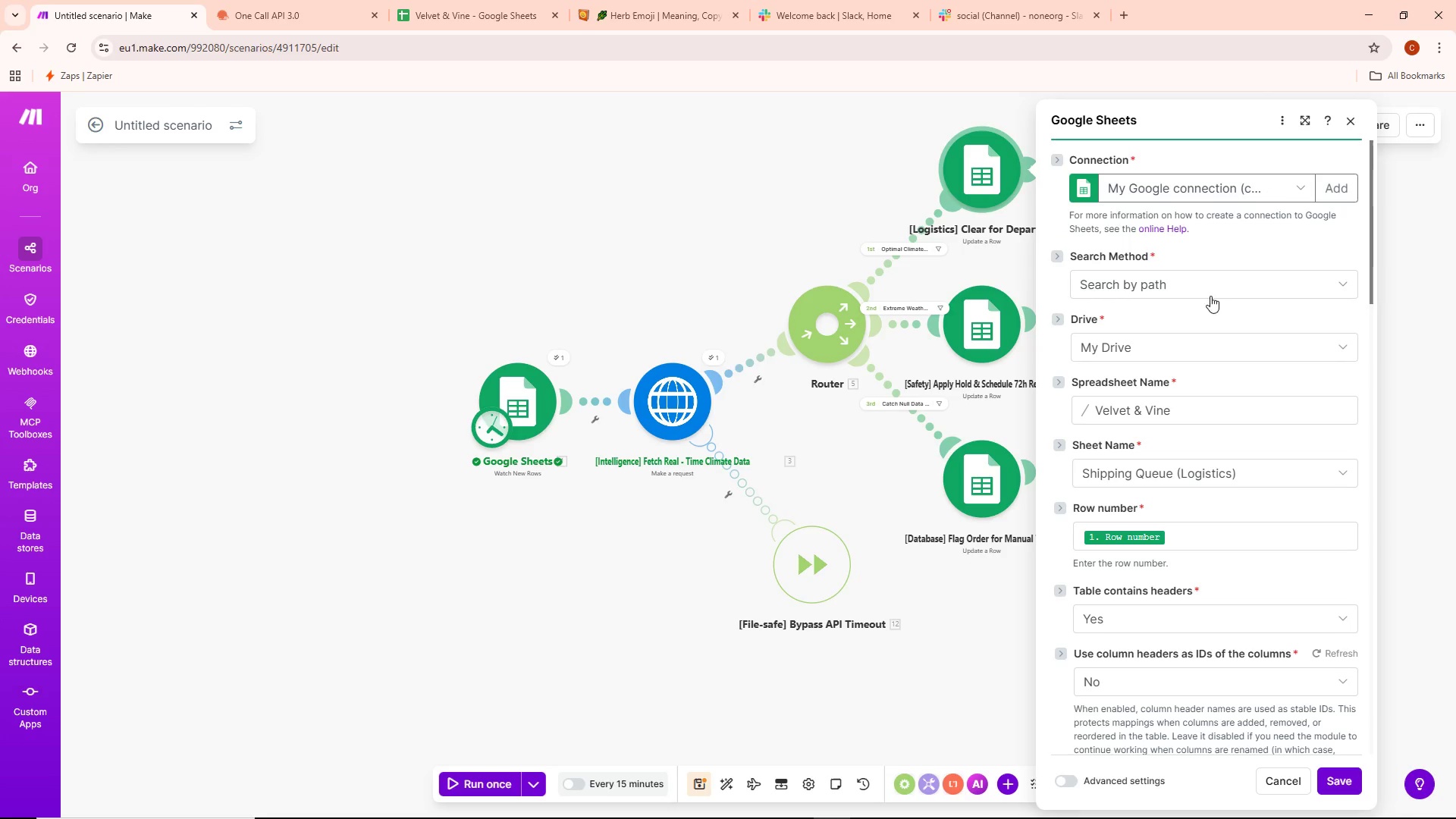 
scroll: coordinate [1094, 284], scroll_direction: down, amount: 7.0
 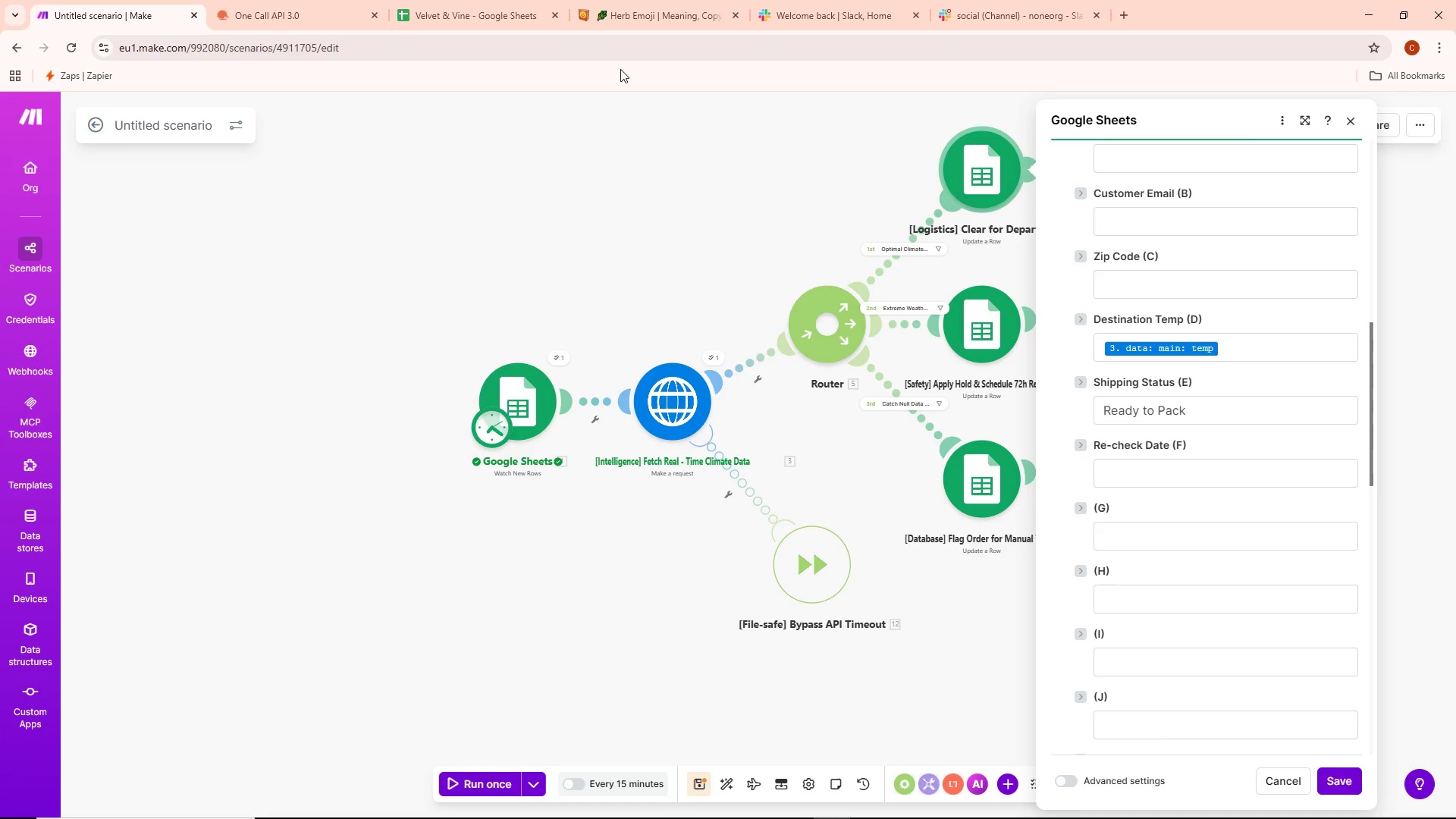 
left_click([485, 0])
 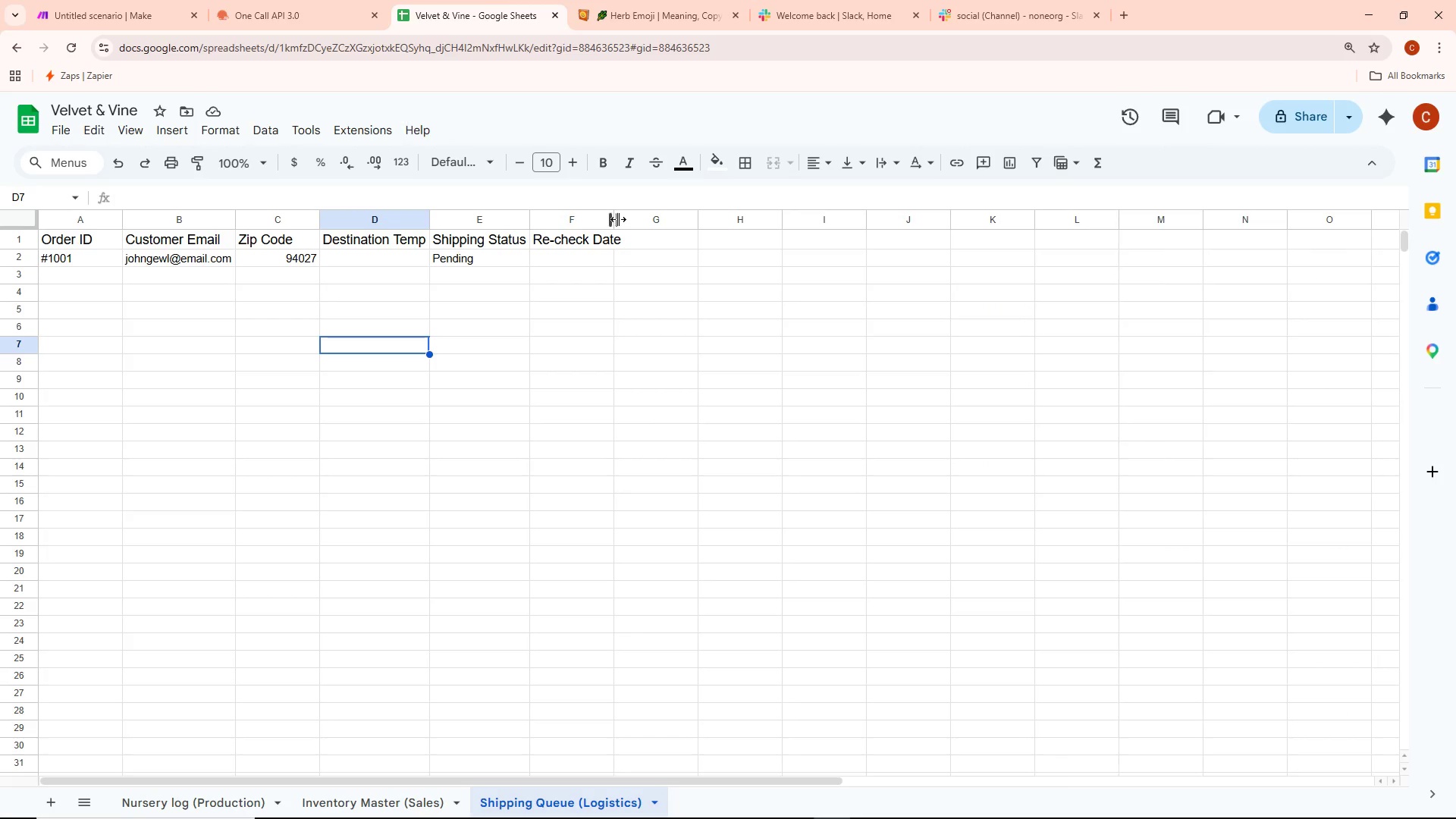 
double_click([618, 219])
 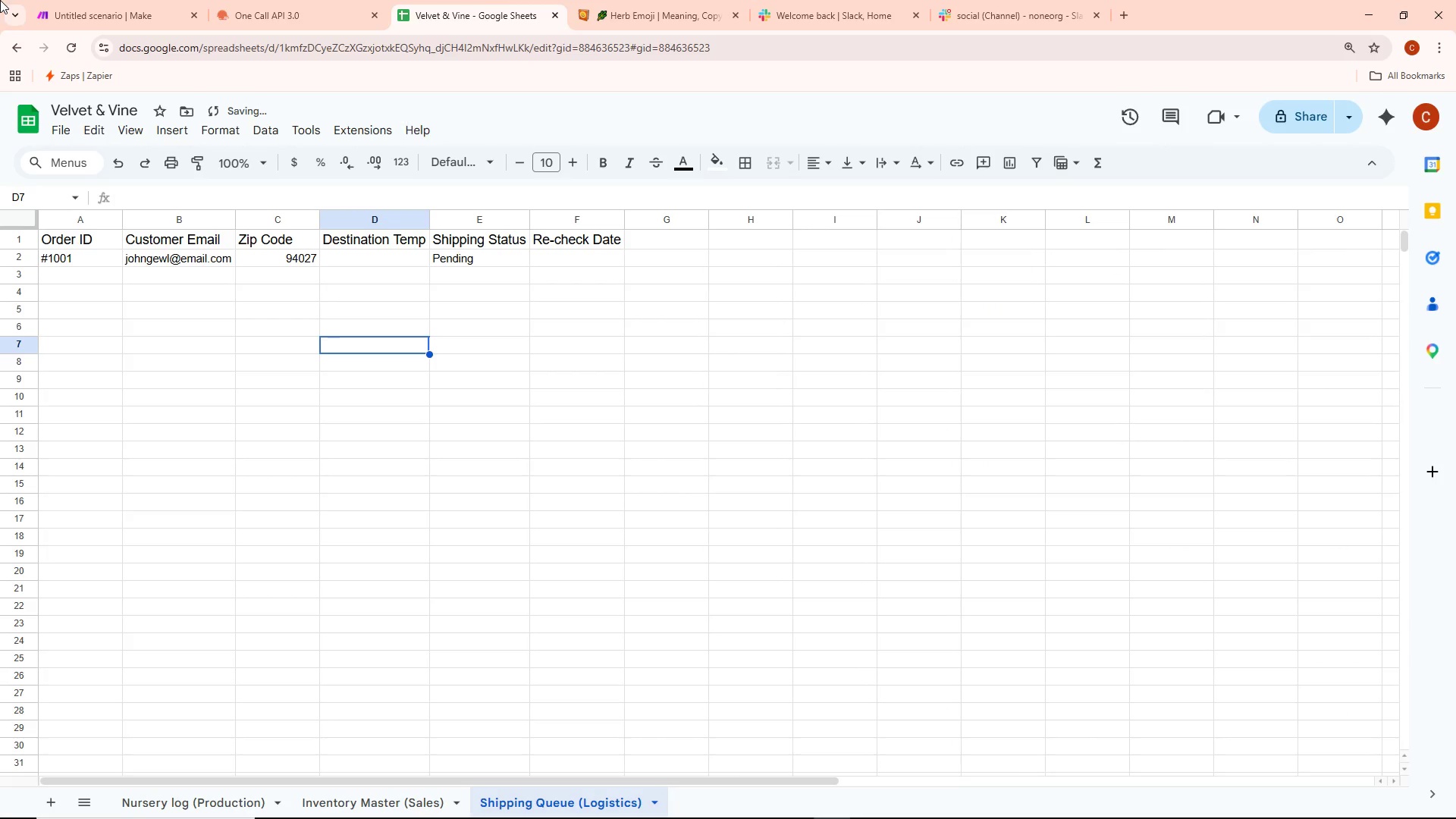 
mouse_move([99, 14])
 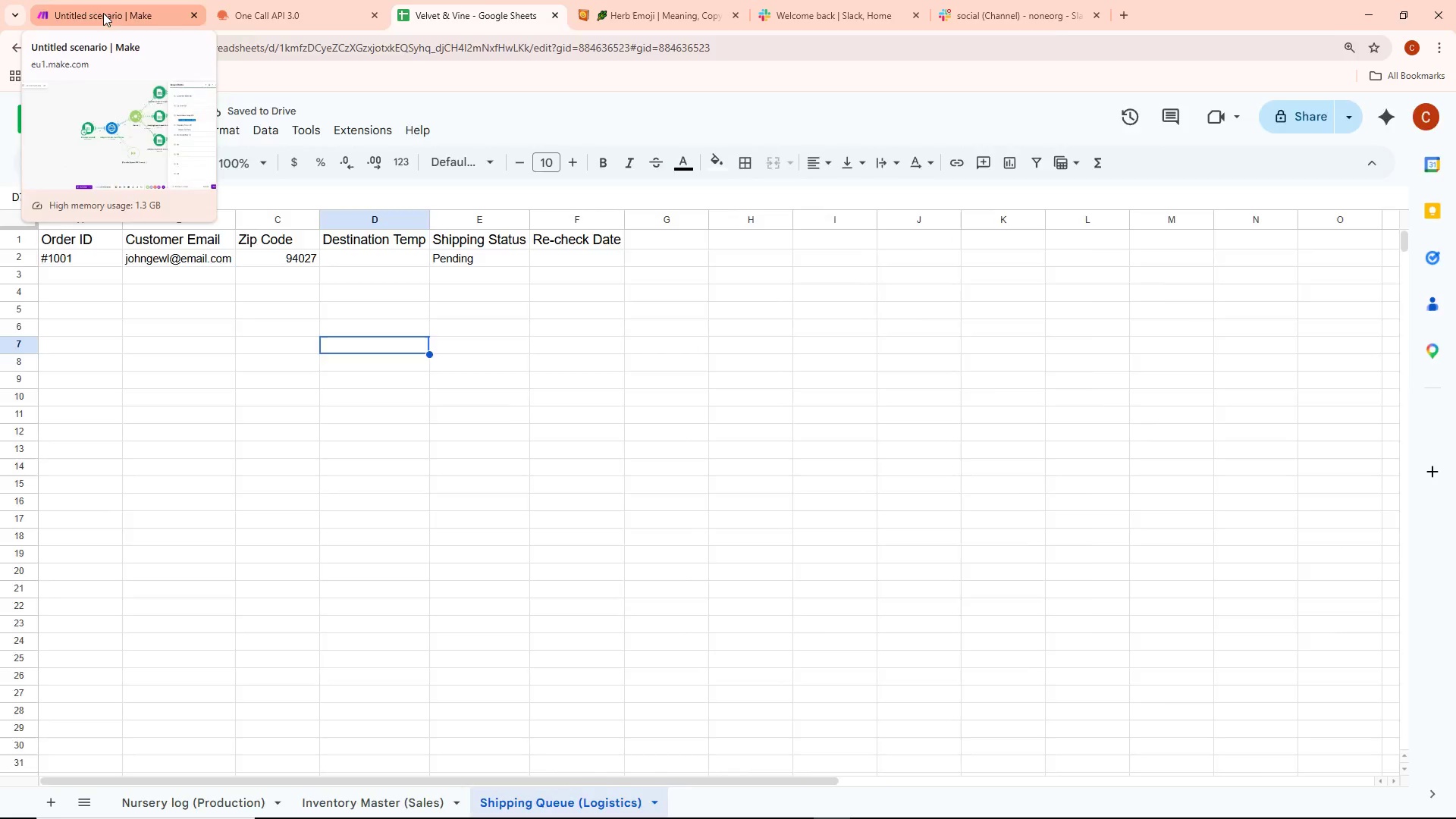 
left_click([103, 13])
 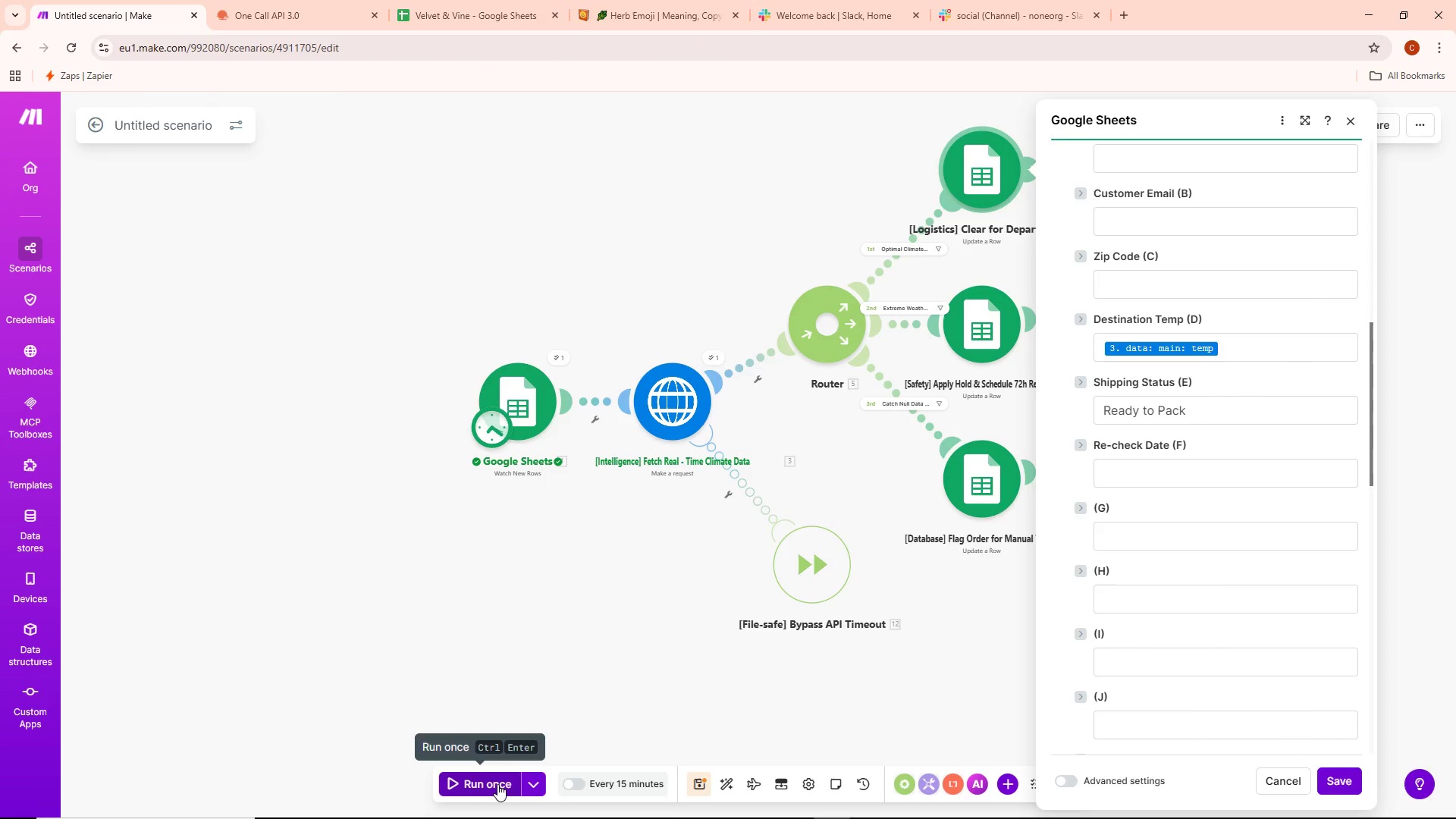 
left_click([497, 784])
 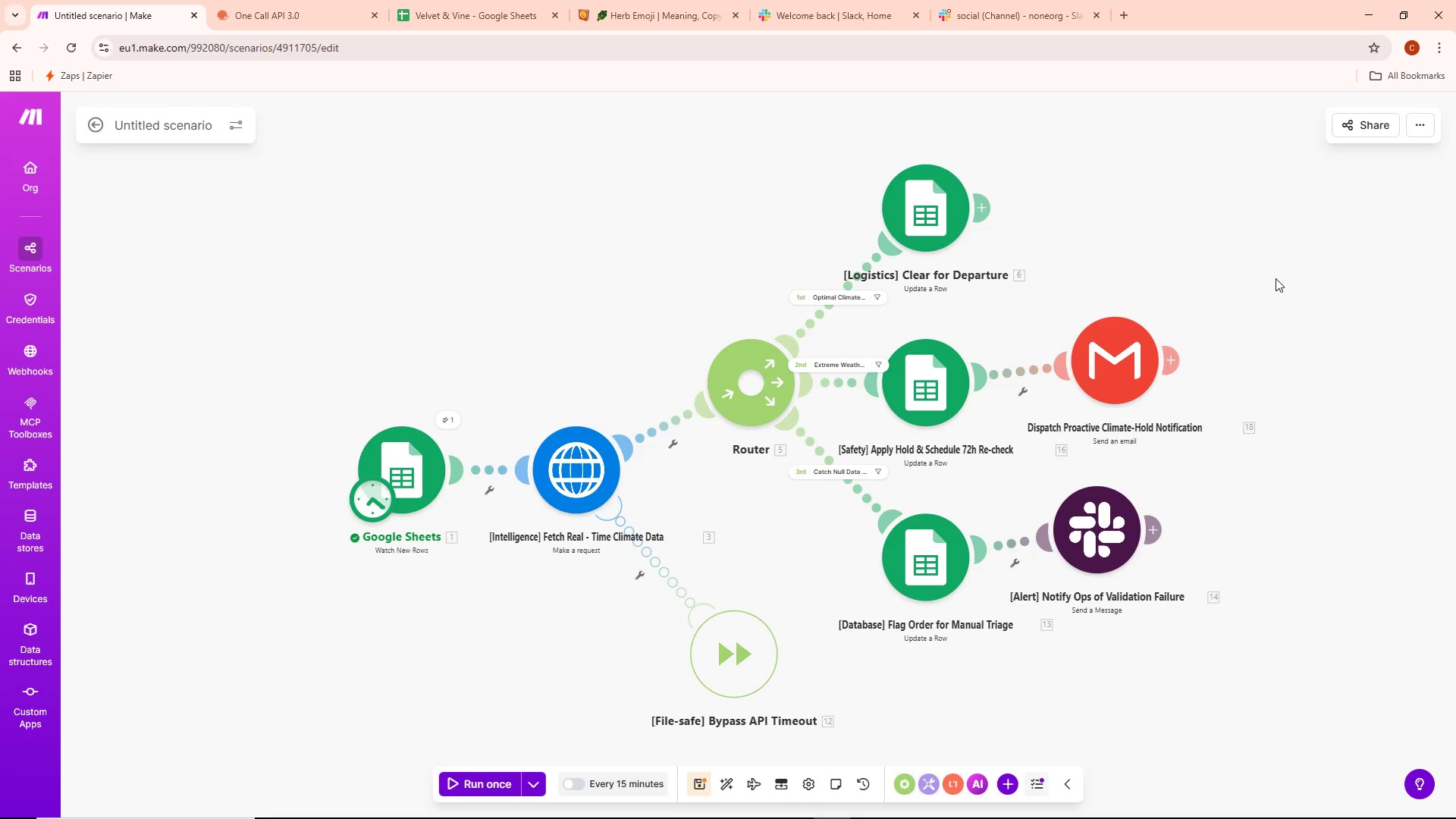 
wait(5.06)
 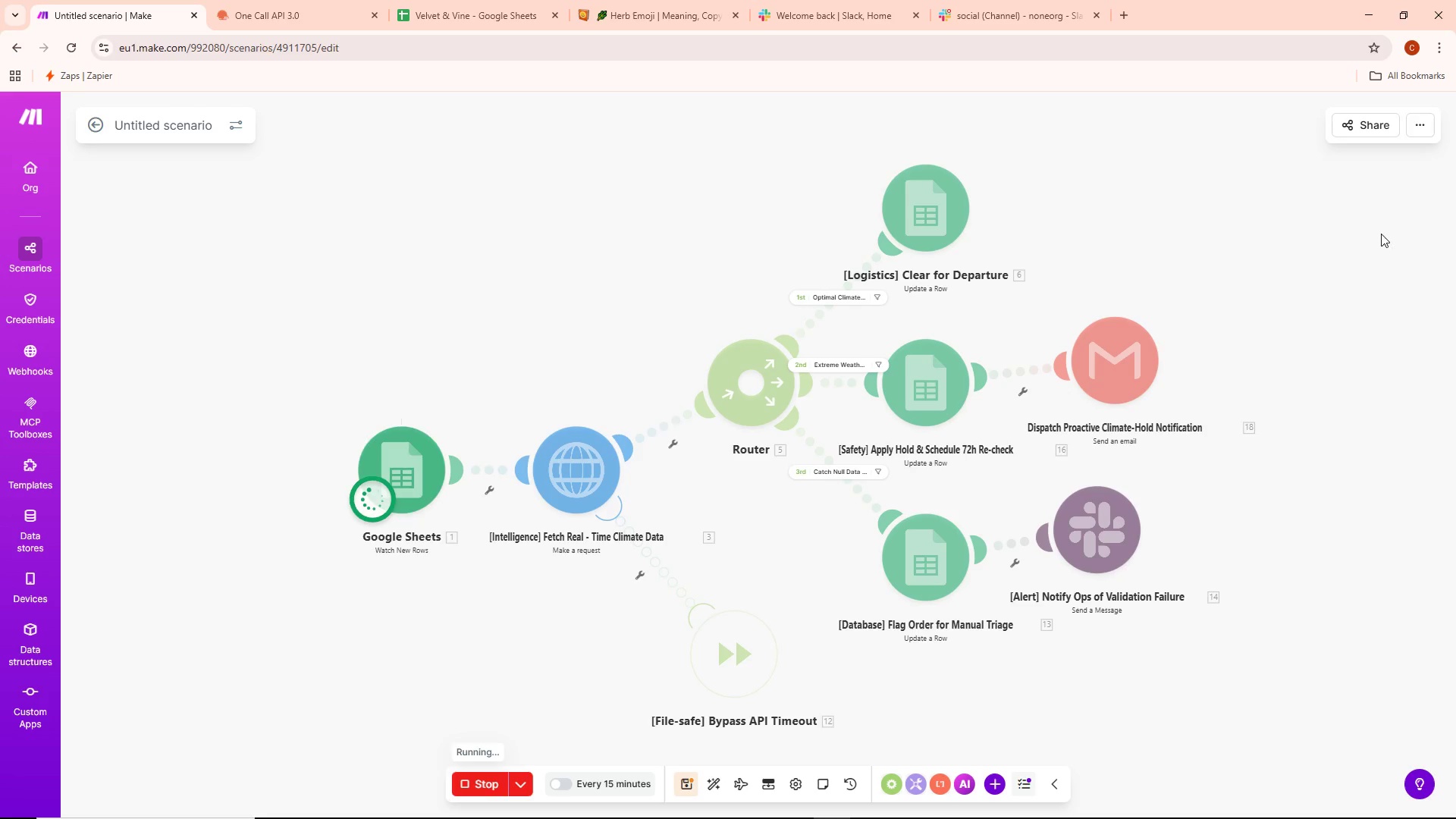 
left_click([439, 428])
 